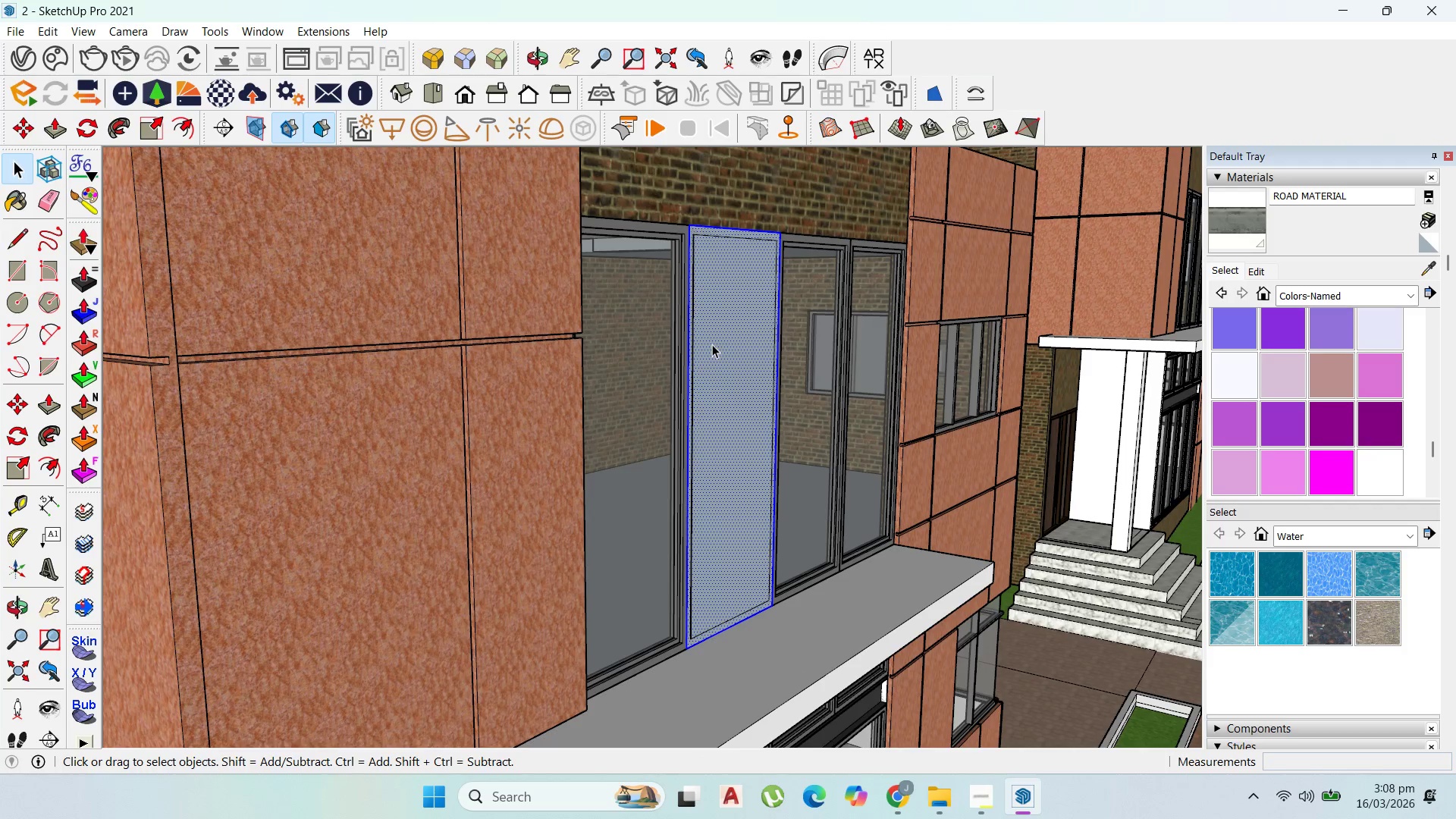 
triple_click([712, 344])
 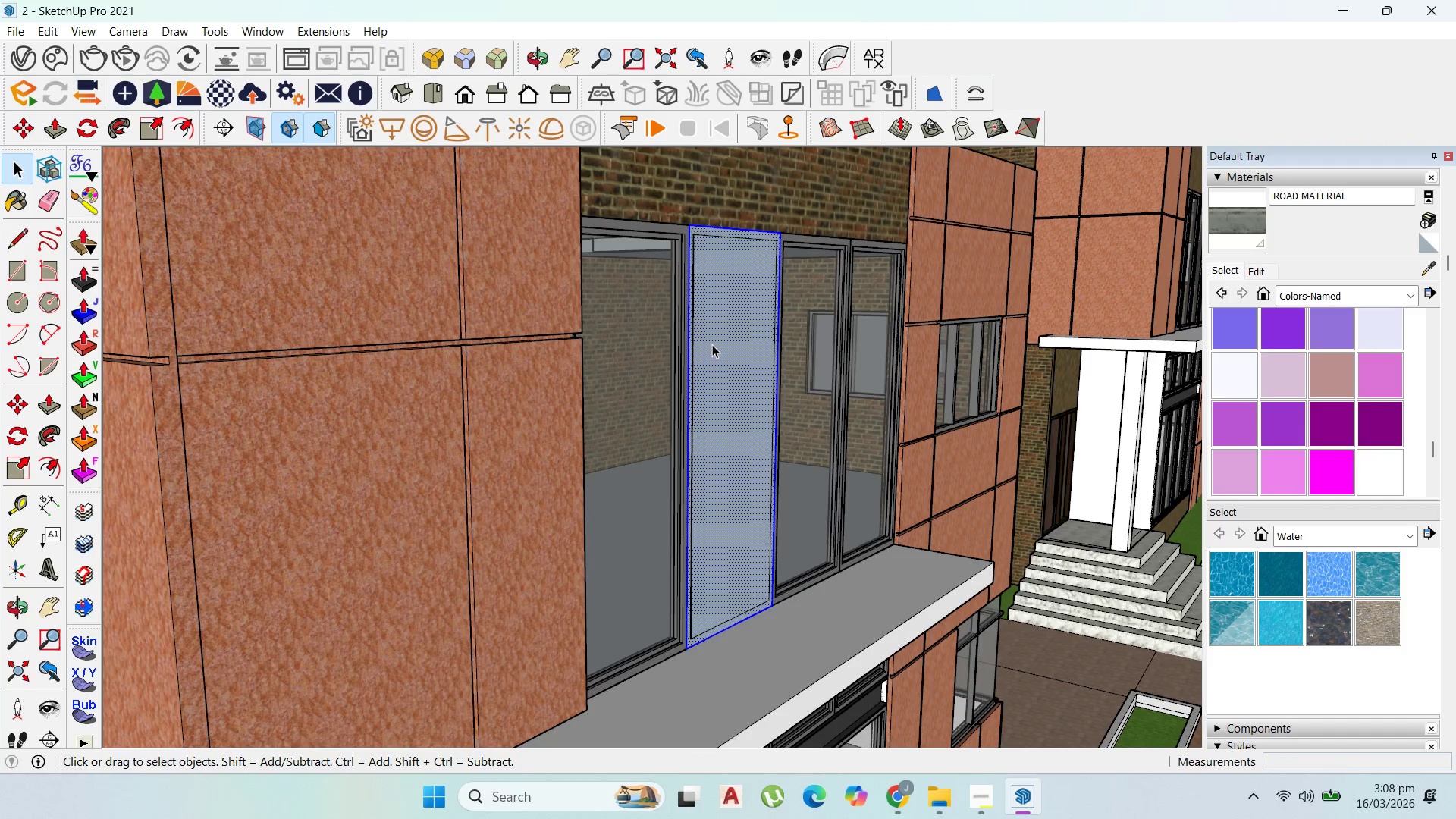 
right_click([712, 344])
 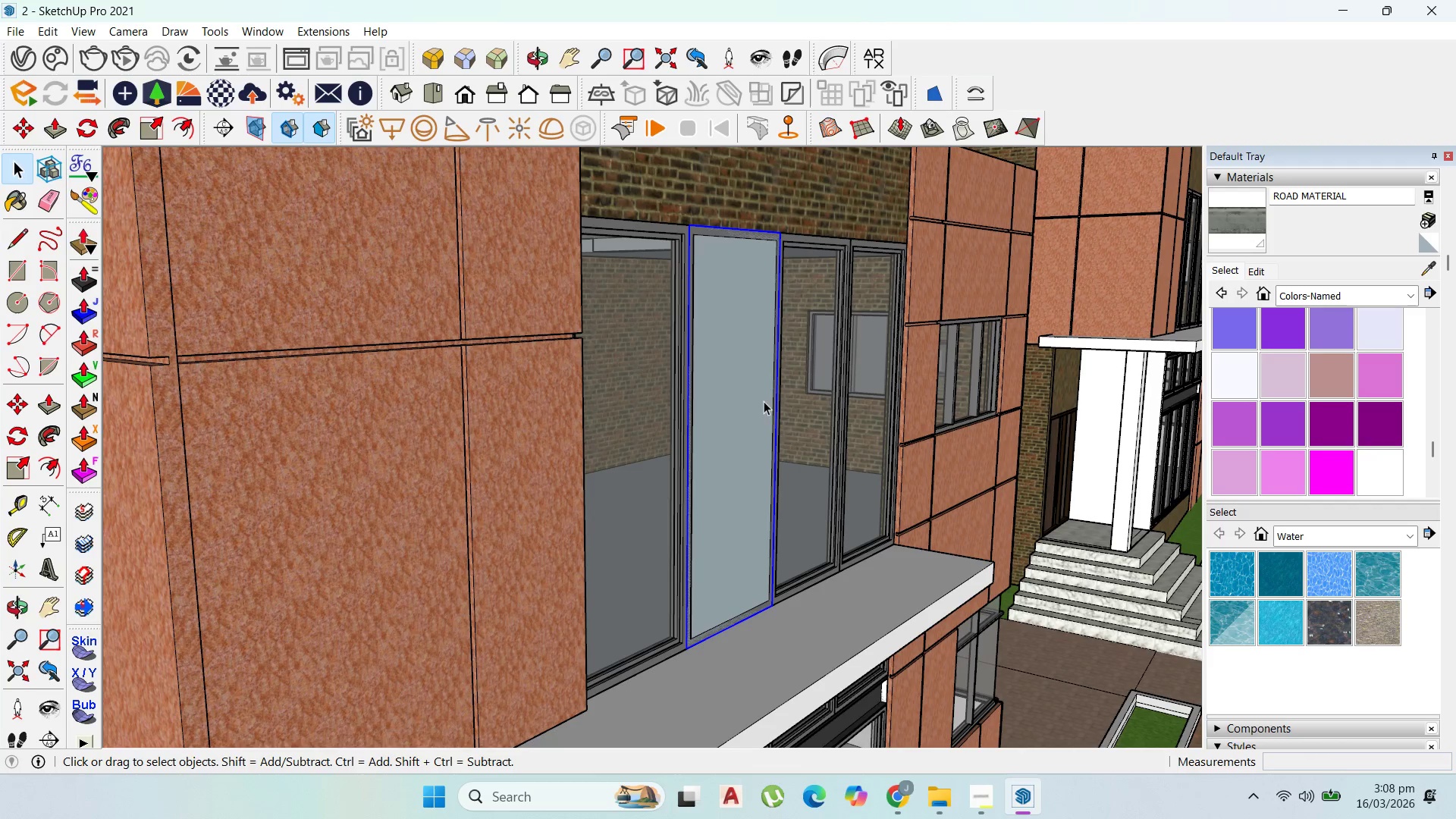 
double_click([738, 406])
 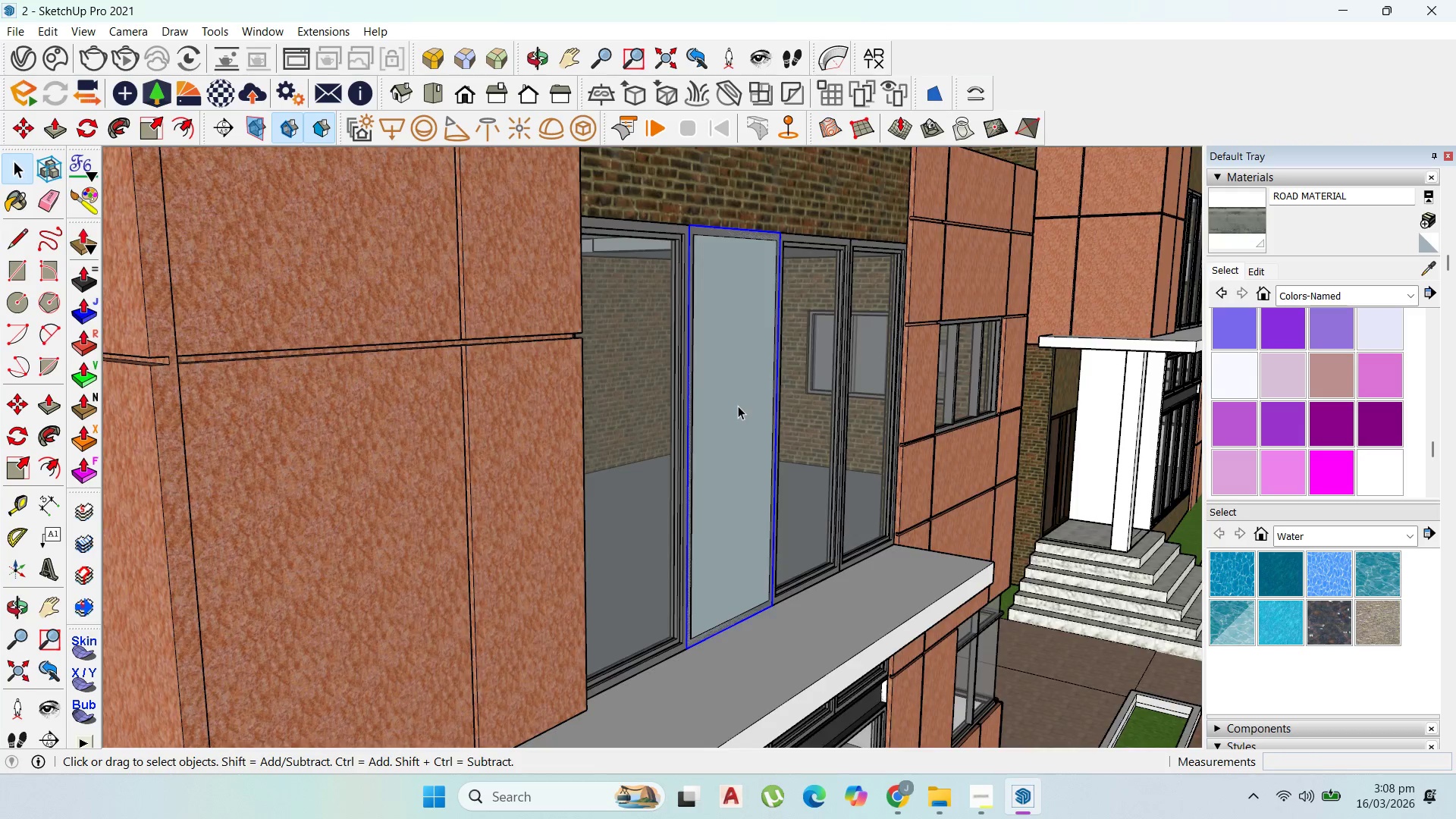 
triple_click([738, 406])
 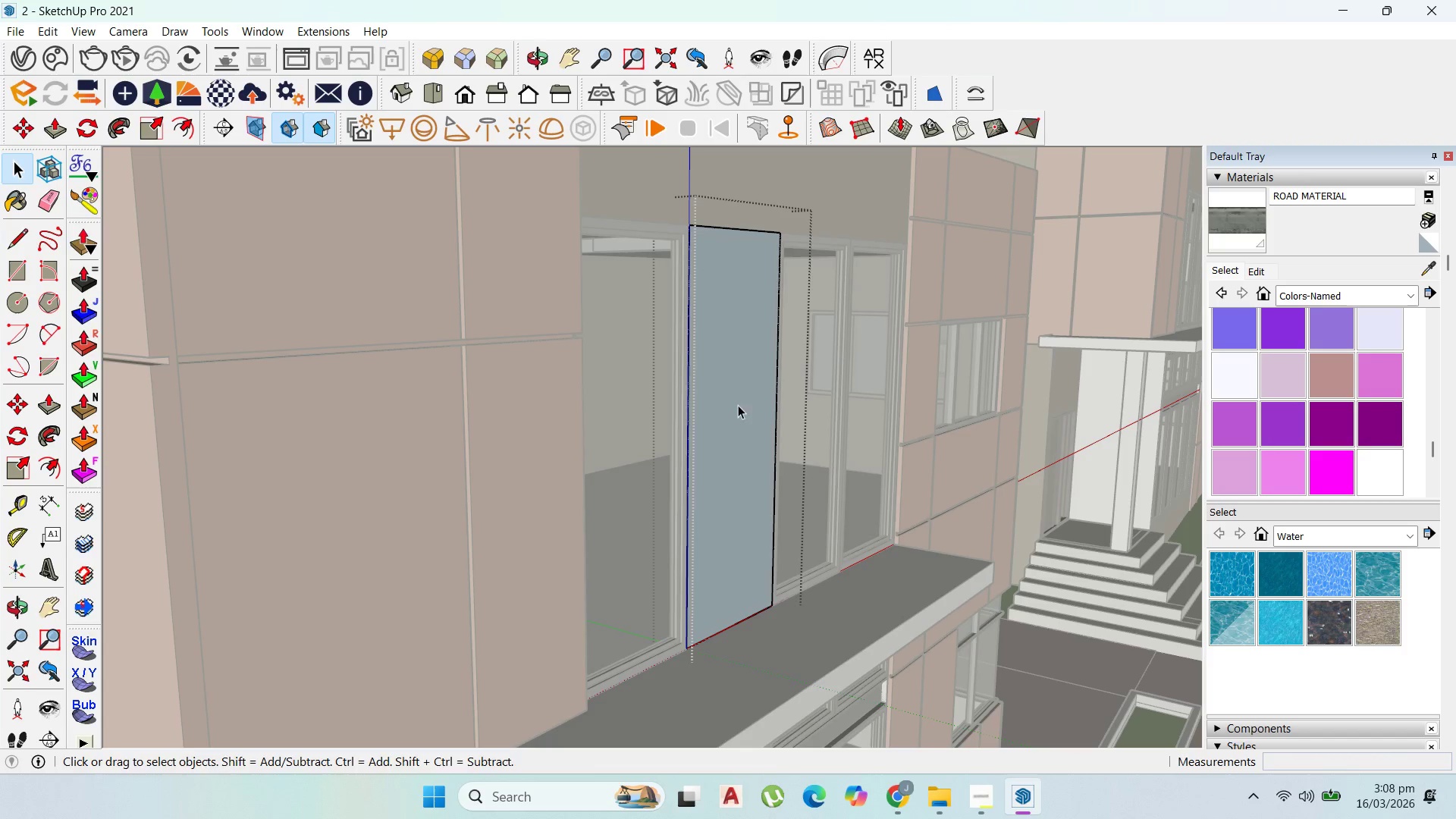 
type(op)
 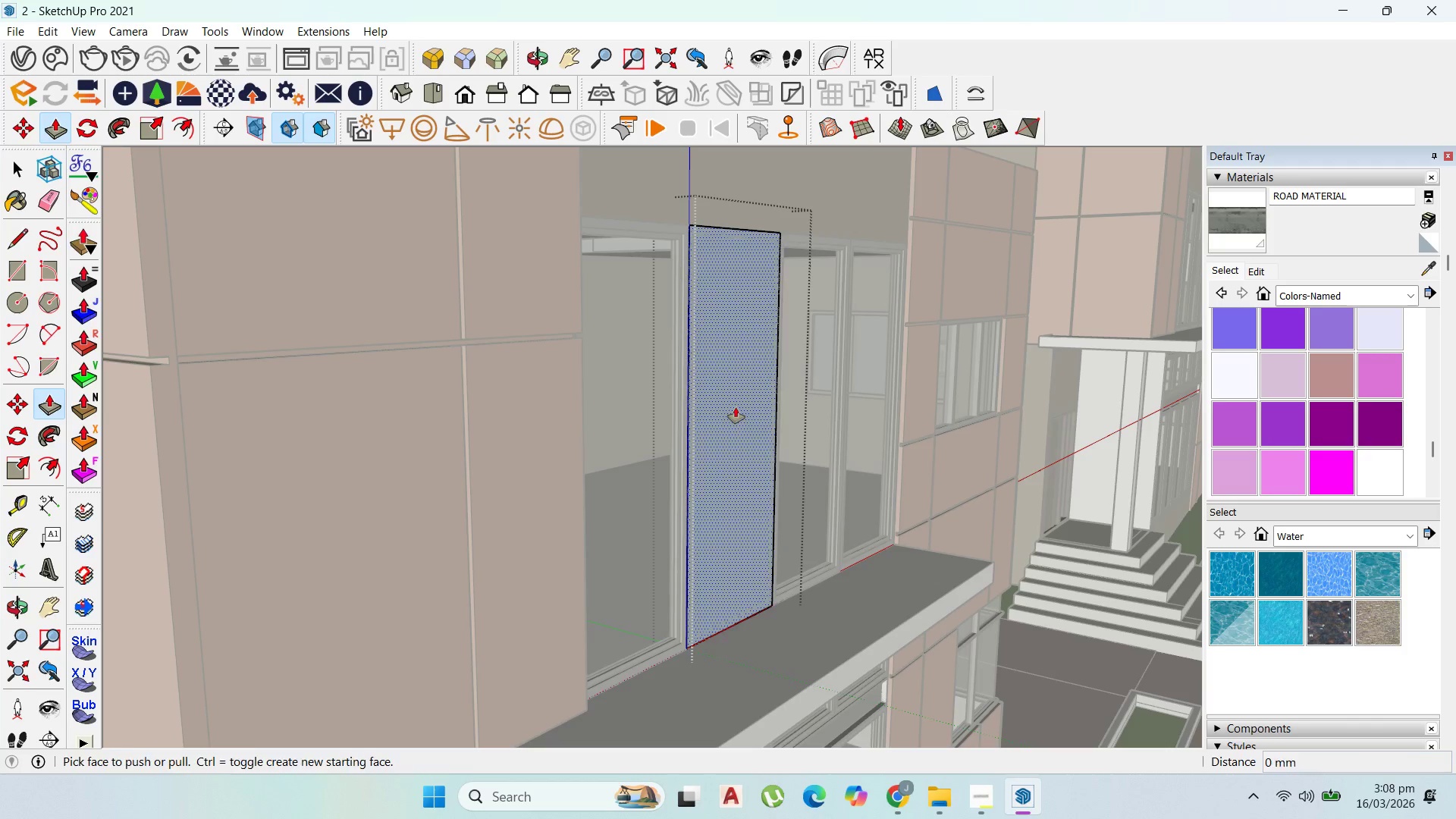 
left_click_drag(start_coordinate=[736, 408], to_coordinate=[747, 416])
 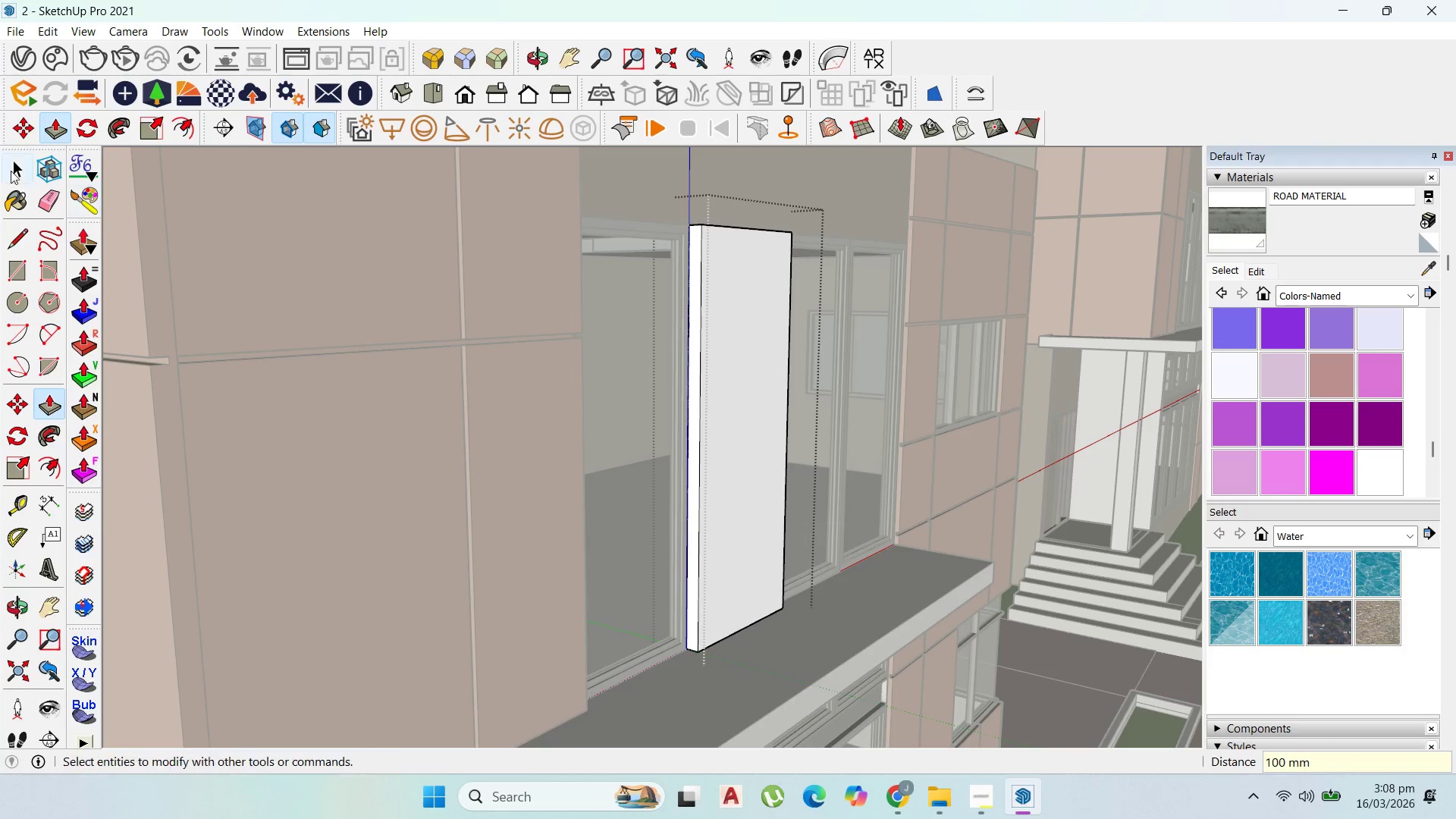 
type(100)
 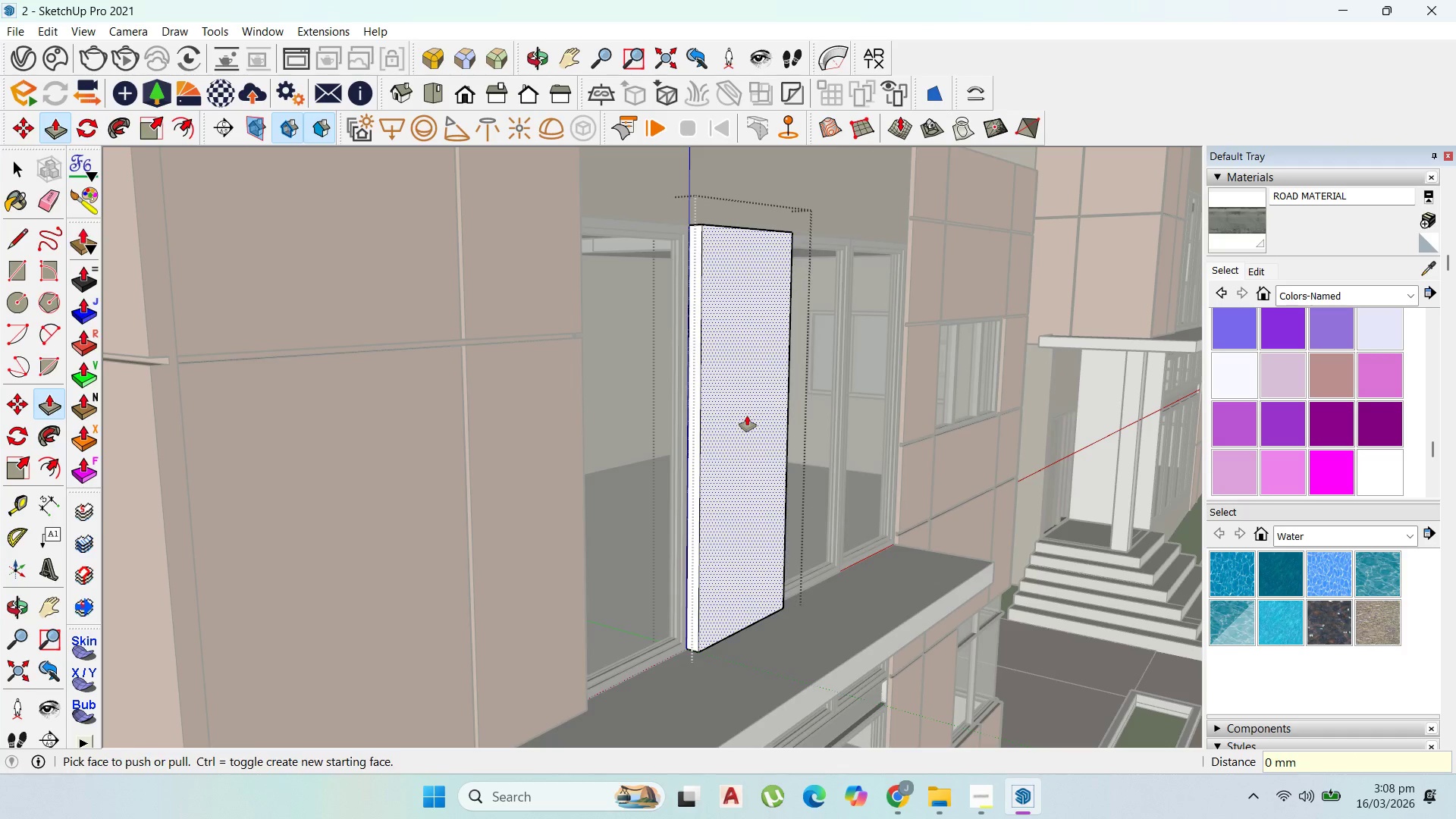 
key(Enter)
 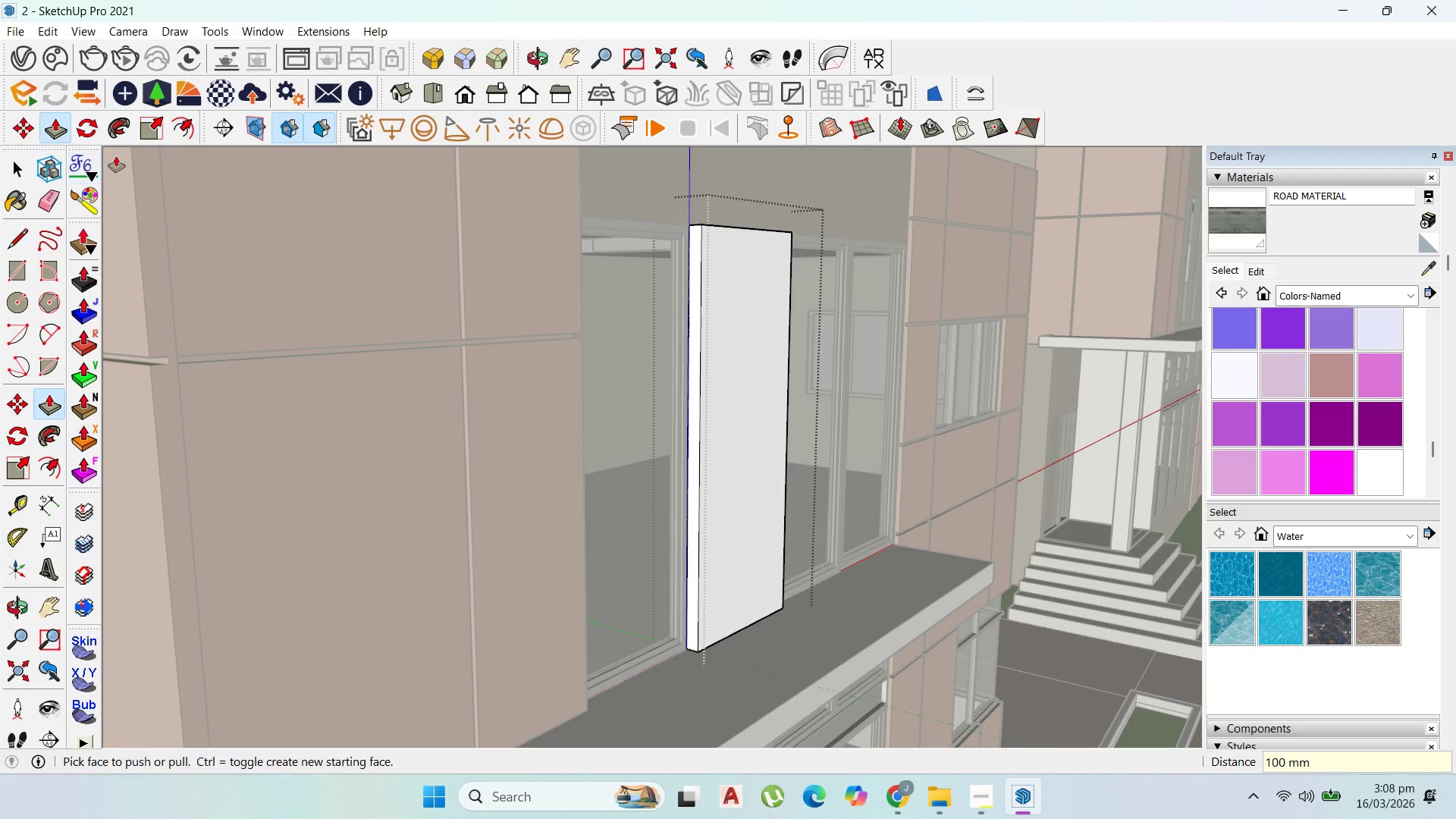 
left_click([197, 129])
 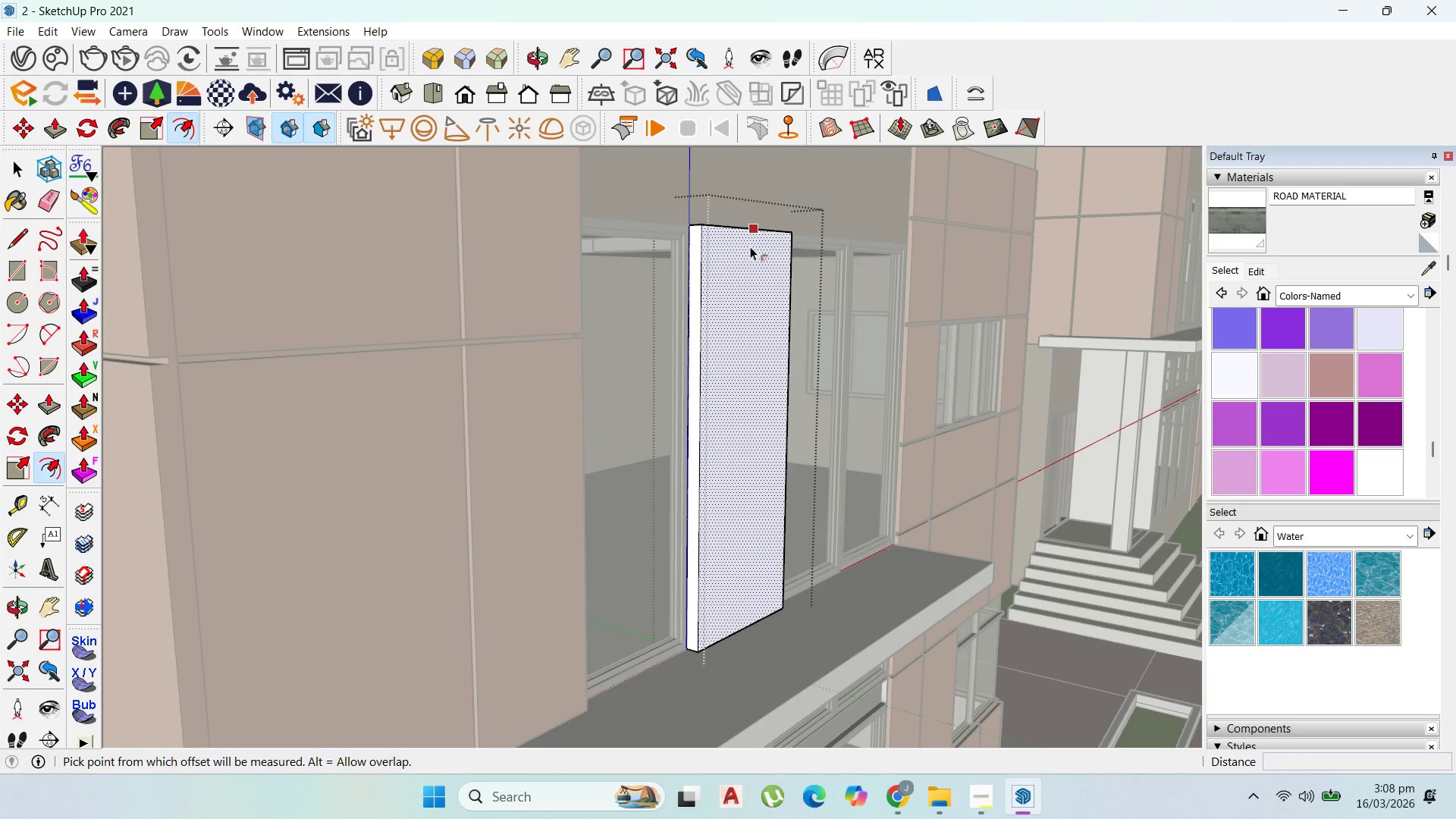 
left_click_drag(start_coordinate=[748, 245], to_coordinate=[743, 249])
 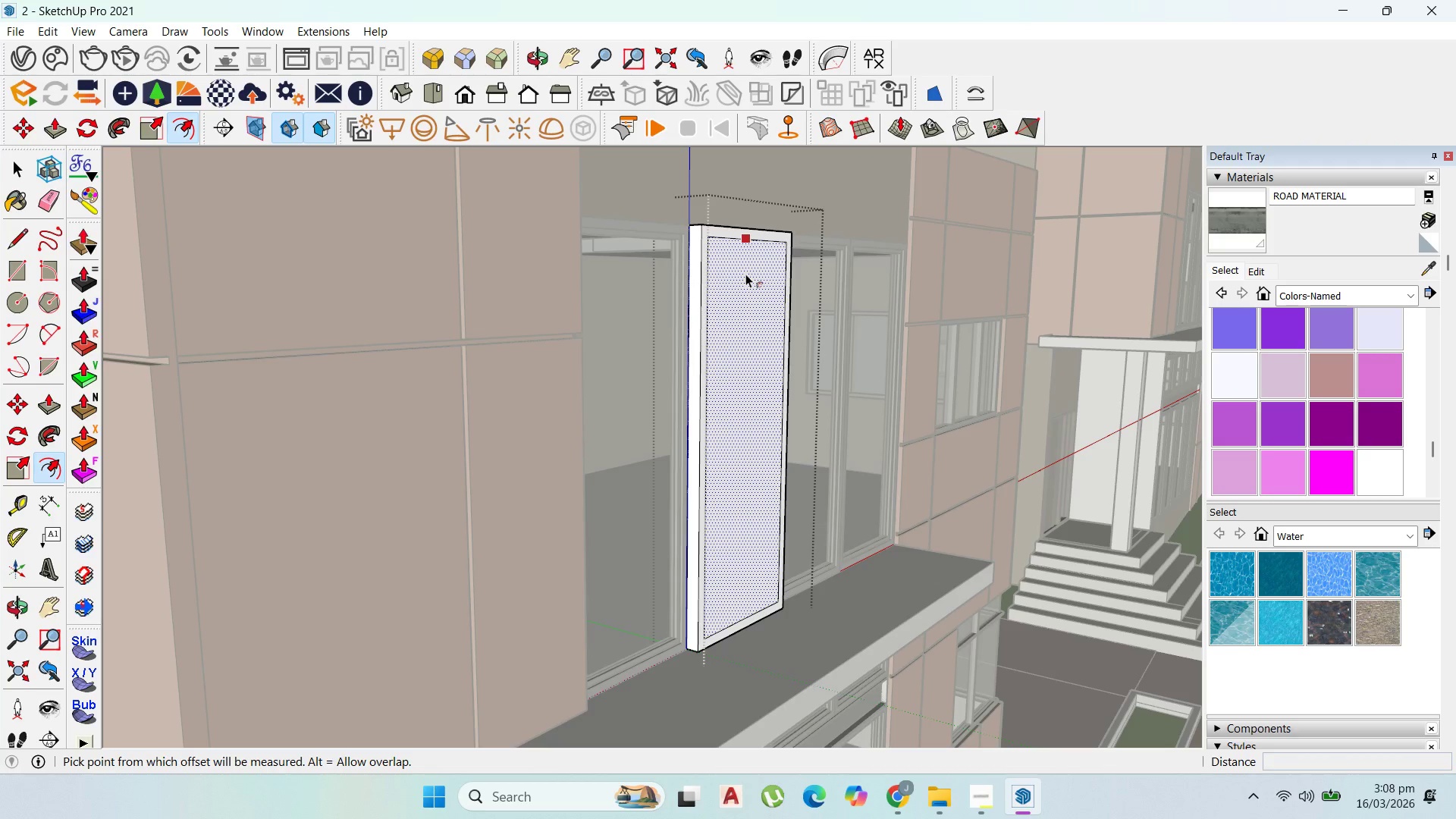 
type(75)
 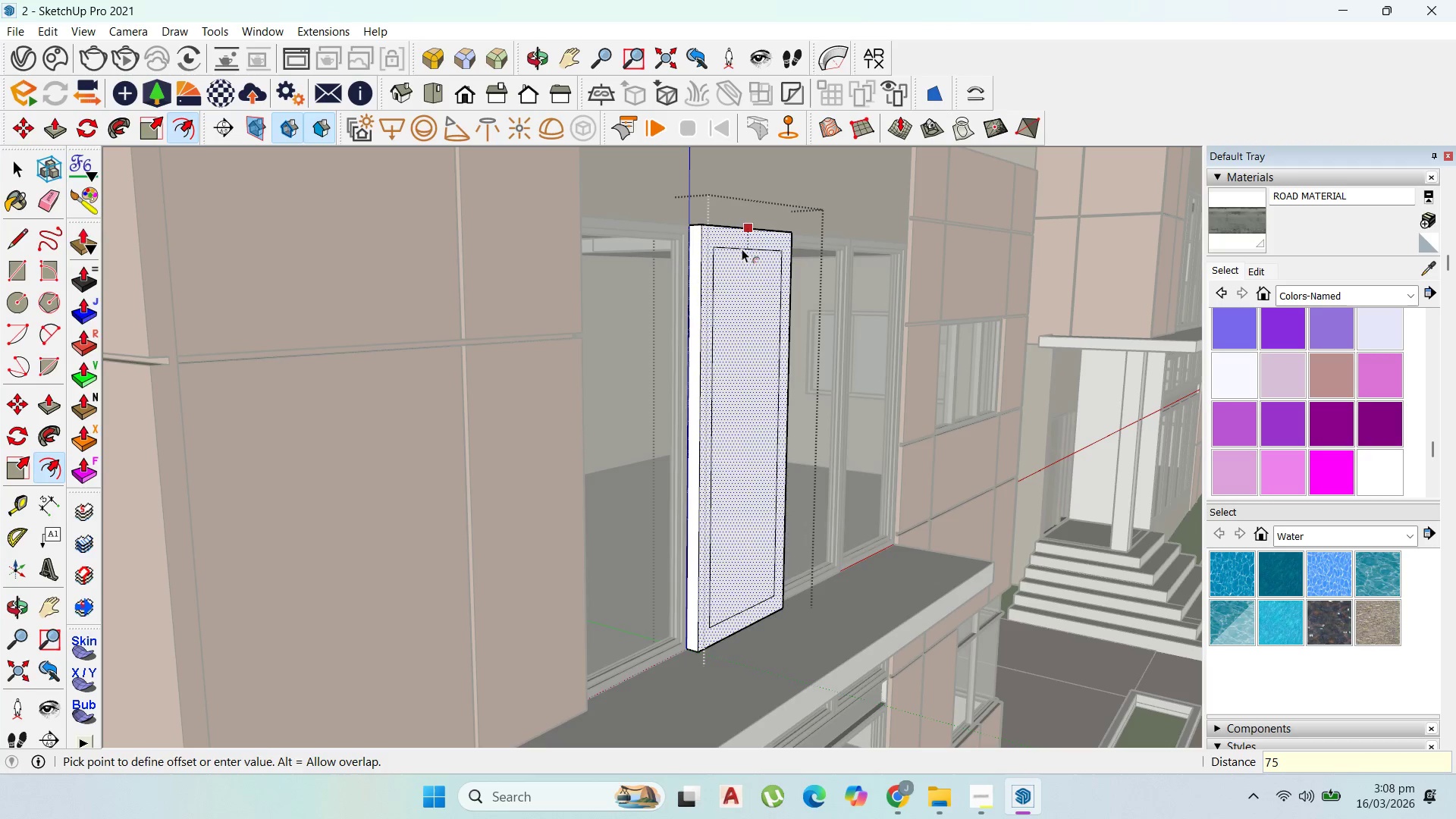 
key(Enter)
 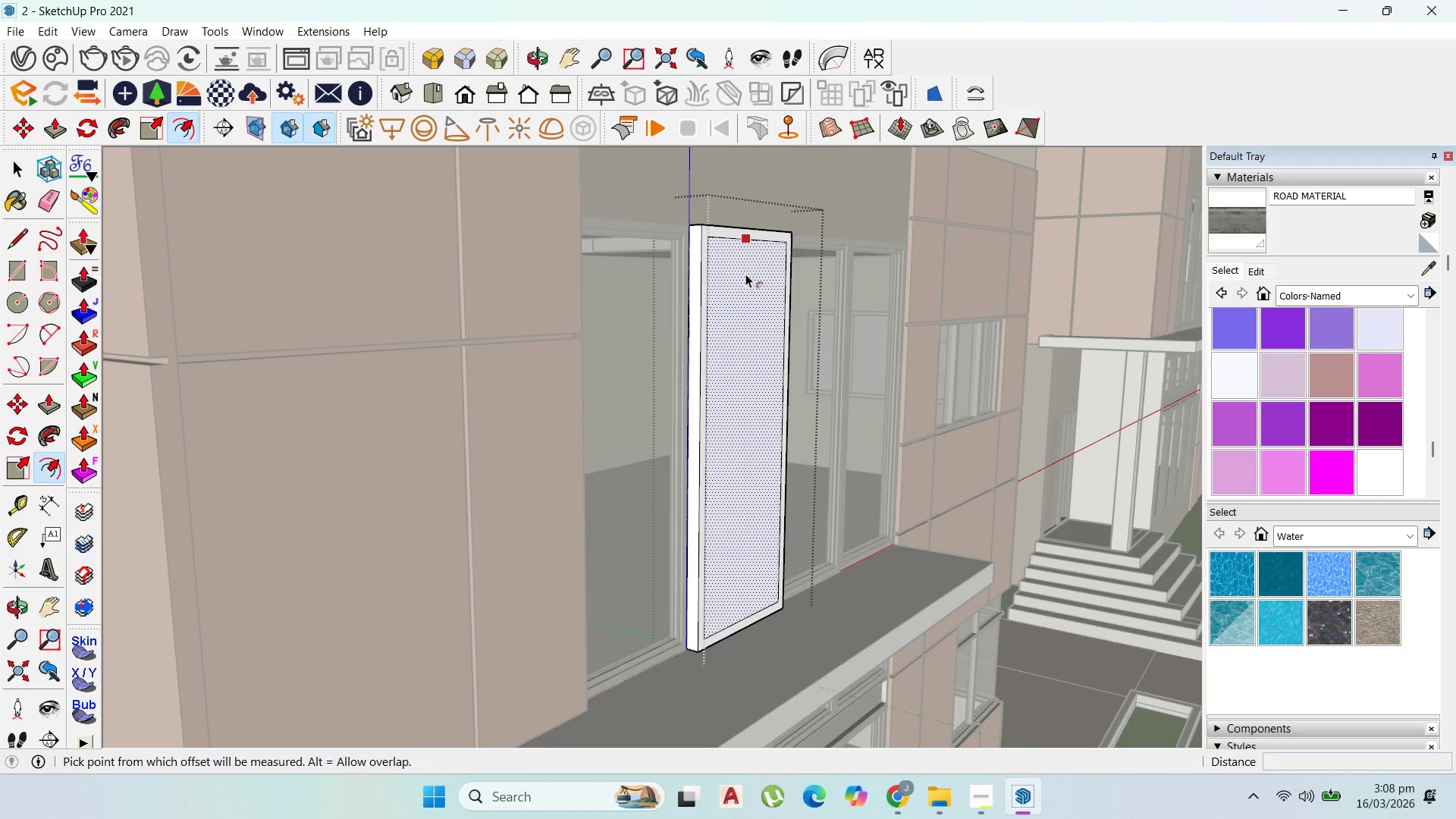 
key(Control+Z)
 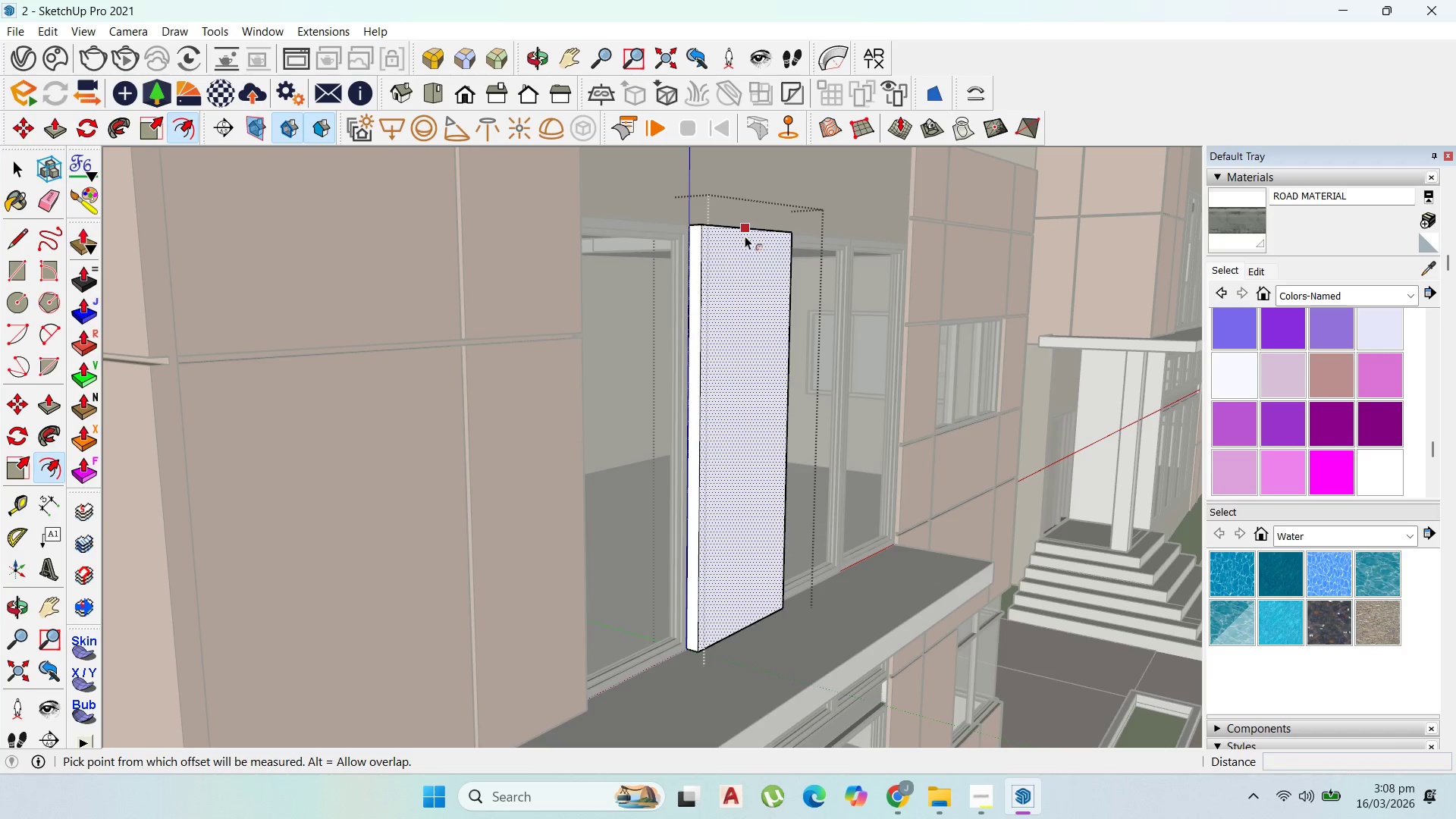 
left_click_drag(start_coordinate=[745, 236], to_coordinate=[748, 259])
 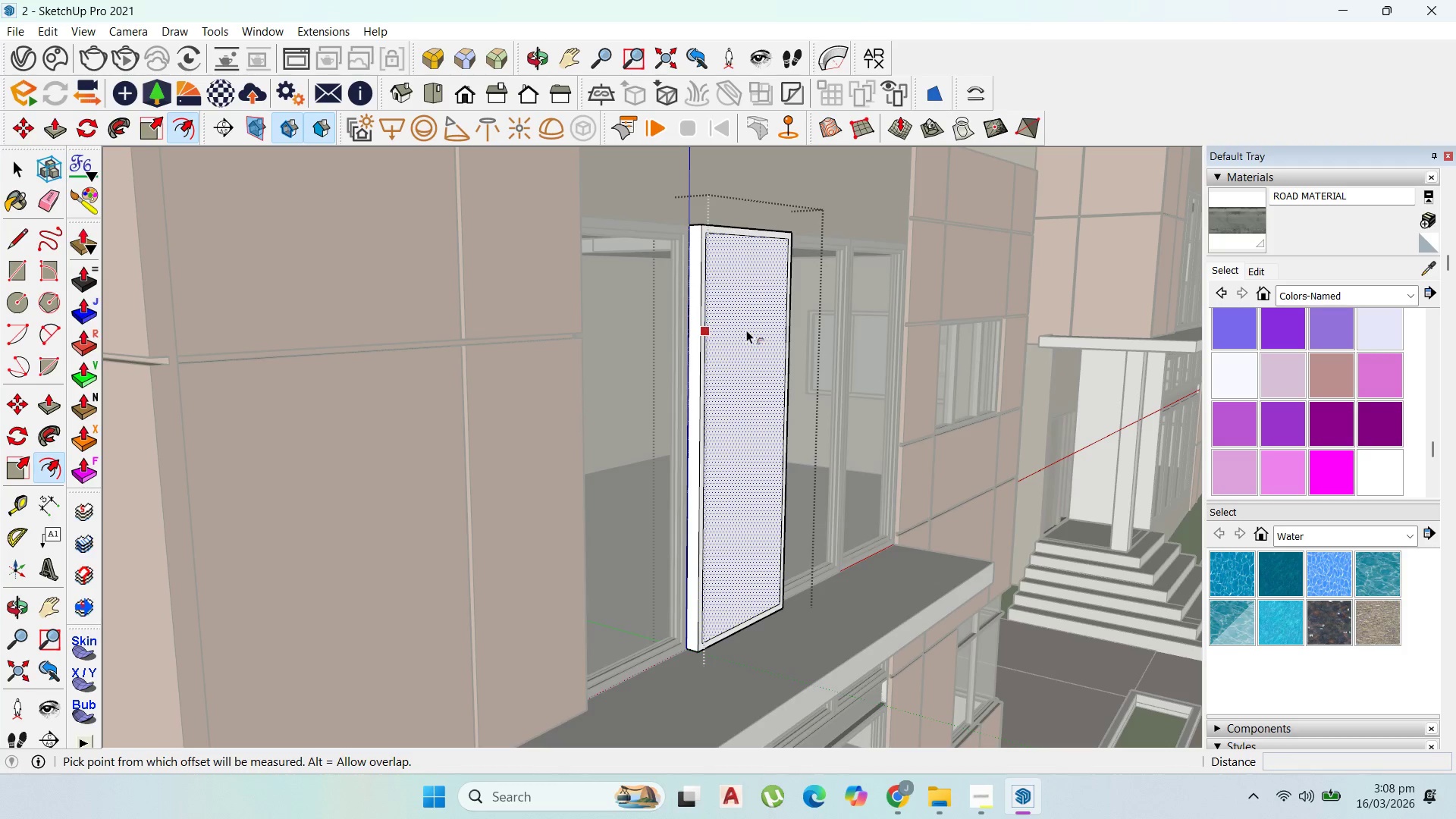 
type(50)
 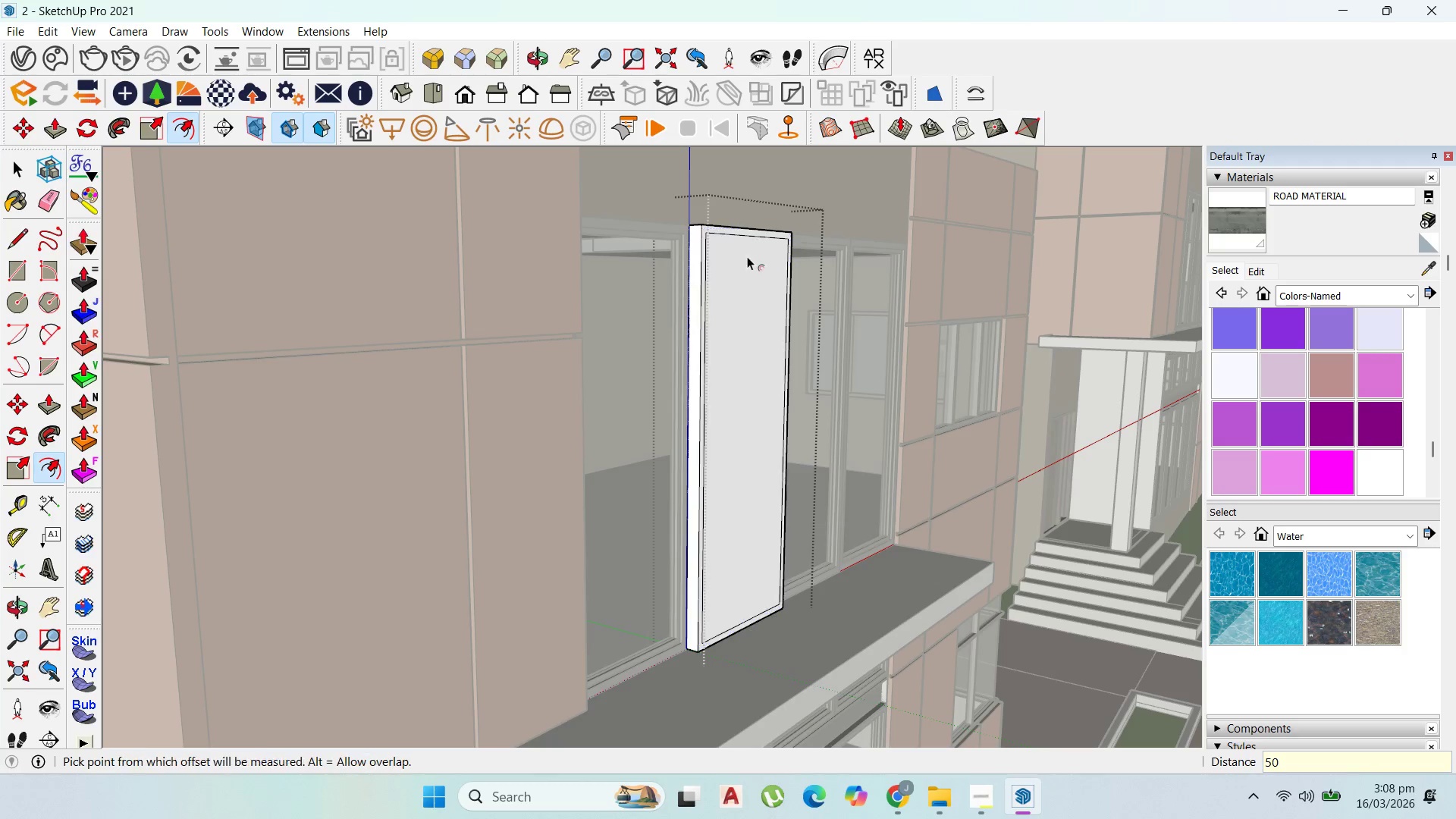 
key(Enter)
 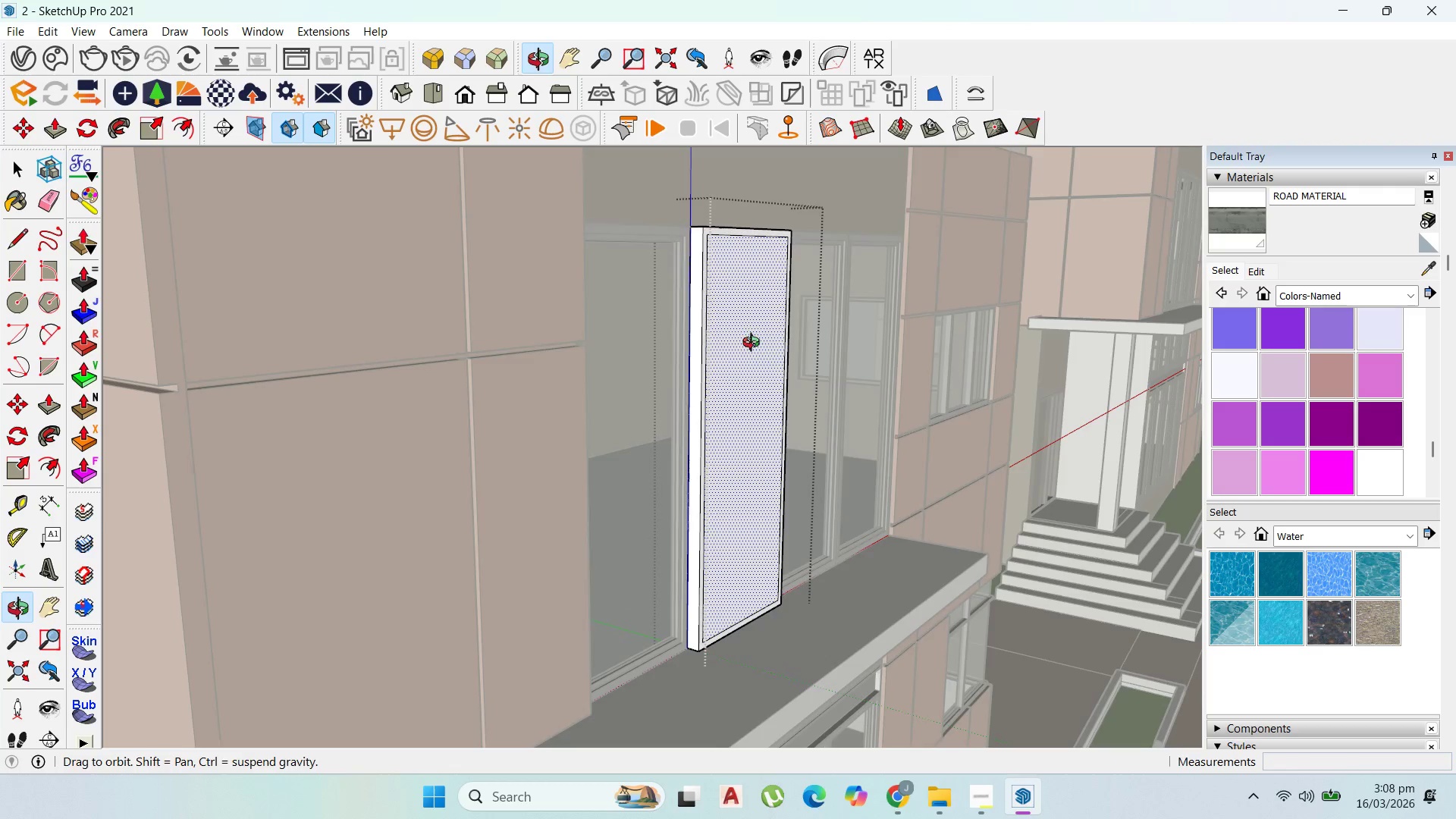 
key(P)
 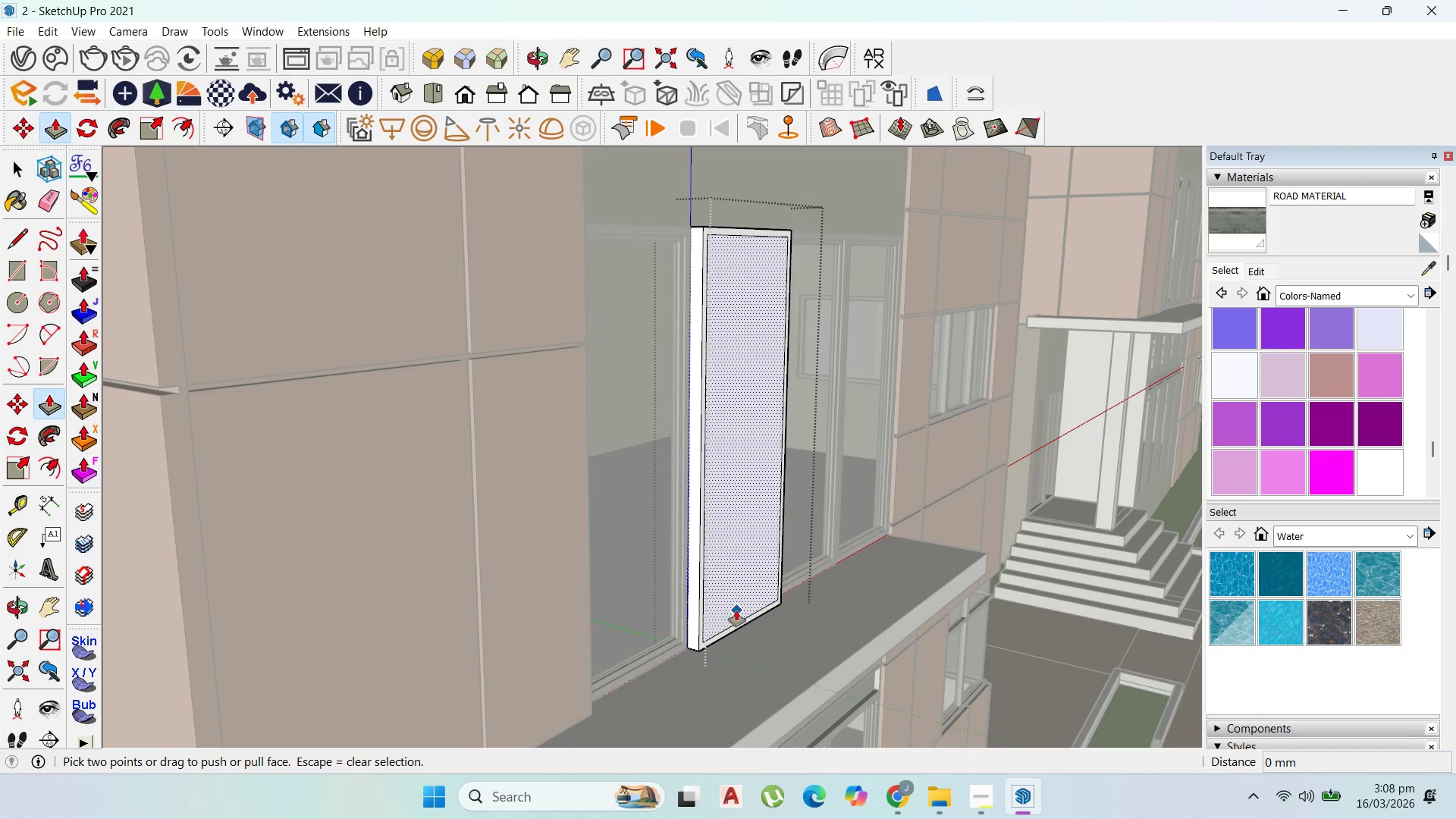 
left_click_drag(start_coordinate=[736, 610], to_coordinate=[688, 654])
 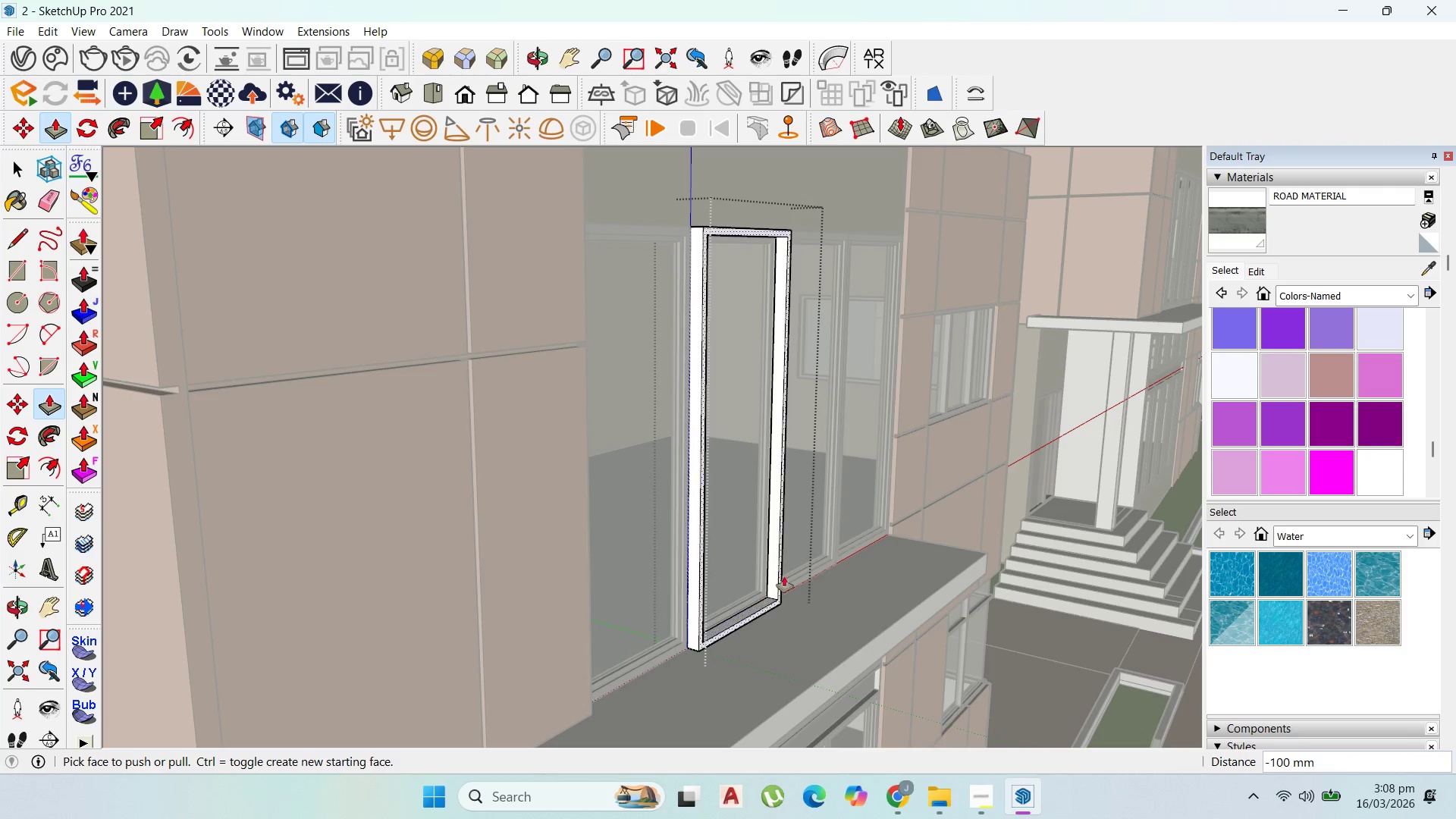 
scroll: coordinate [772, 532], scroll_direction: down, amount: 3.0
 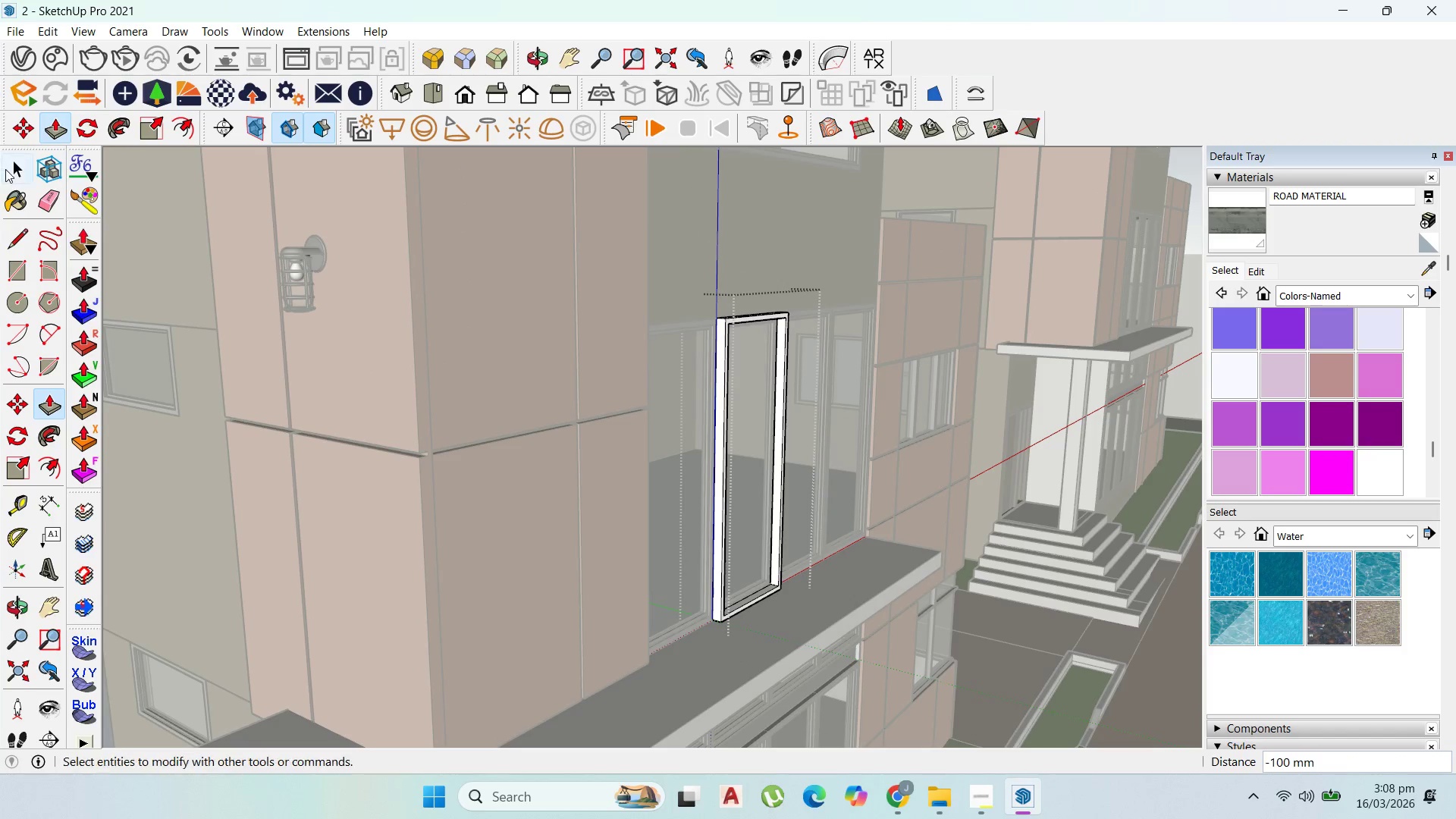 
left_click_drag(start_coordinate=[8, 170], to_coordinate=[14, 170])
 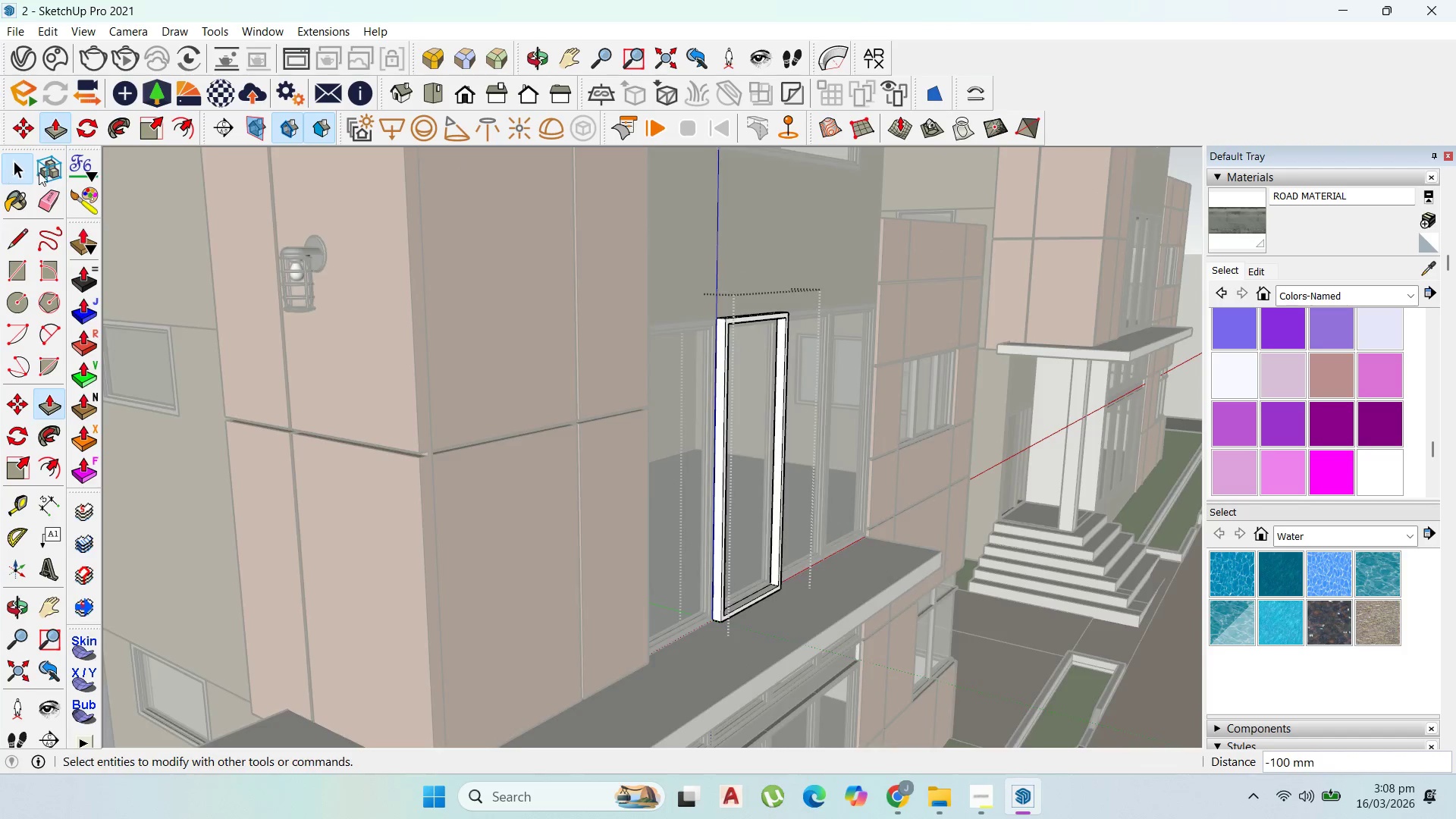 
key(Escape)
 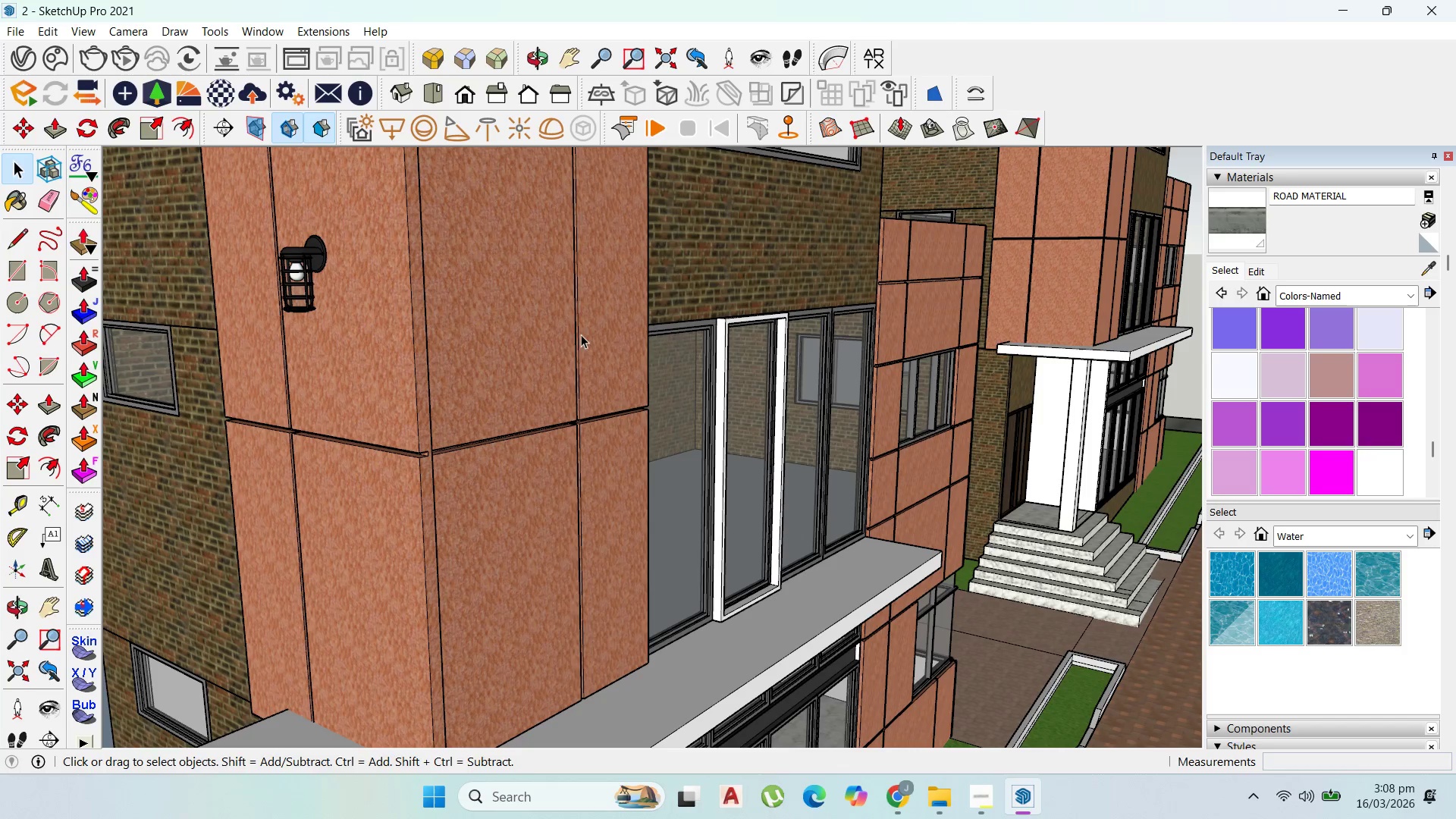 
key(Escape)
 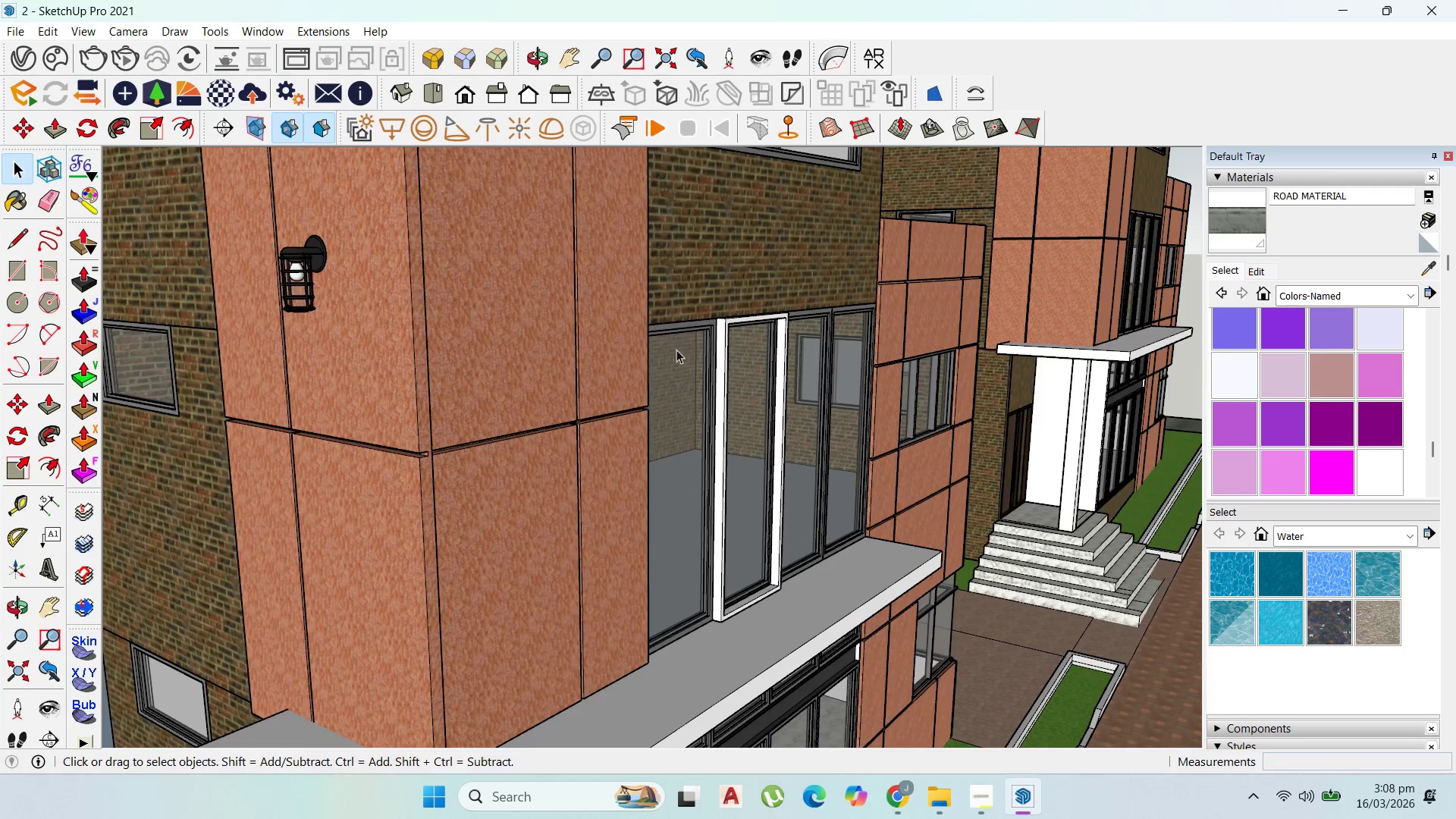 
scroll: coordinate [700, 346], scroll_direction: down, amount: 1.0
 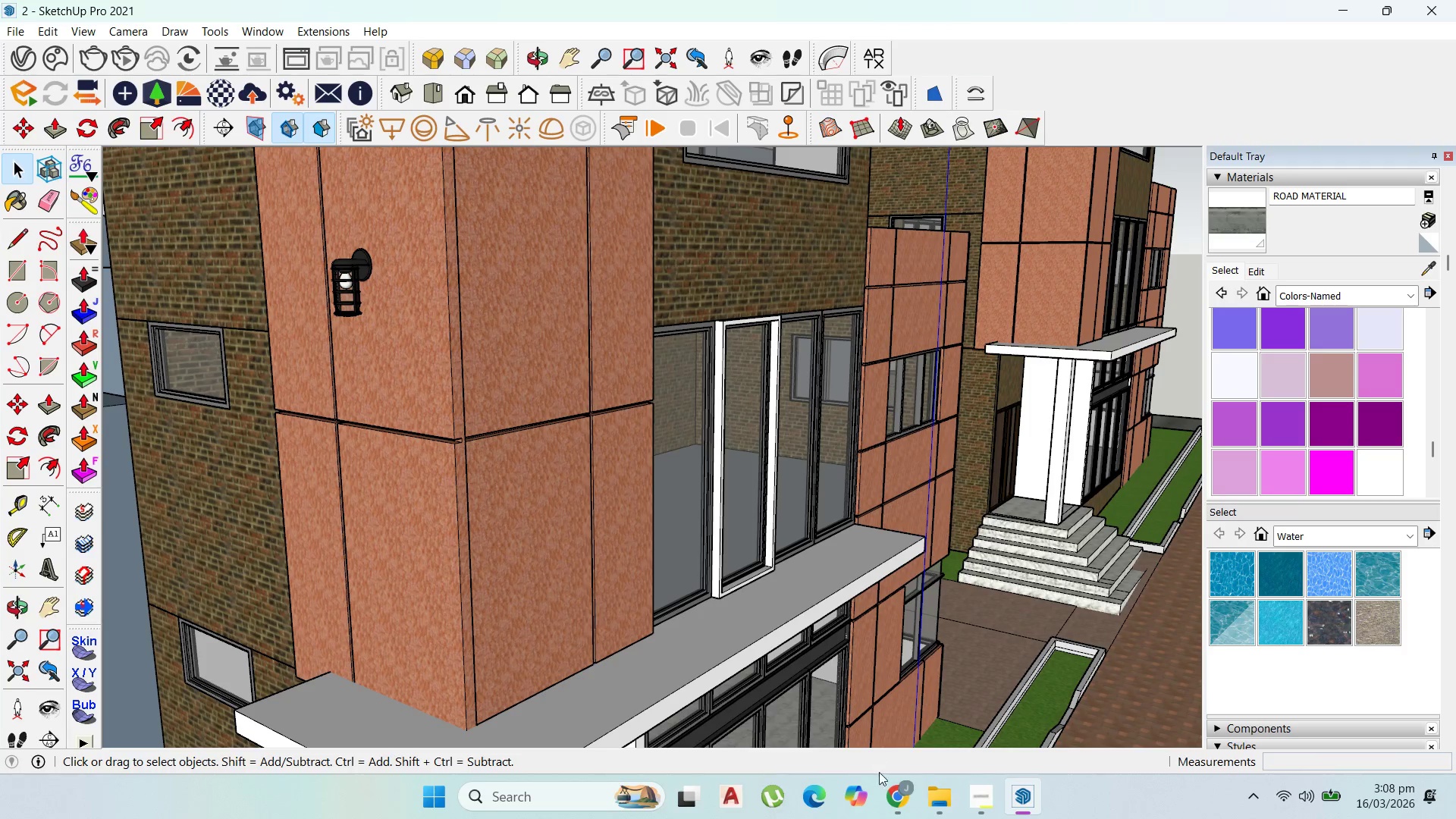 
left_click([899, 785])
 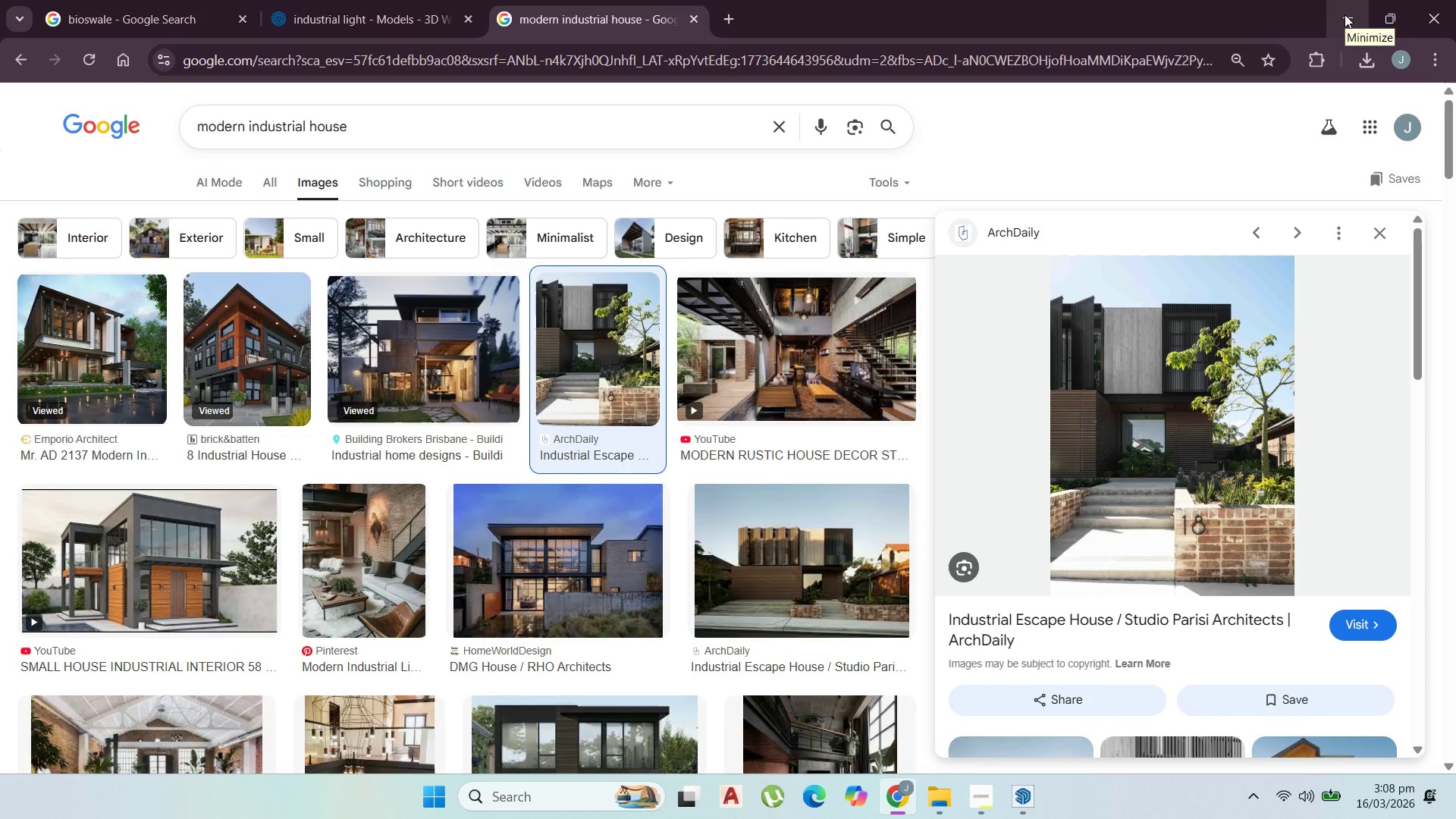 
wait(6.52)
 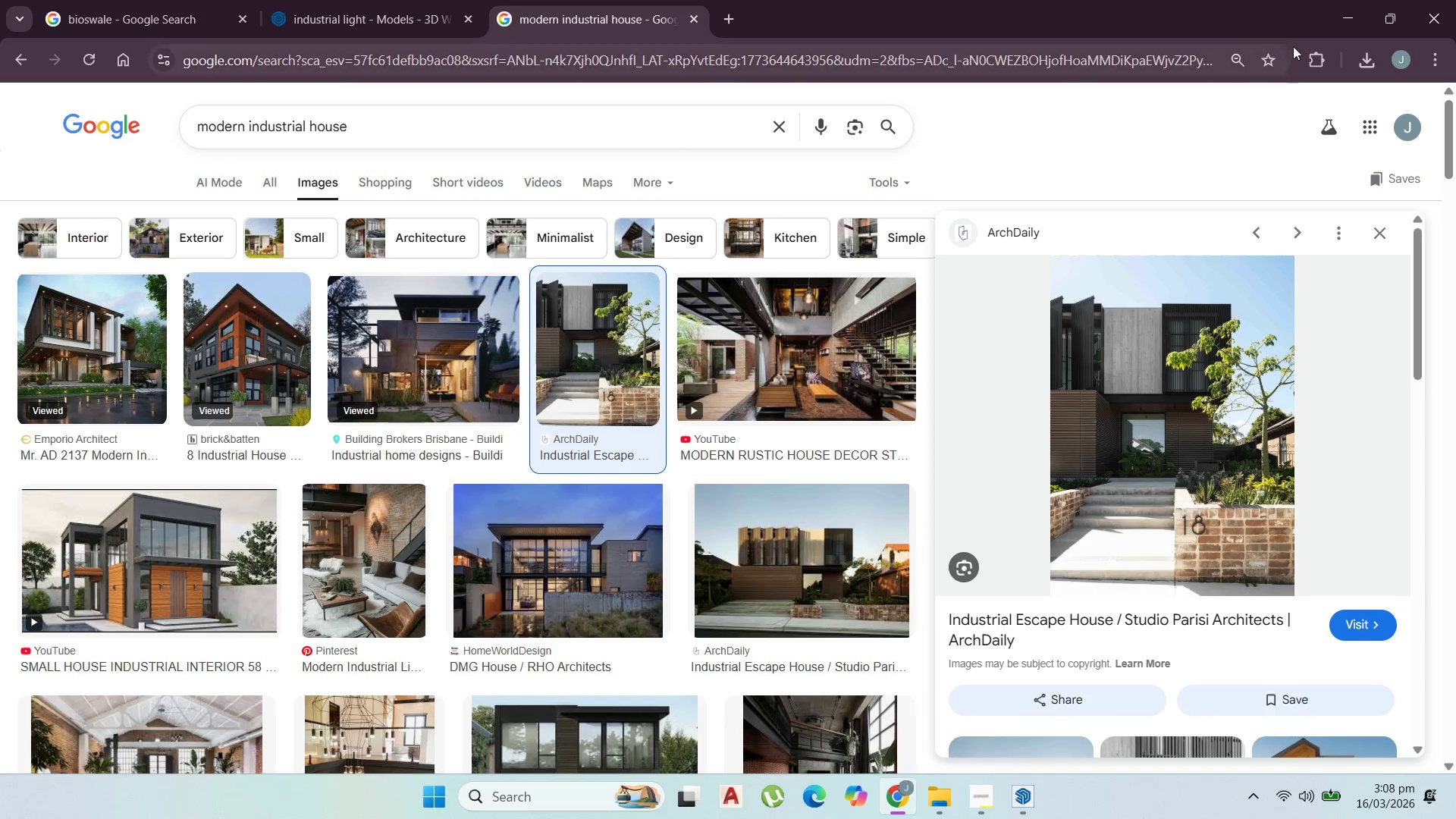 
left_click([1345, 14])
 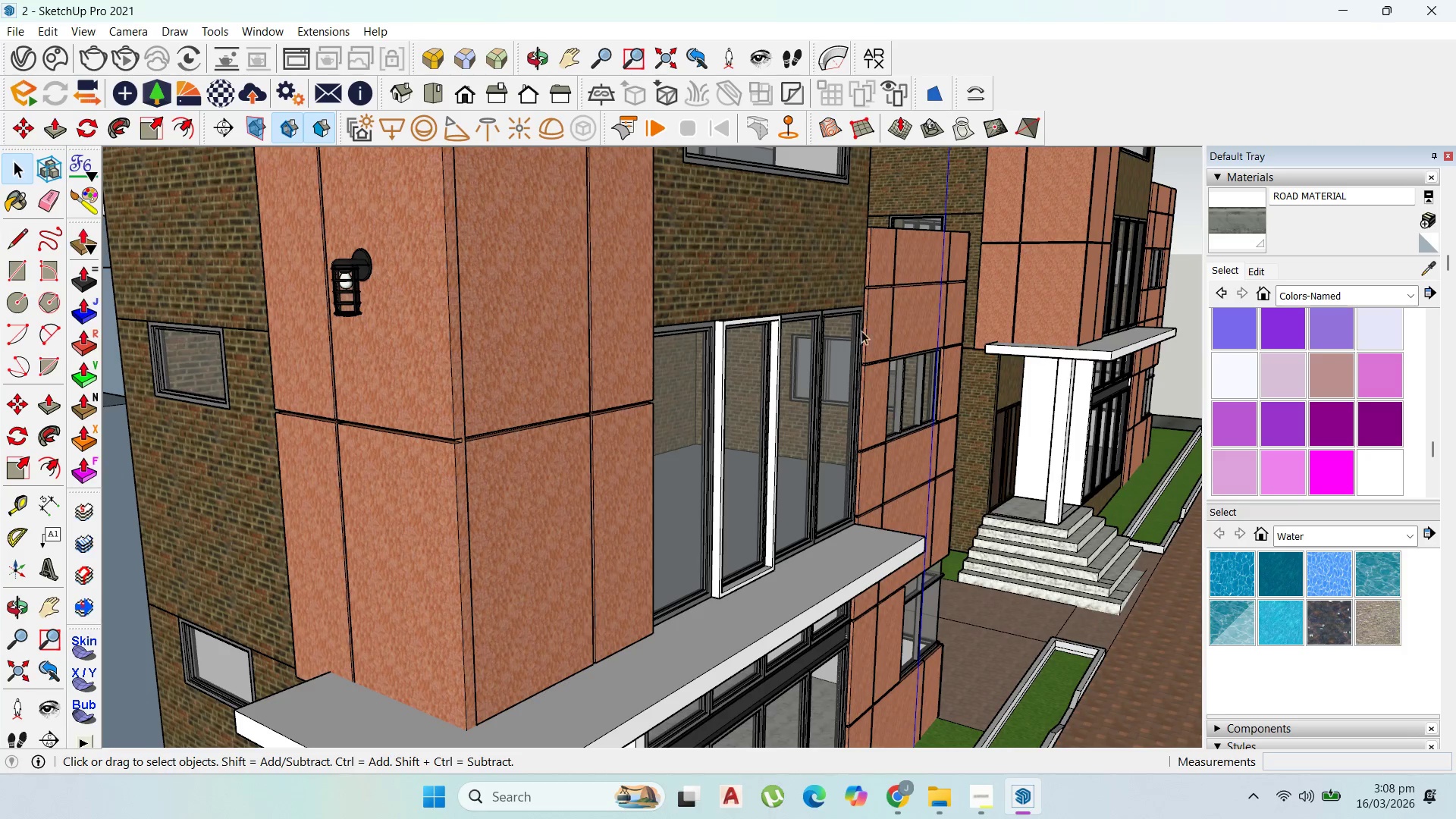 
left_click([692, 327])
 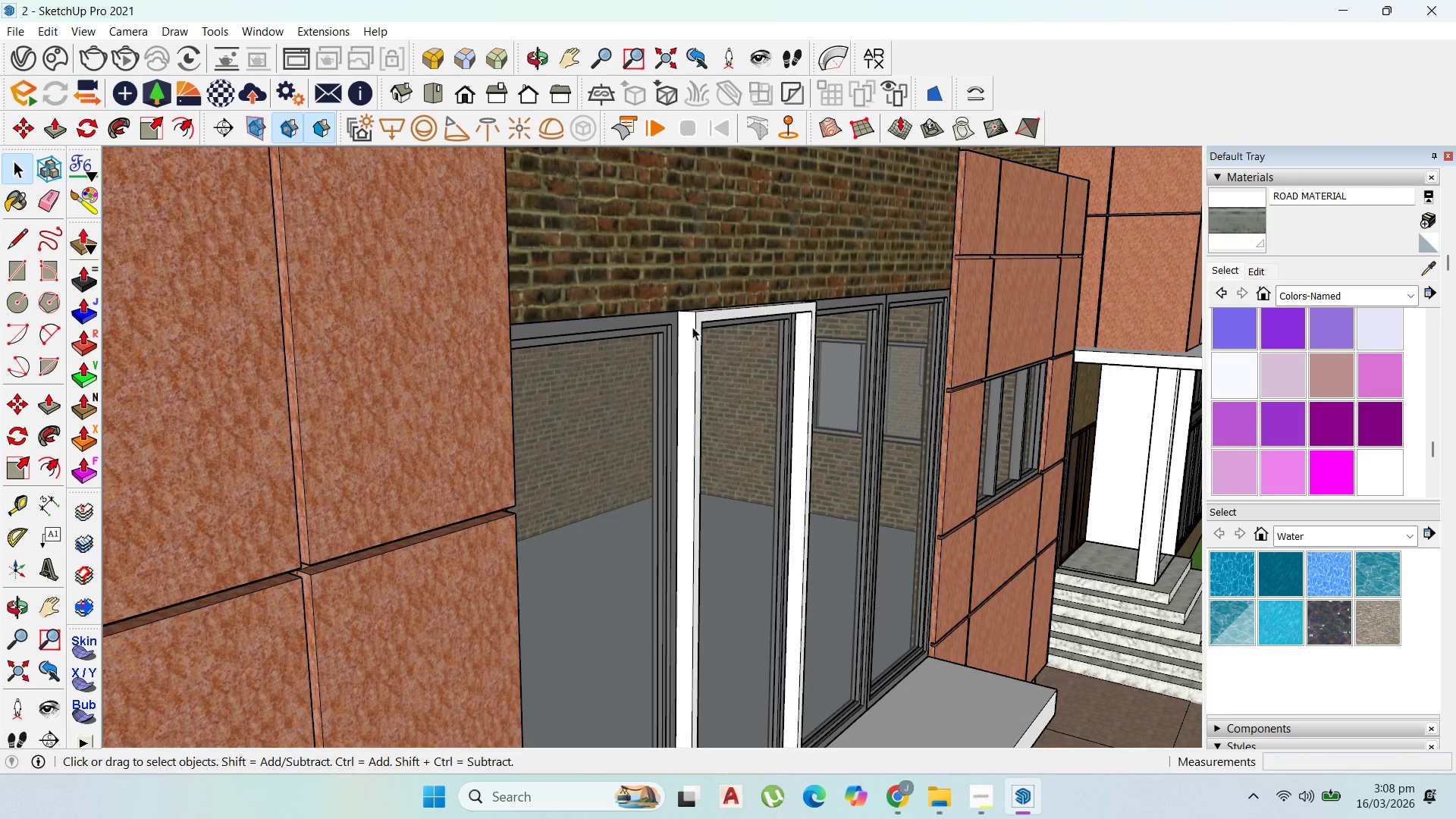 
scroll: coordinate [643, 308], scroll_direction: up, amount: 7.0
 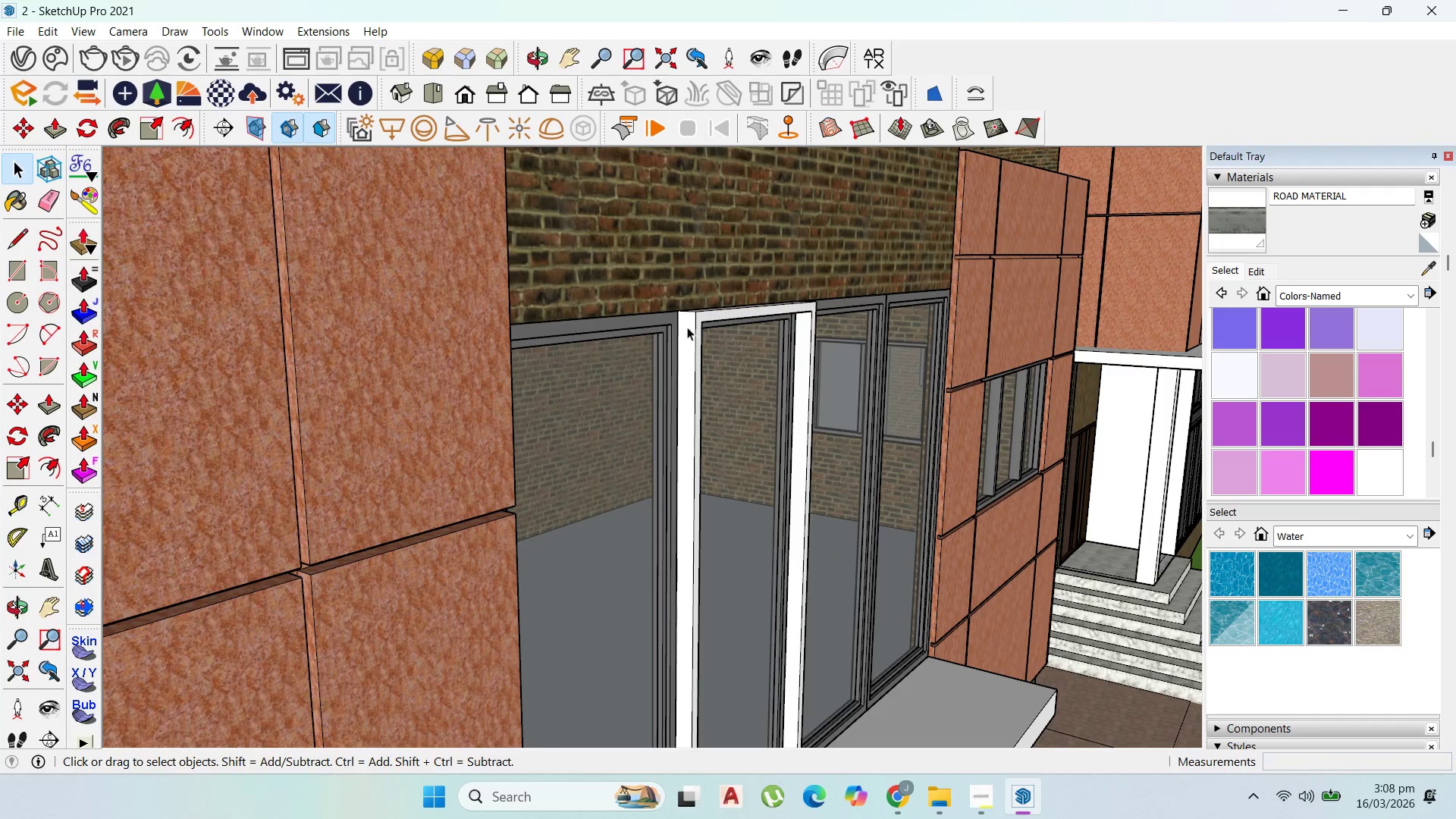 
double_click([692, 327])
 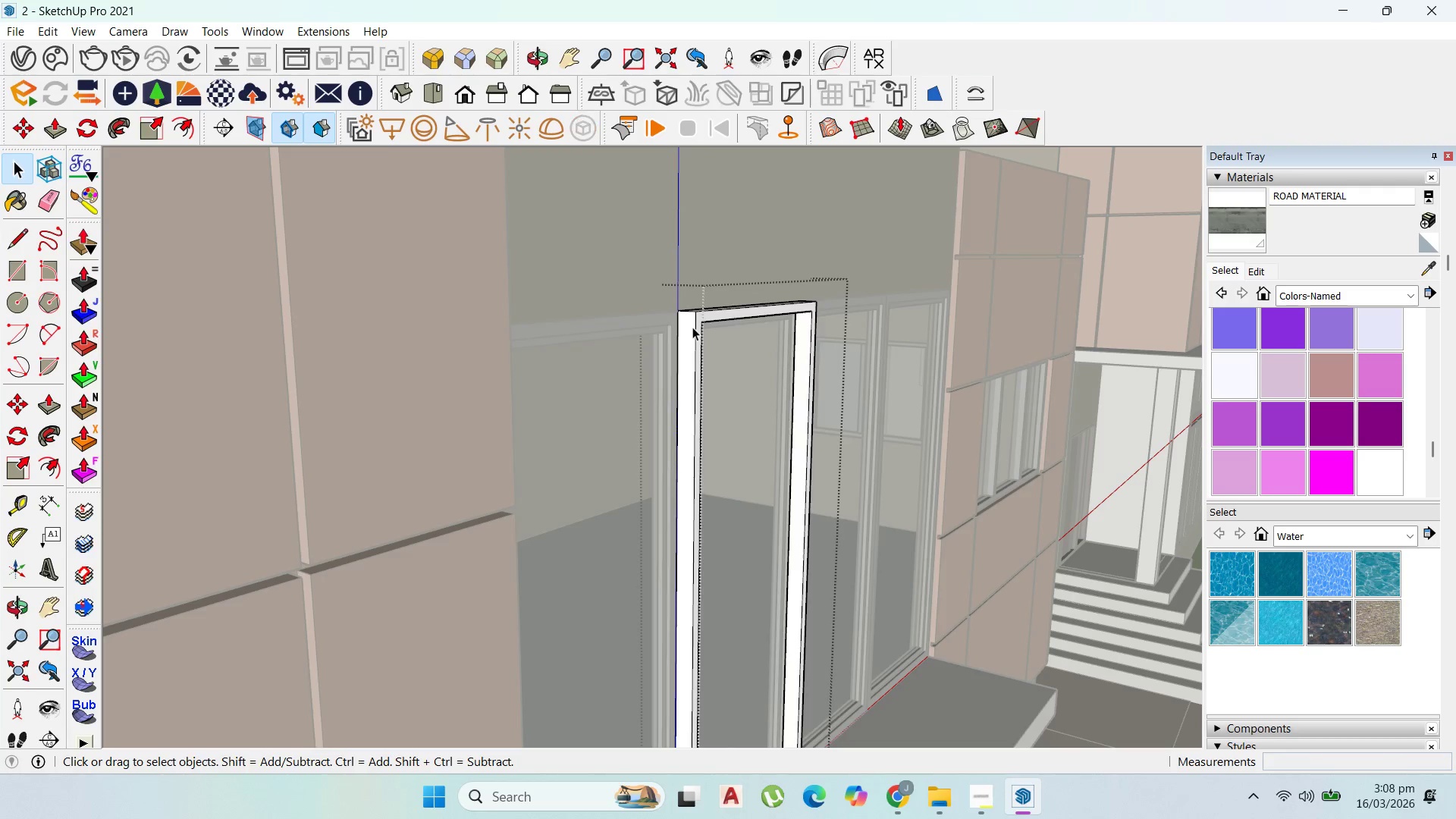 
triple_click([692, 327])
 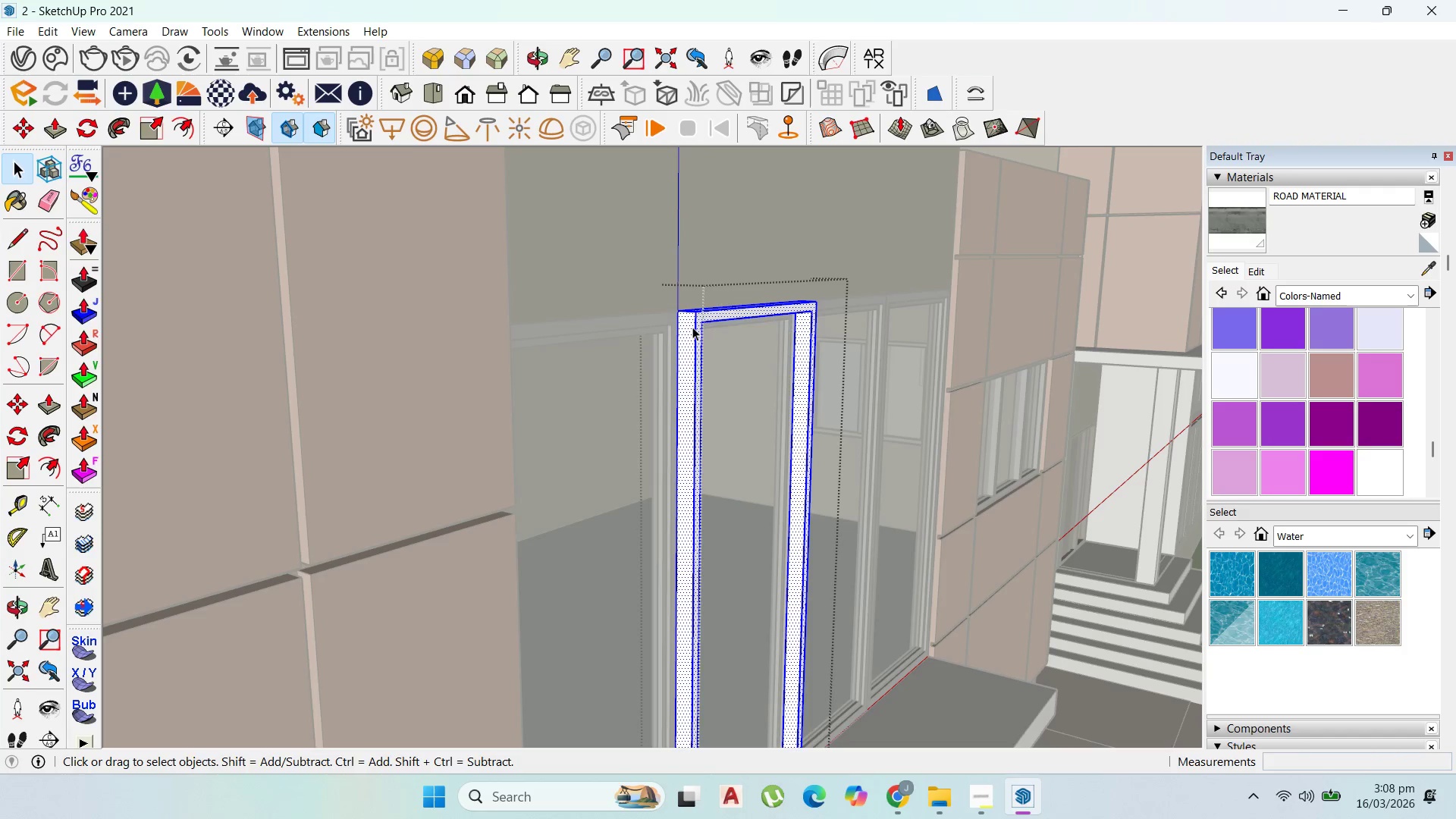 
triple_click([692, 327])
 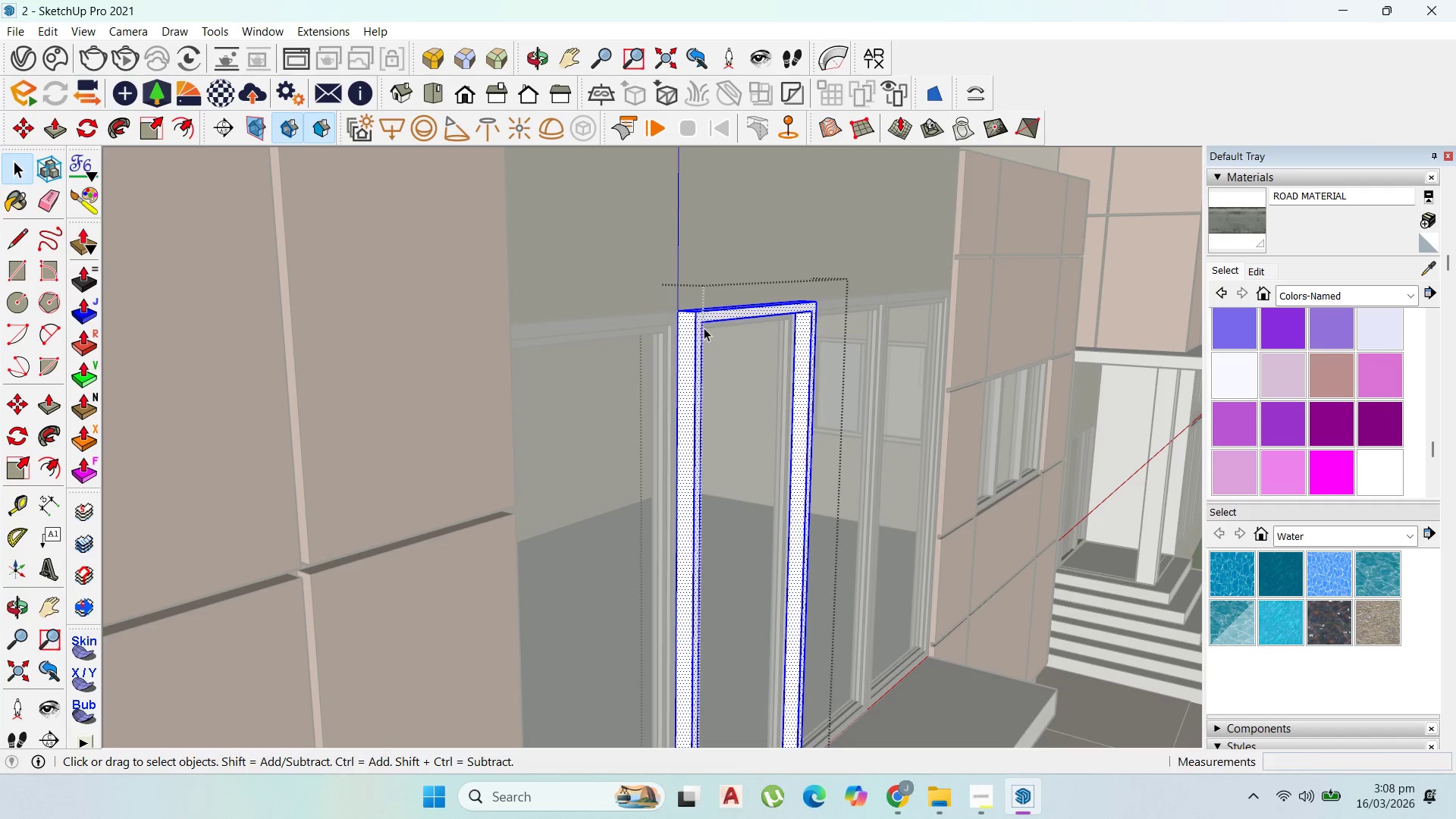 
scroll: coordinate [705, 320], scroll_direction: up, amount: 4.0
 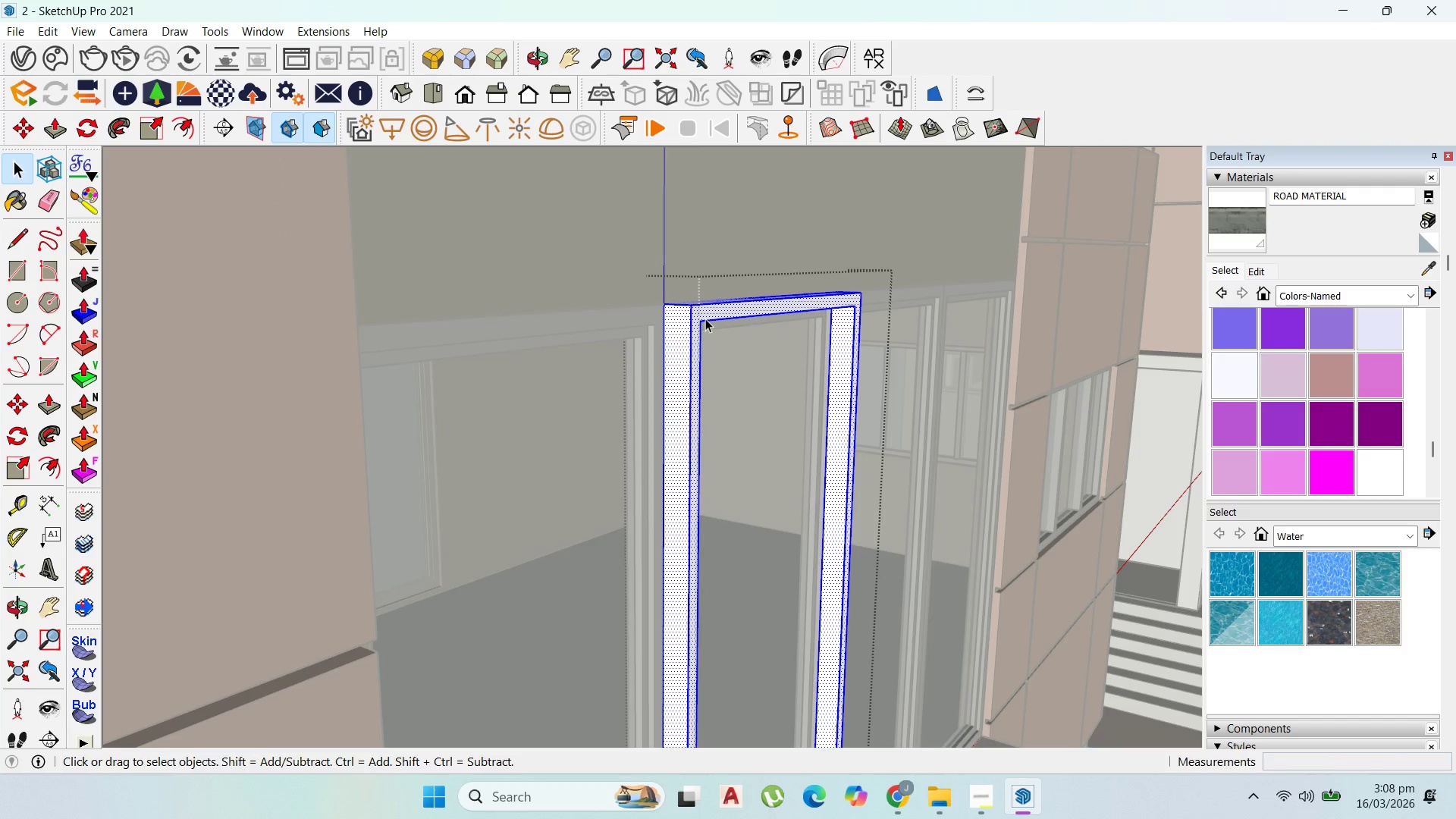 
key(P)
 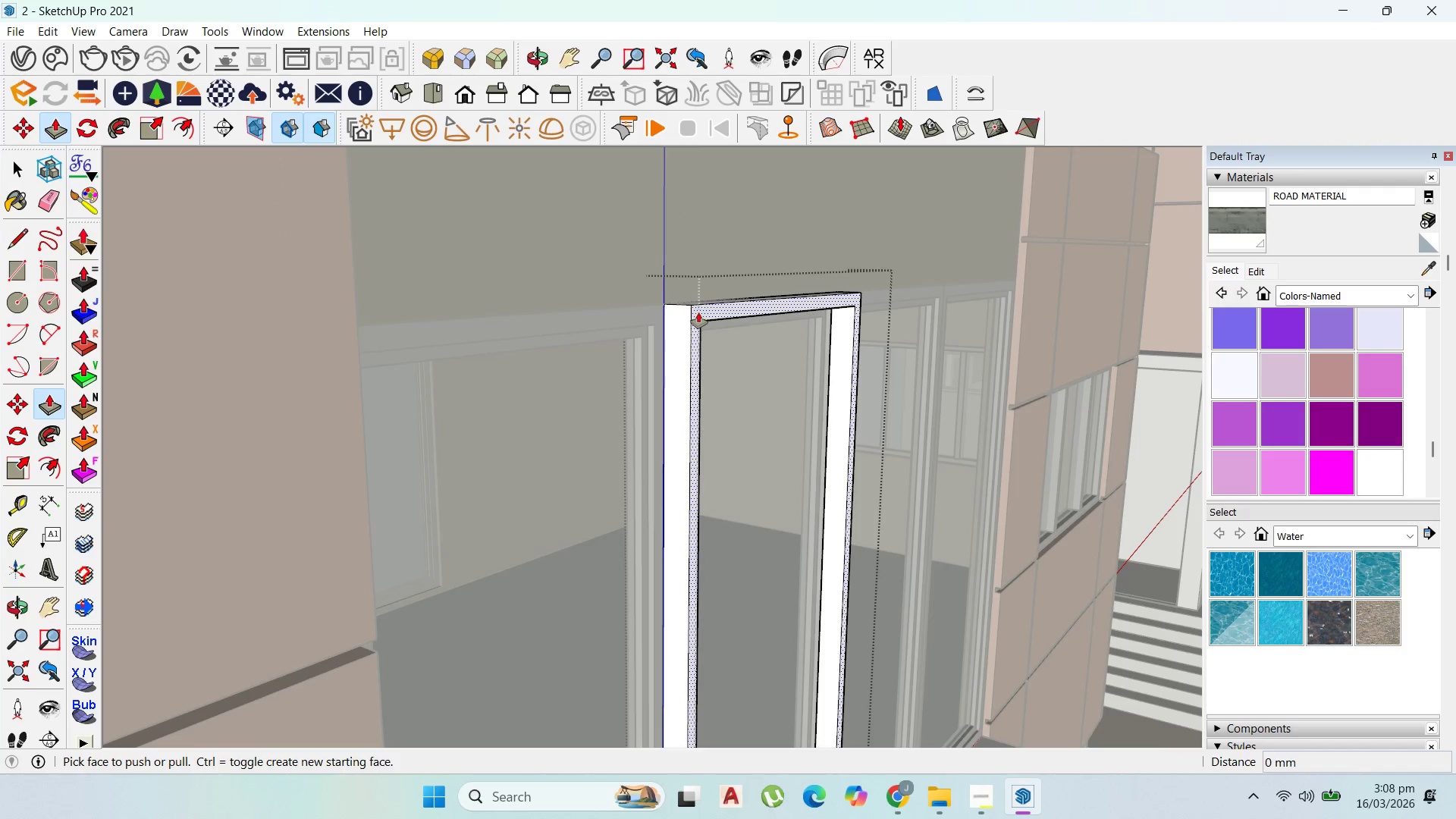 
left_click_drag(start_coordinate=[698, 312], to_coordinate=[682, 308])
 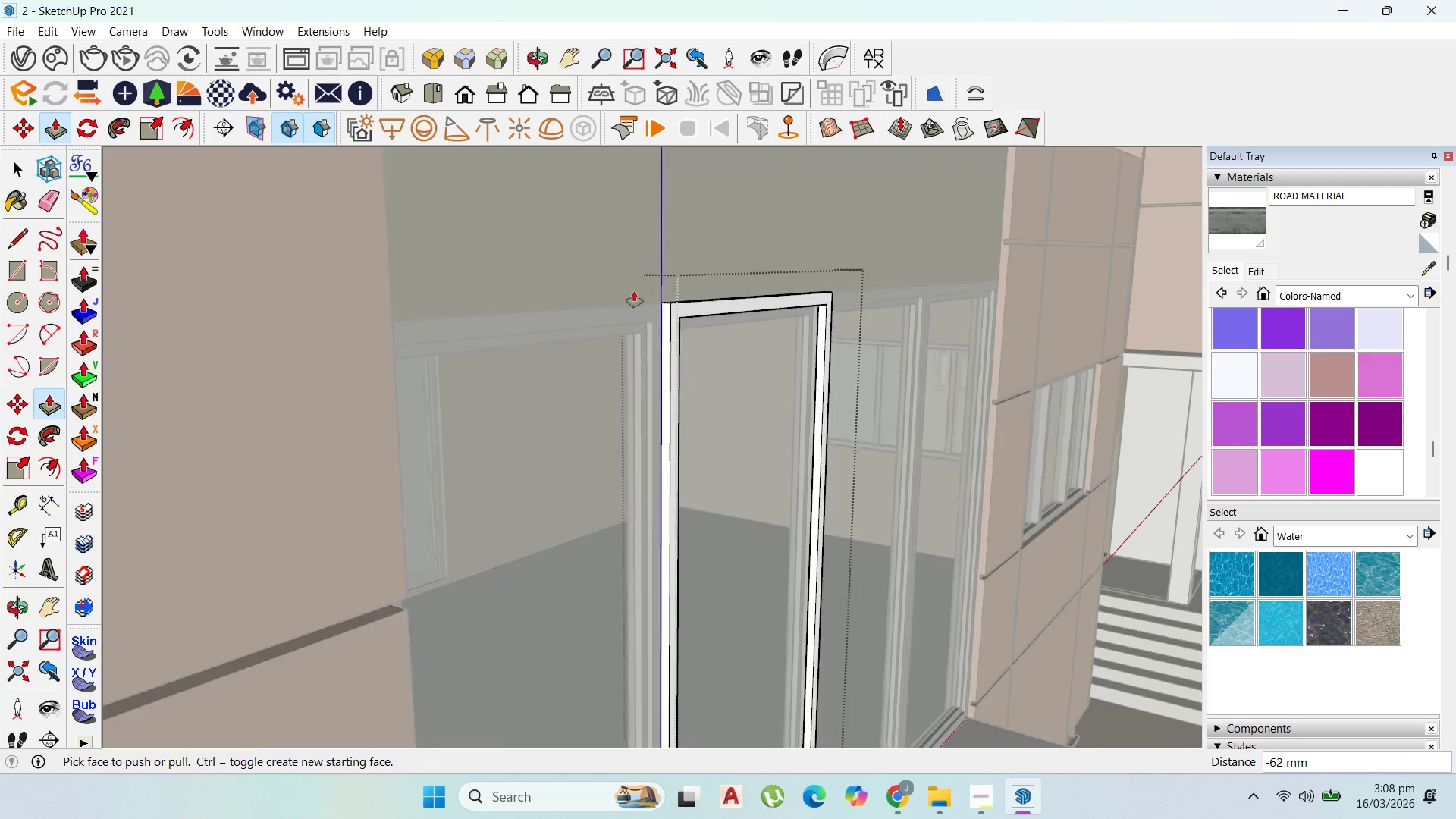 
scroll: coordinate [634, 291], scroll_direction: down, amount: 4.0
 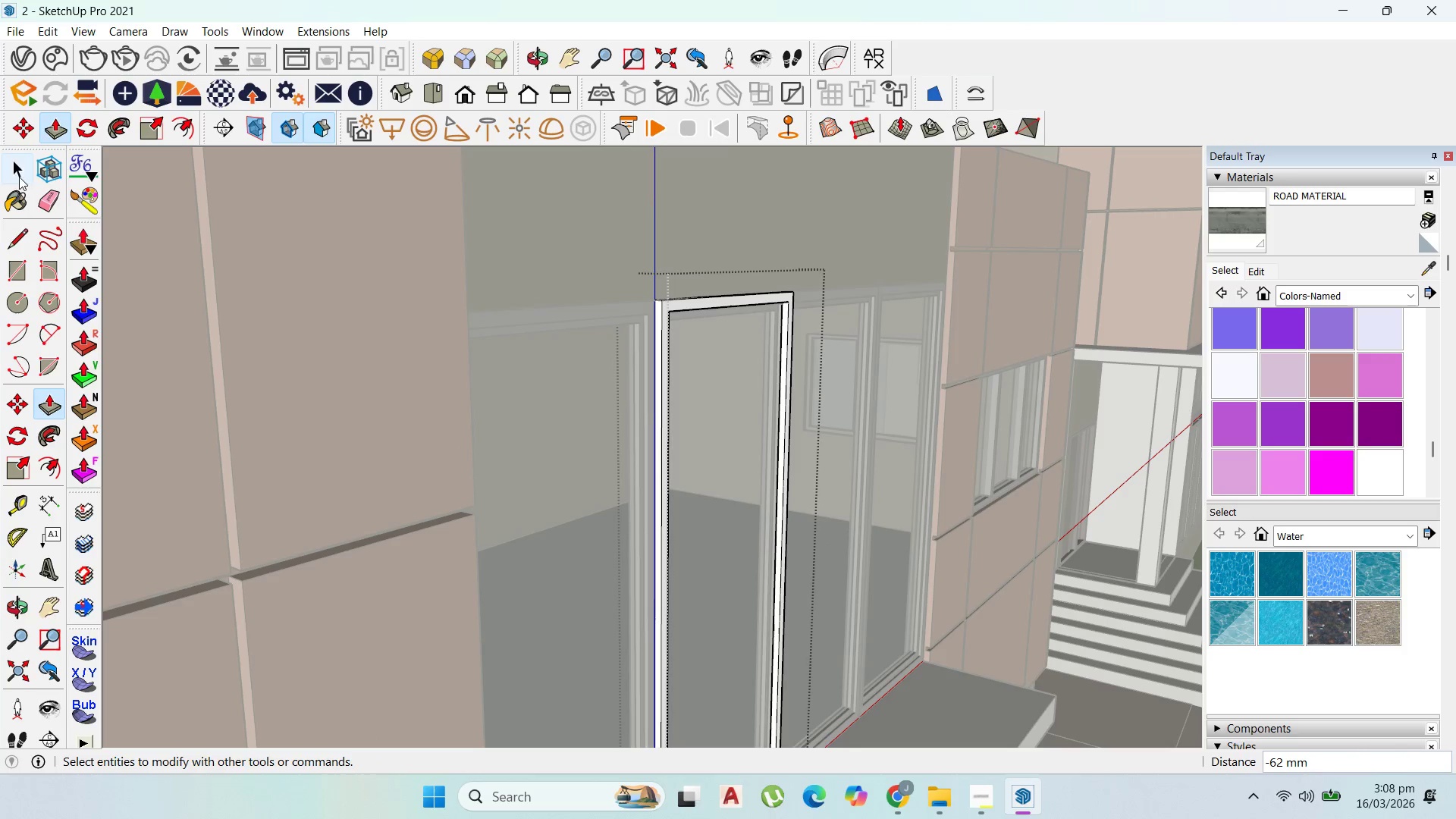 
left_click([17, 171])
 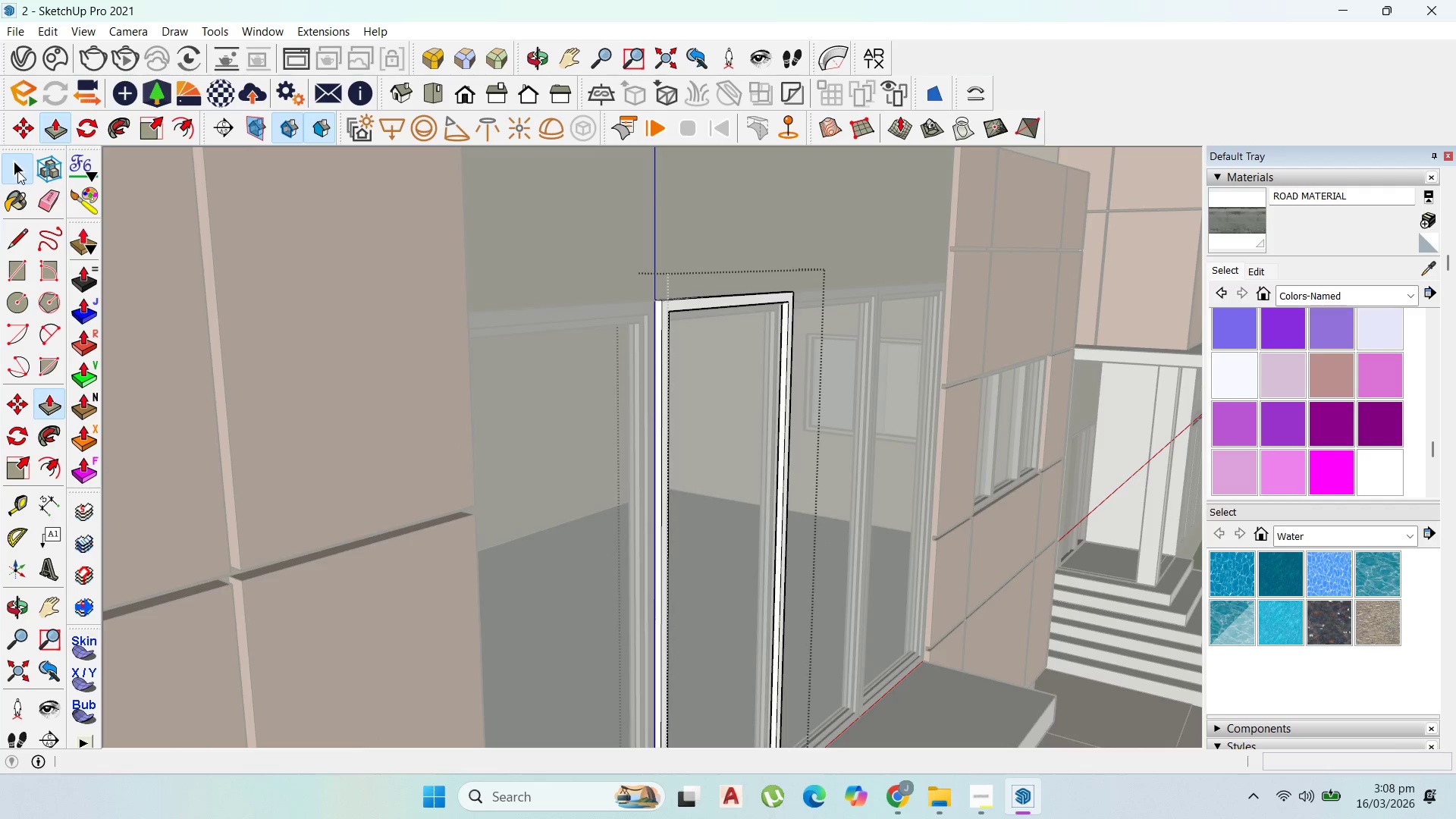 
key(Escape)
 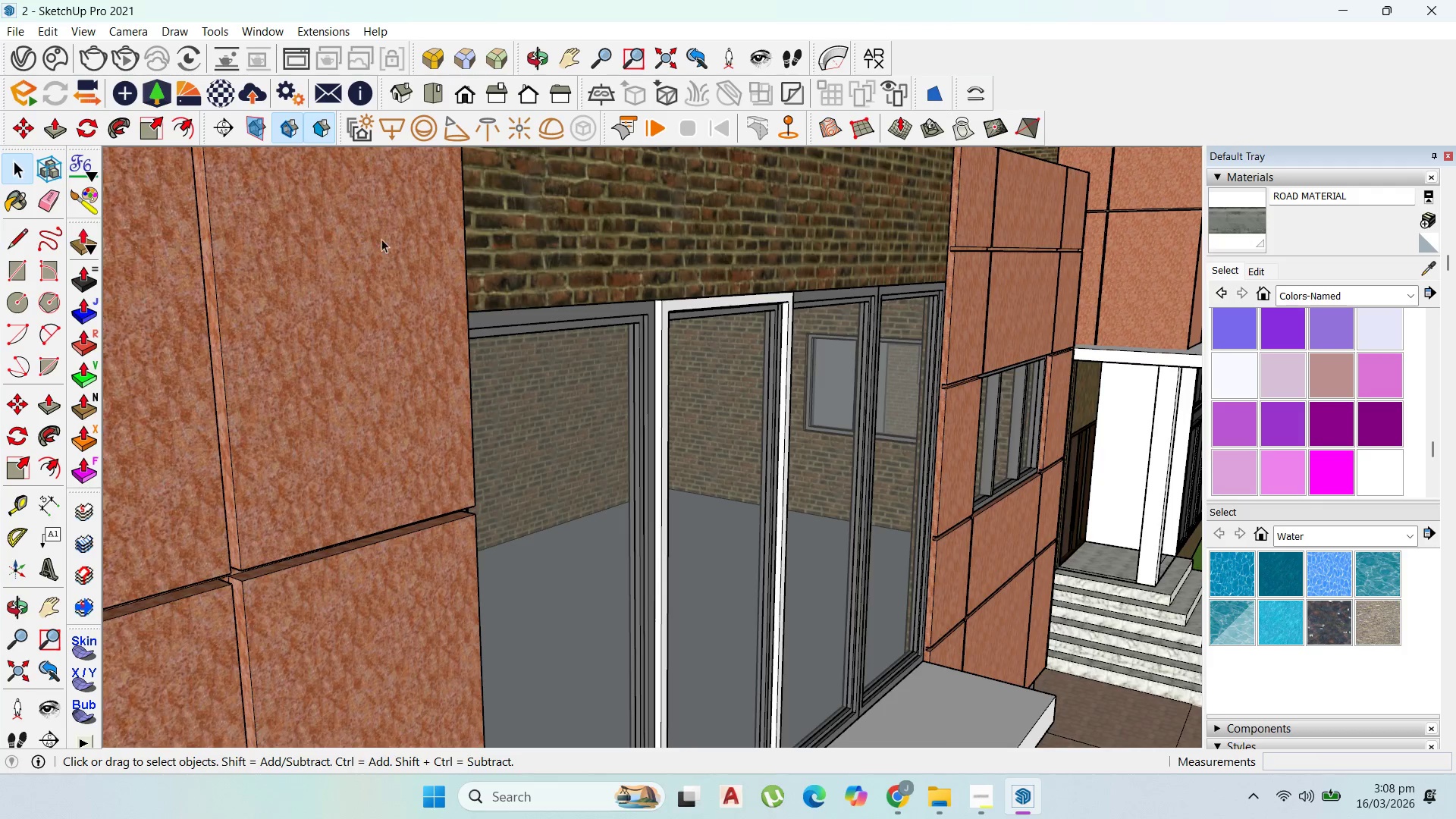 
key(Escape)
 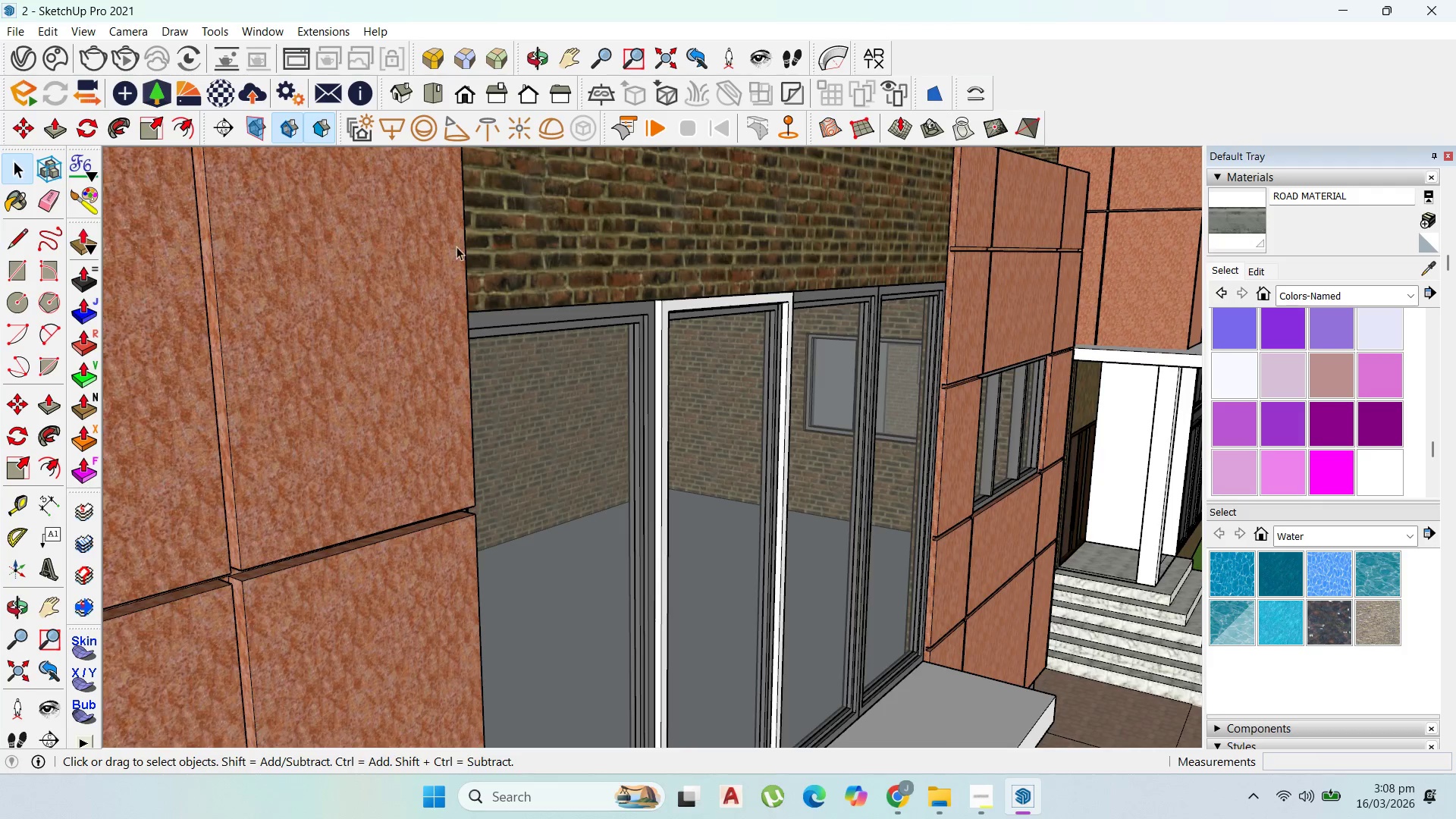 
scroll: coordinate [598, 268], scroll_direction: down, amount: 7.0
 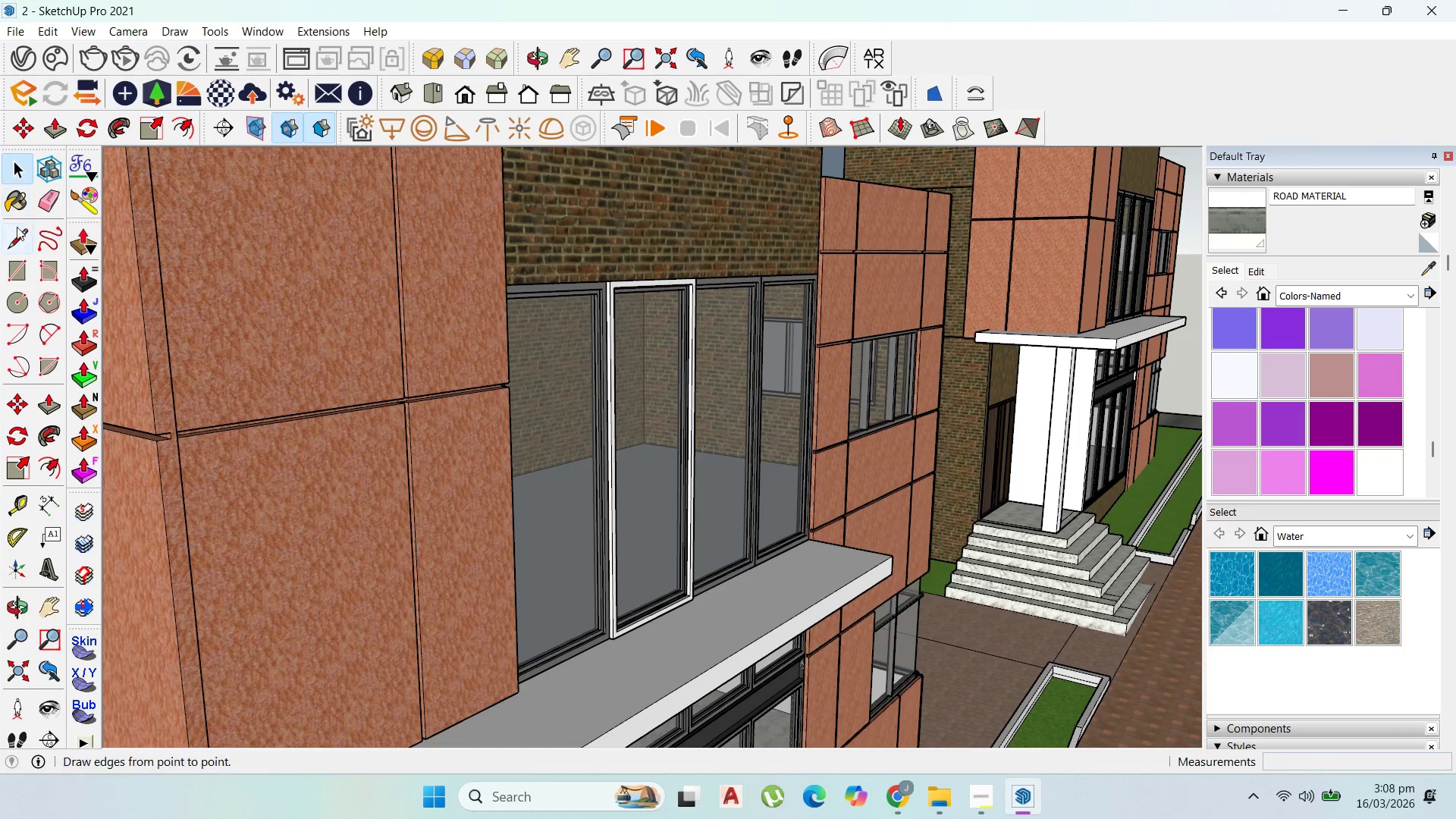 
left_click_drag(start_coordinate=[17, 268], to_coordinate=[38, 273])
 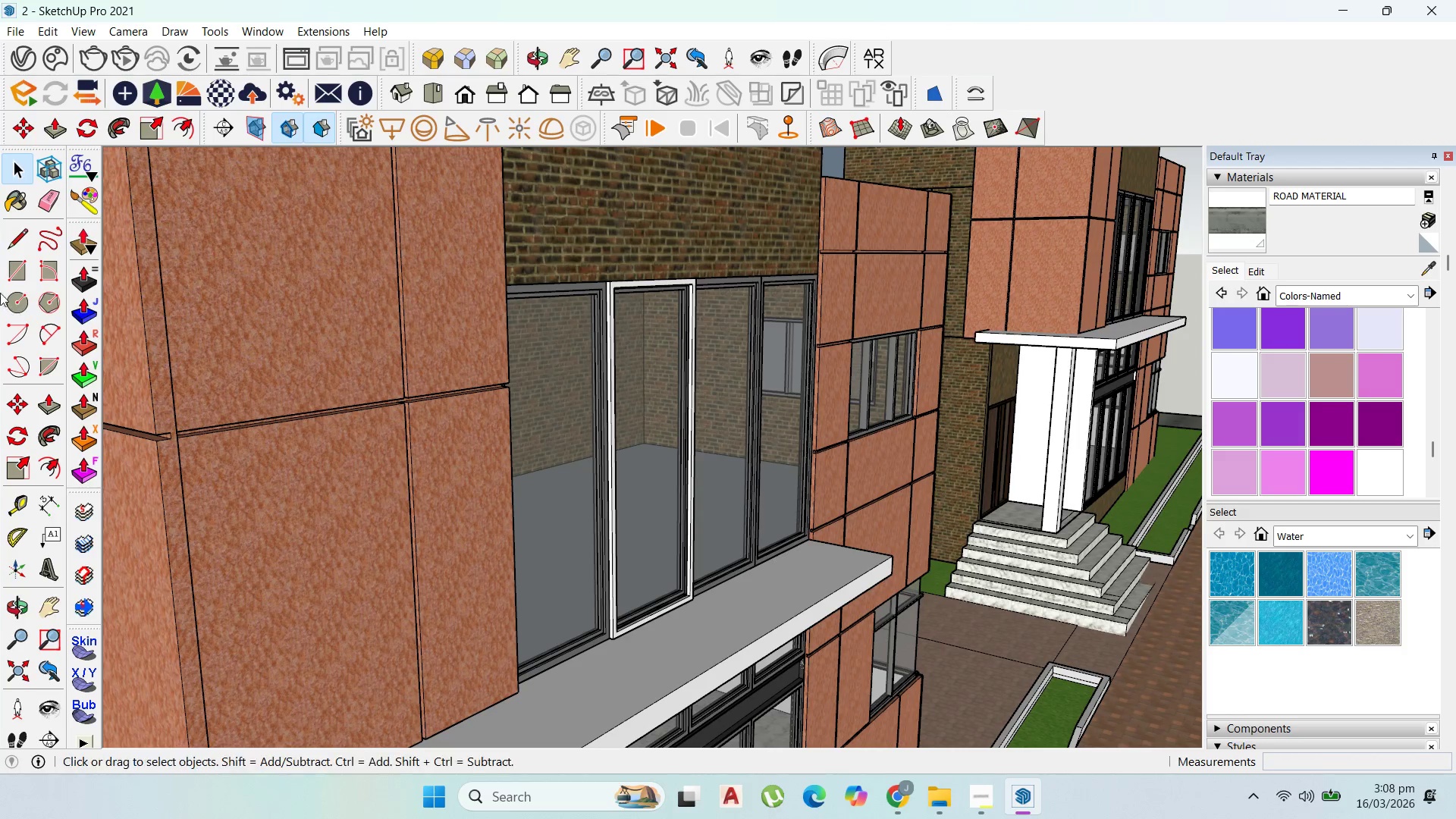 
left_click_drag(start_coordinate=[9, 270], to_coordinate=[14, 270])
 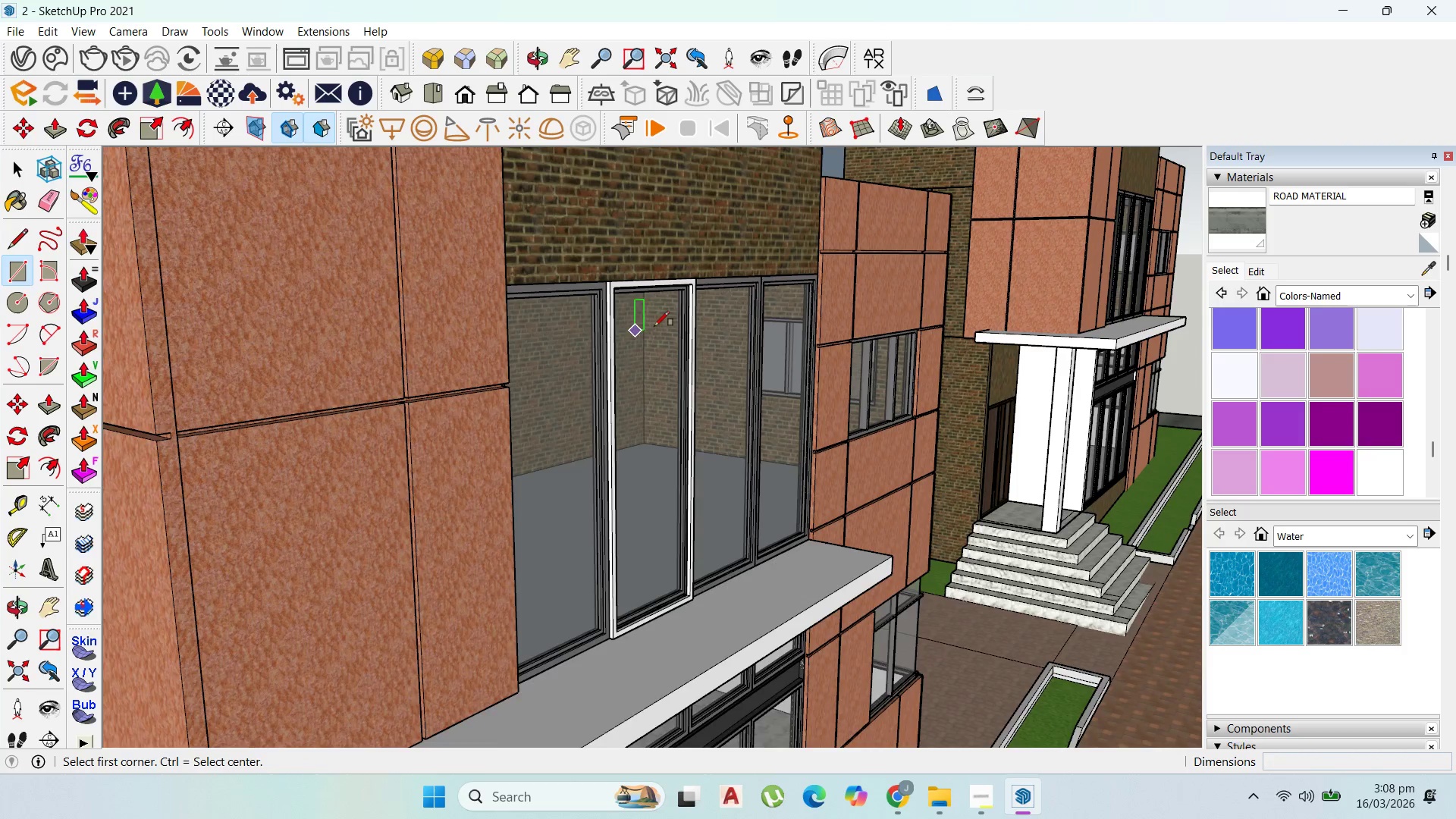 
scroll: coordinate [642, 310], scroll_direction: up, amount: 2.0
 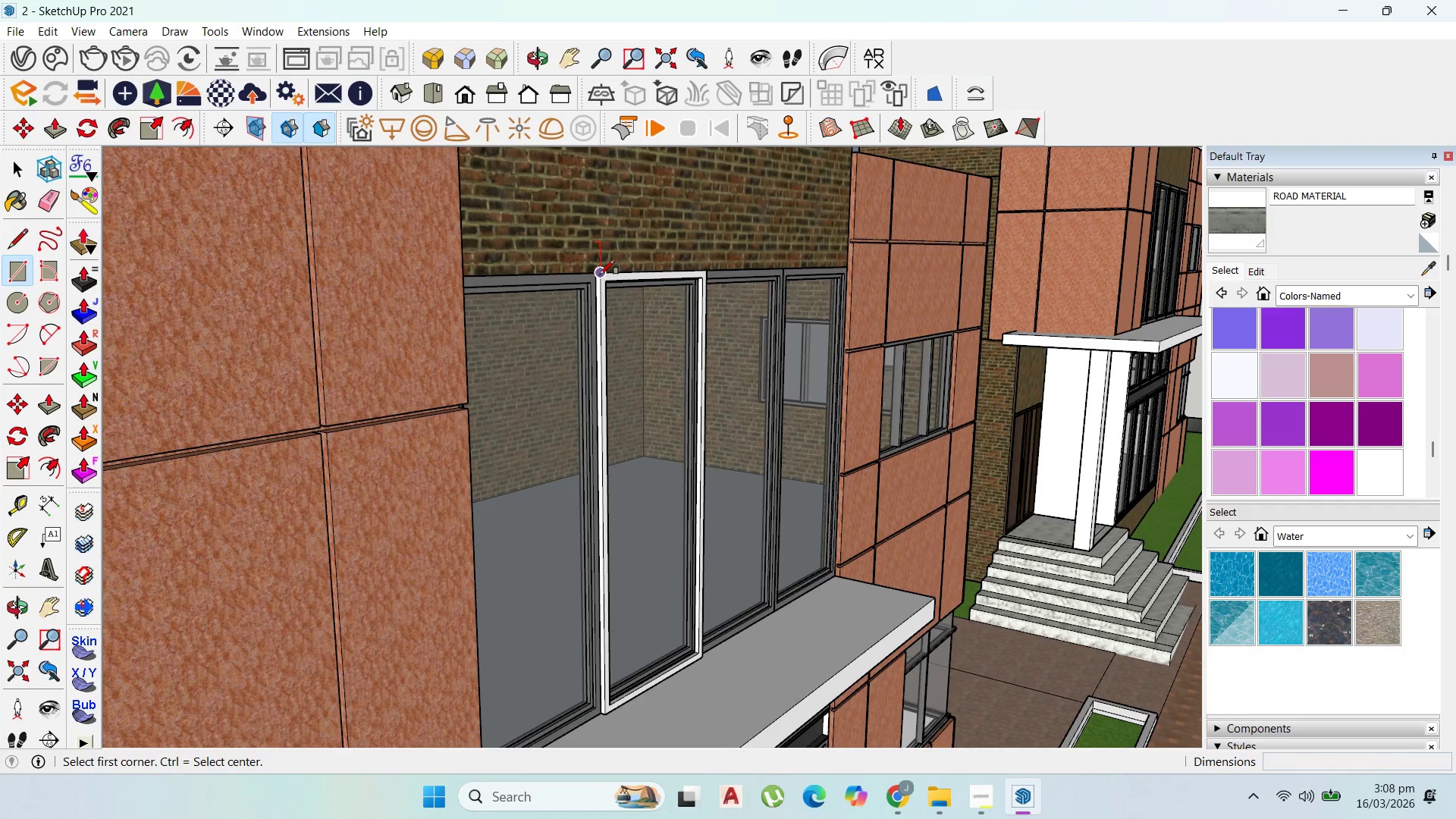 
left_click([600, 275])
 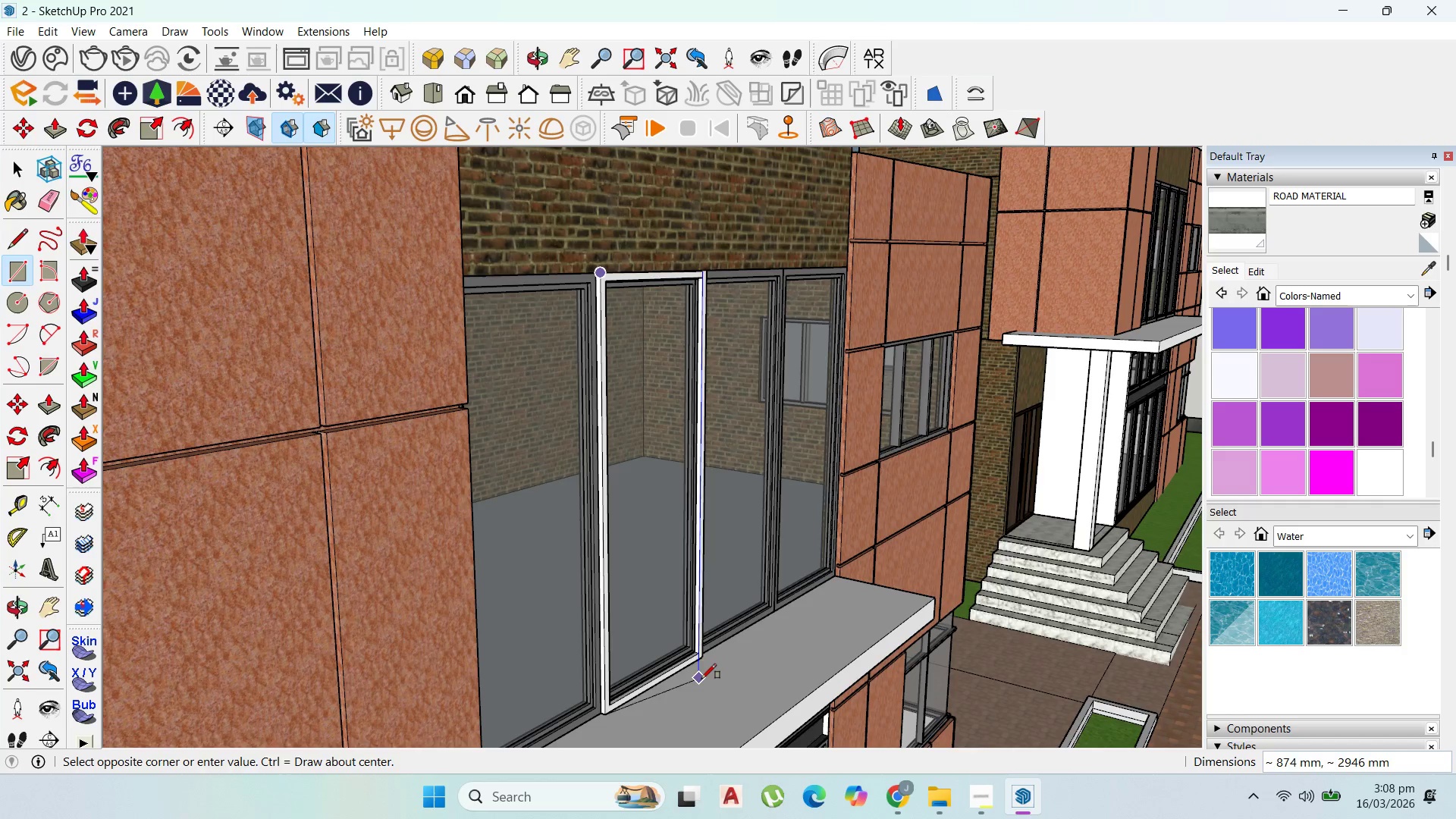 
left_click([705, 648])
 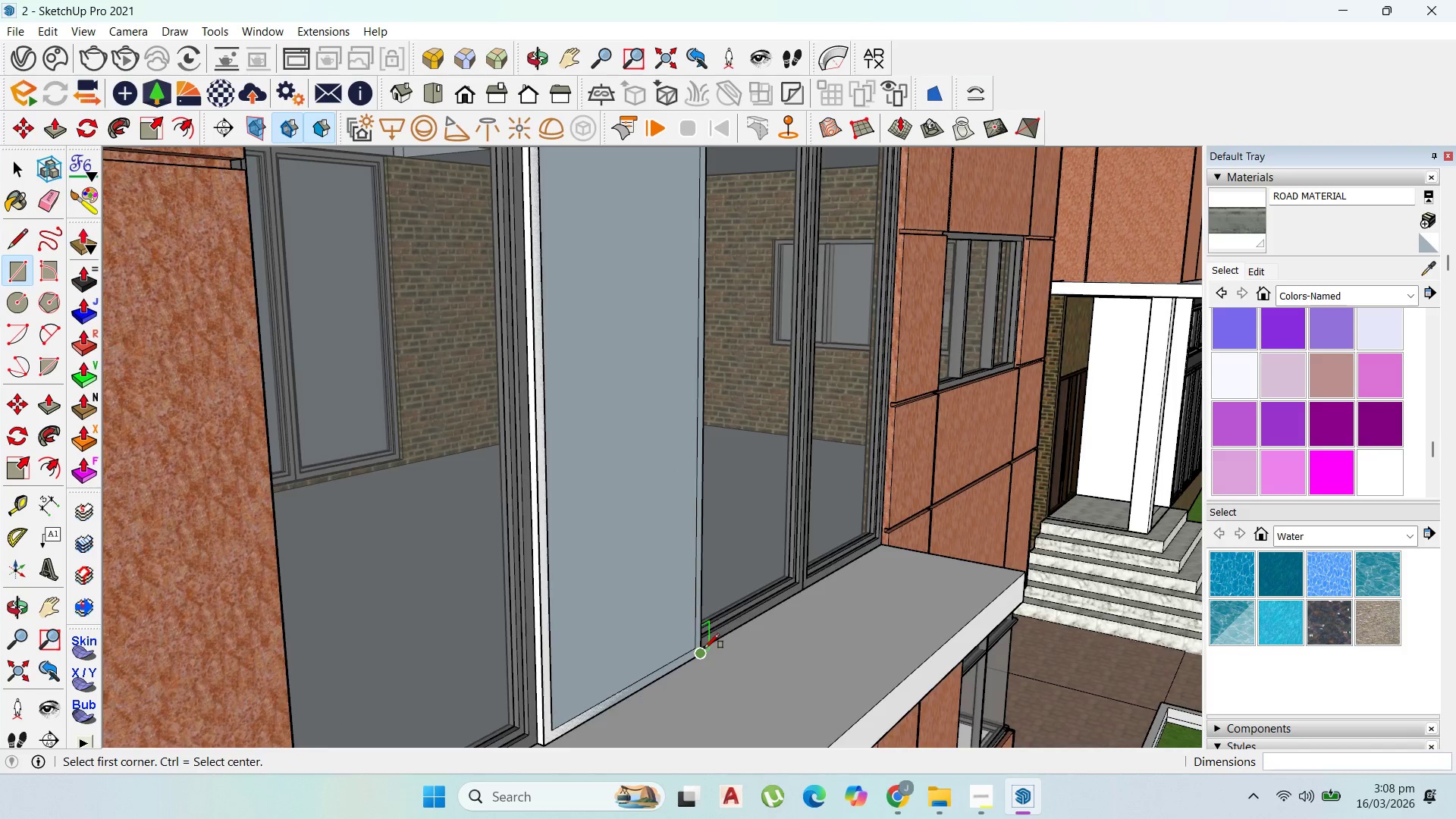 
scroll: coordinate [705, 648], scroll_direction: up, amount: 4.0
 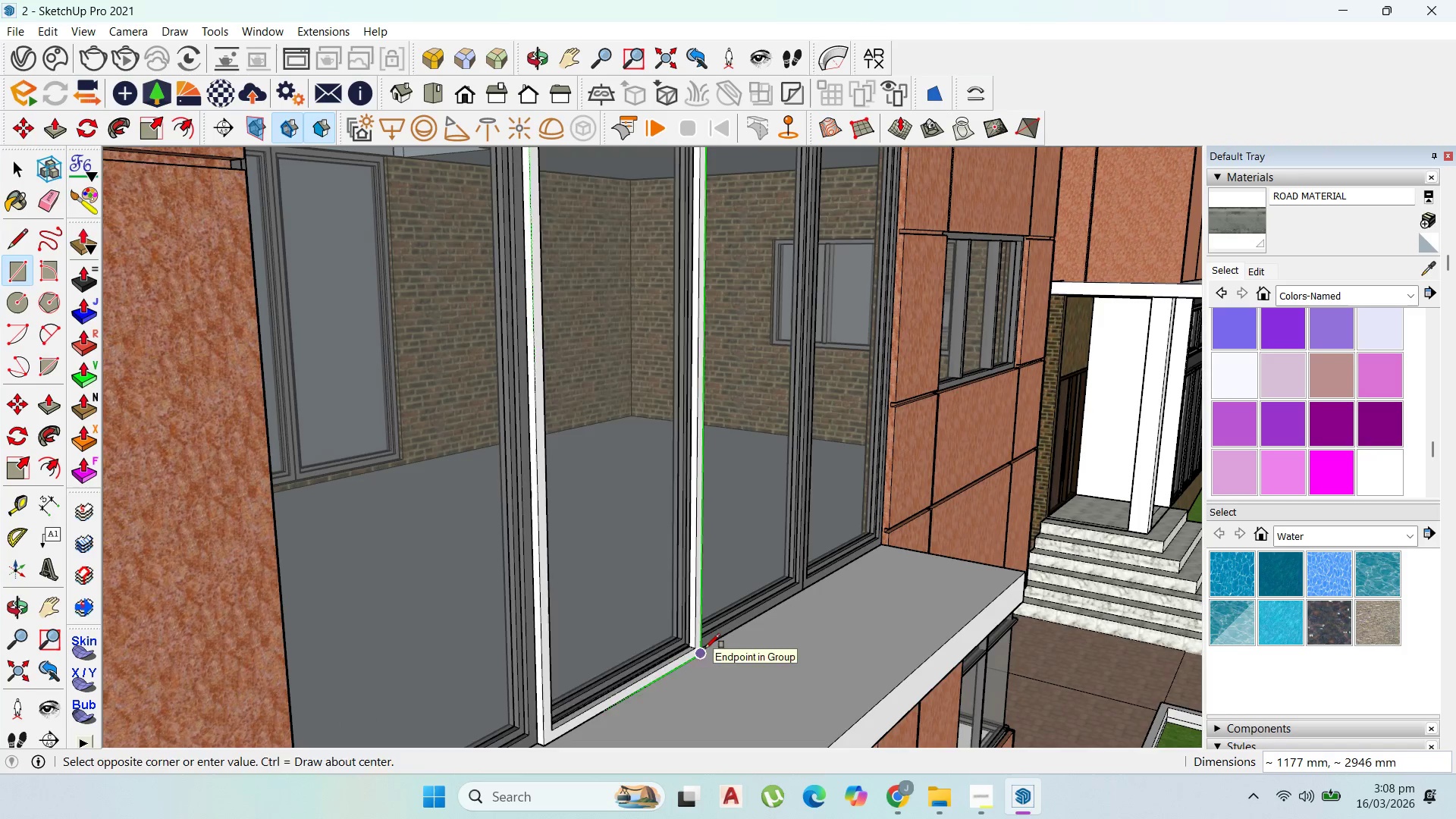 
scroll: coordinate [704, 648], scroll_direction: down, amount: 5.0
 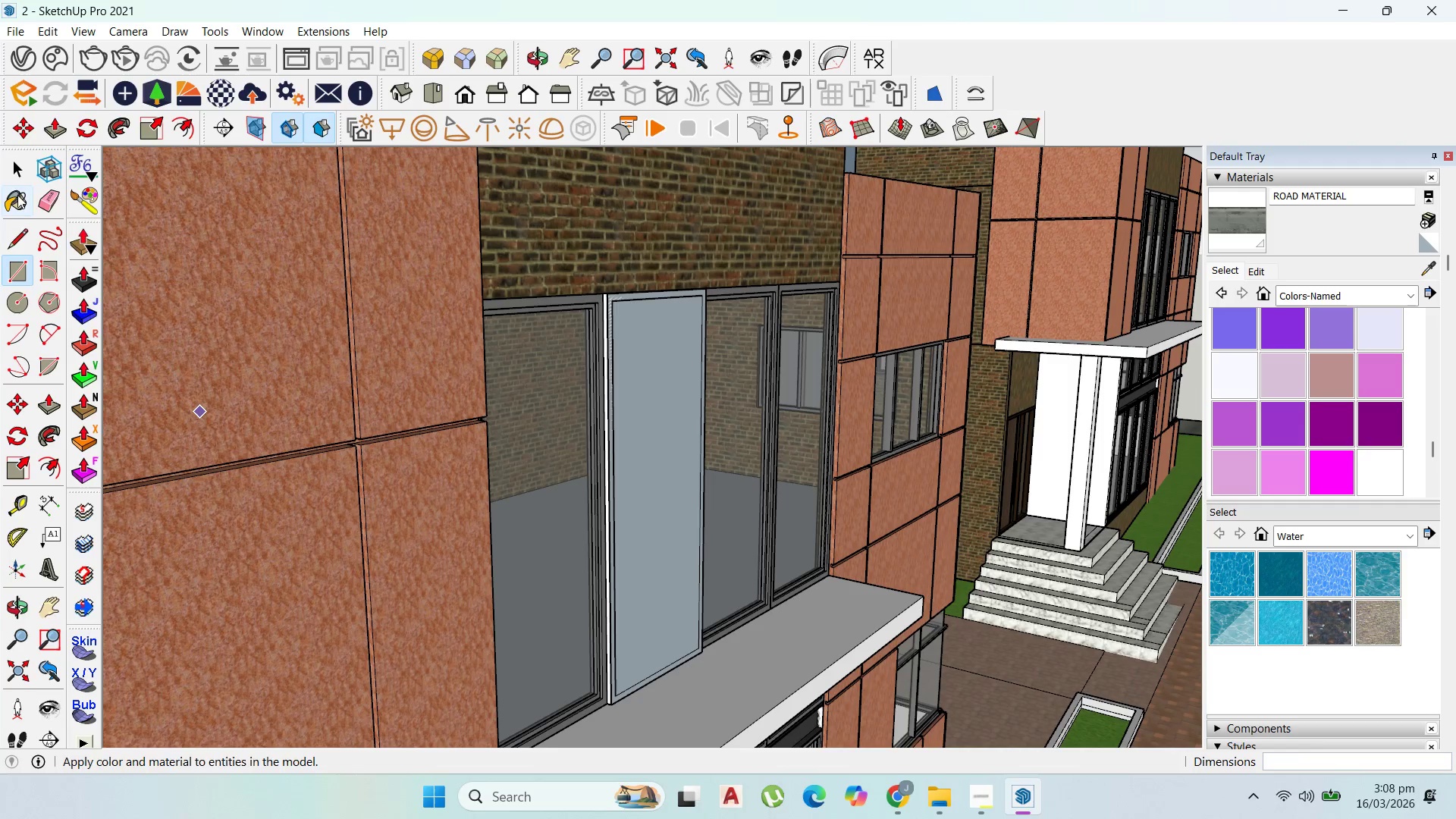 
left_click([17, 176])
 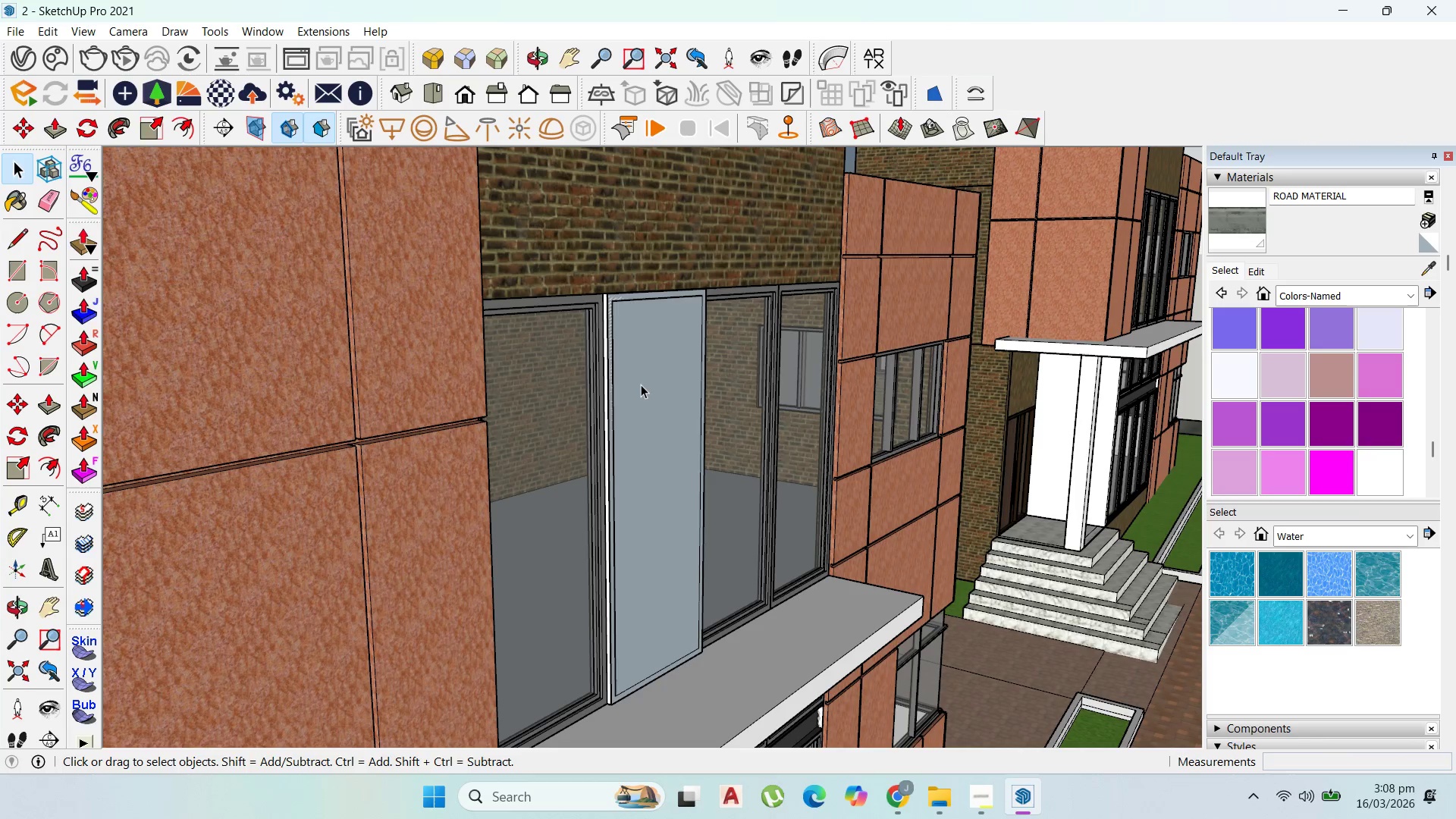 
double_click([641, 384])
 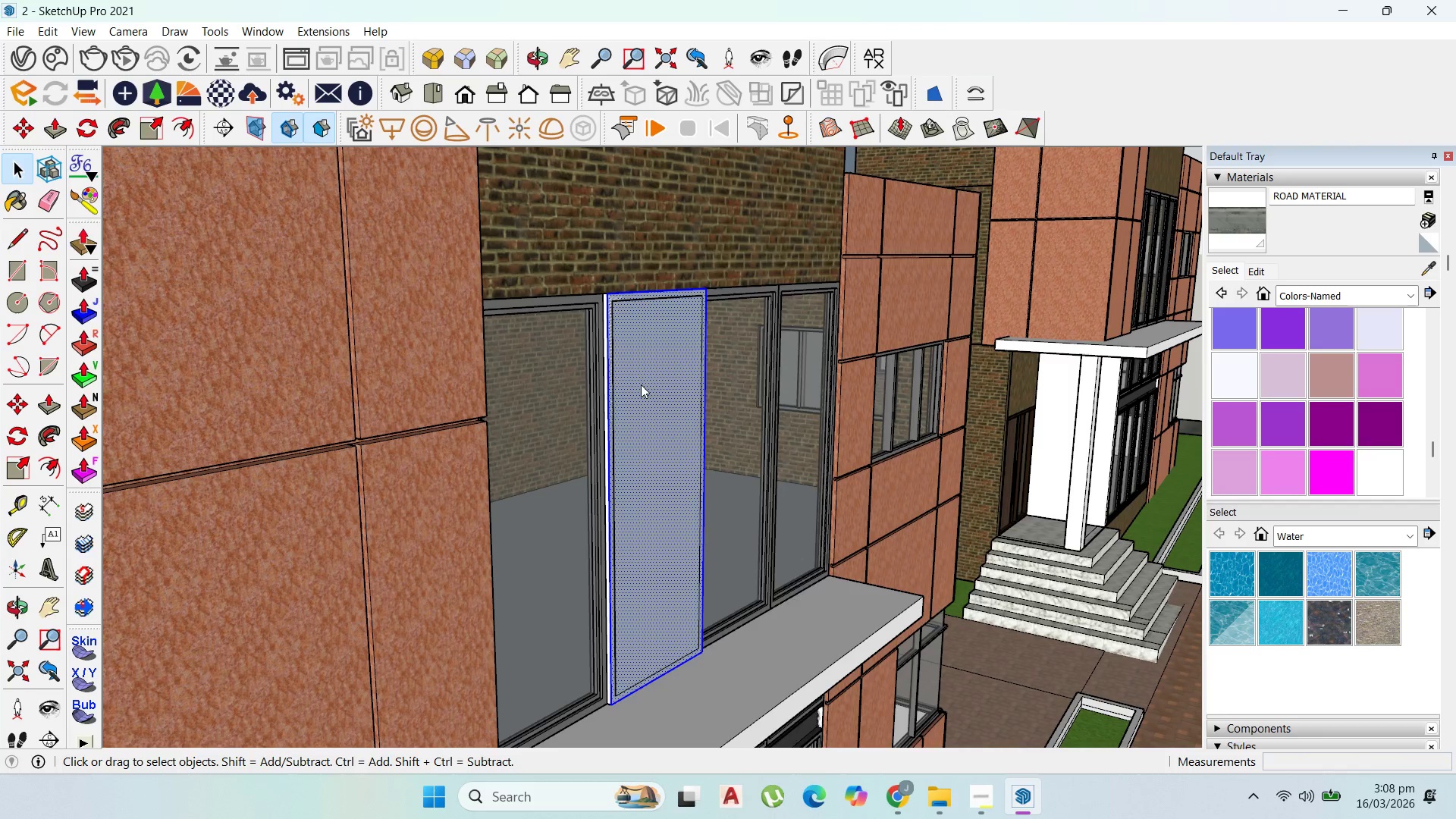 
right_click([641, 384])
 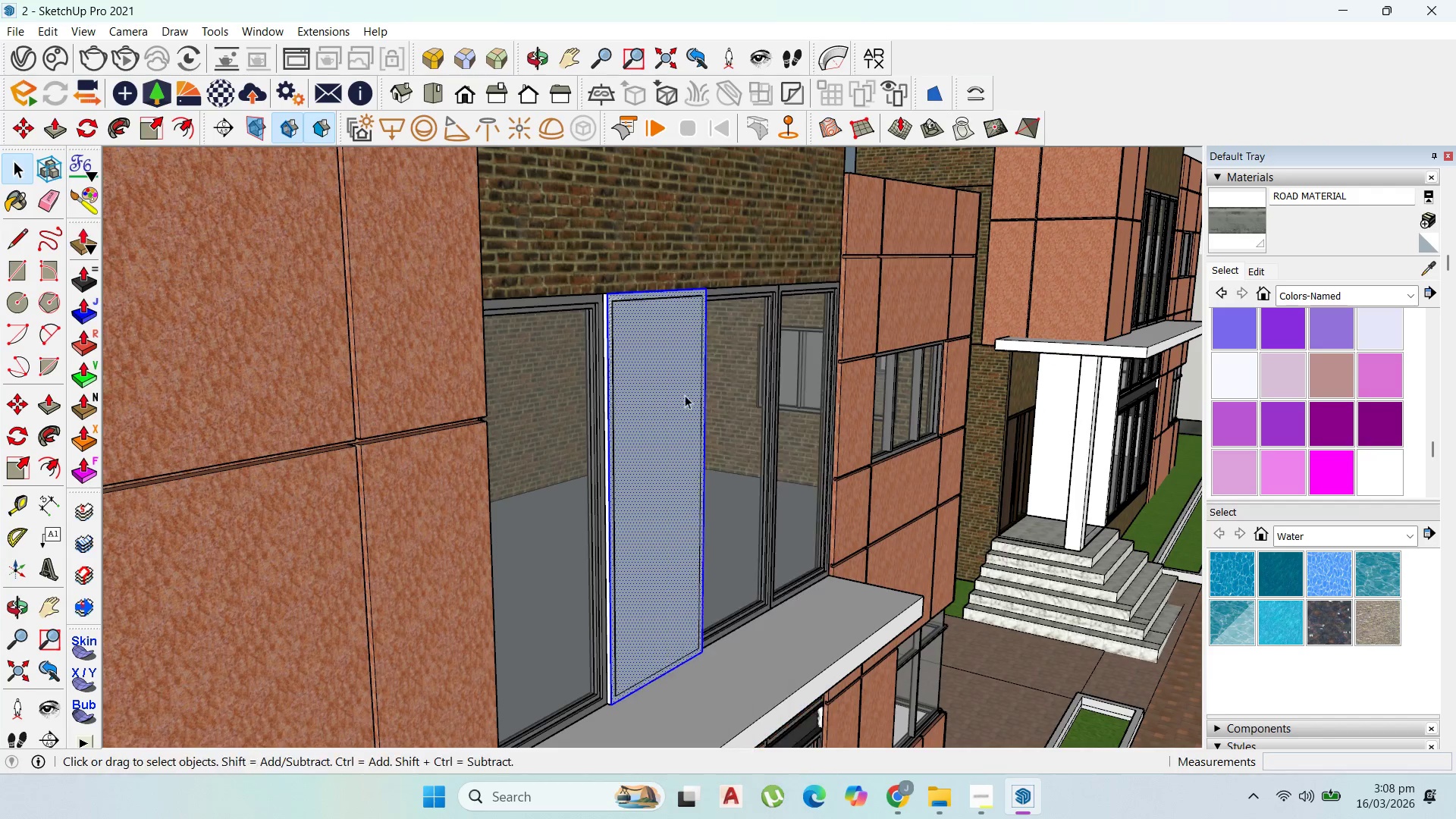 
double_click([664, 394])
 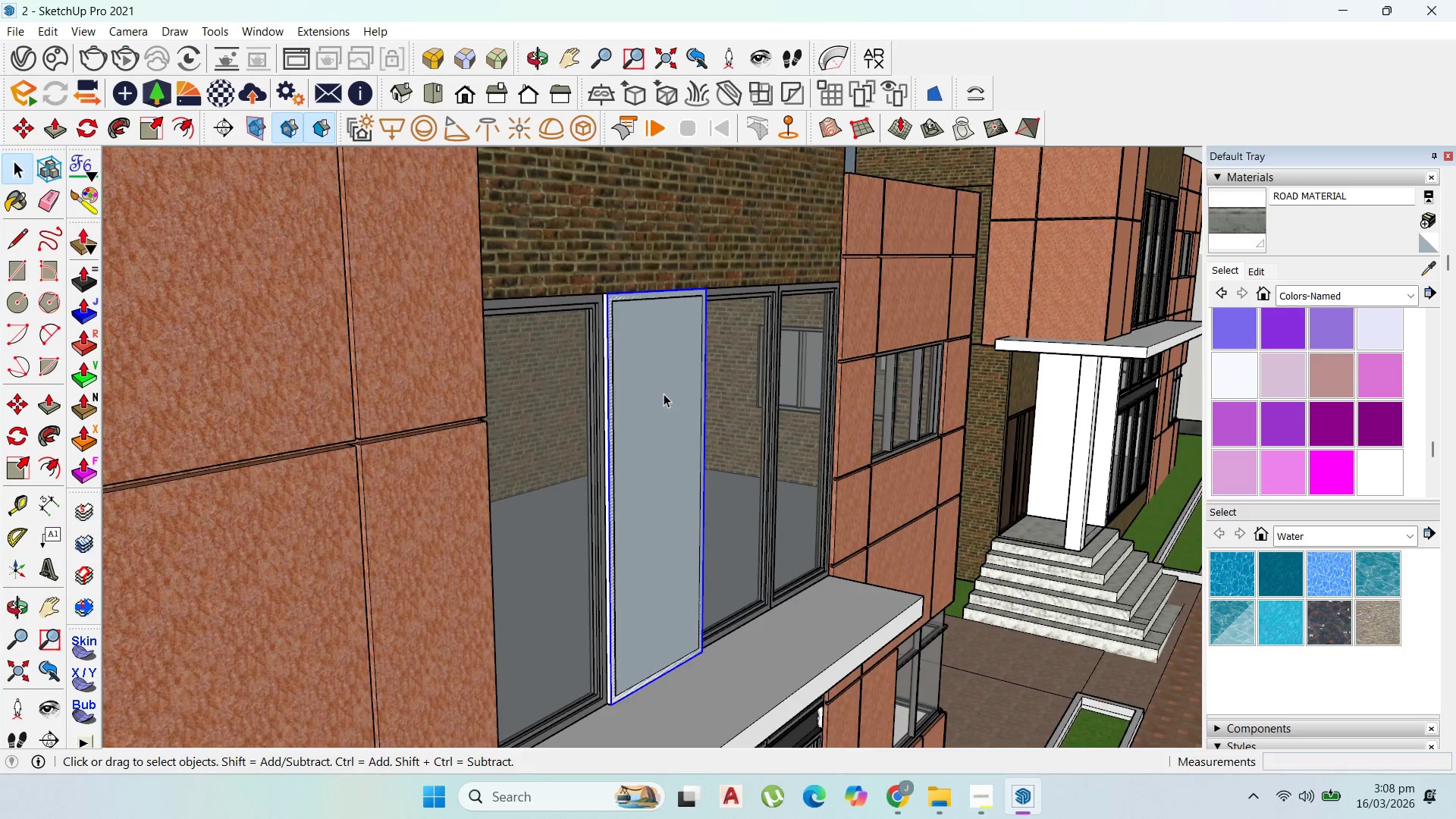 
triple_click([664, 394])
 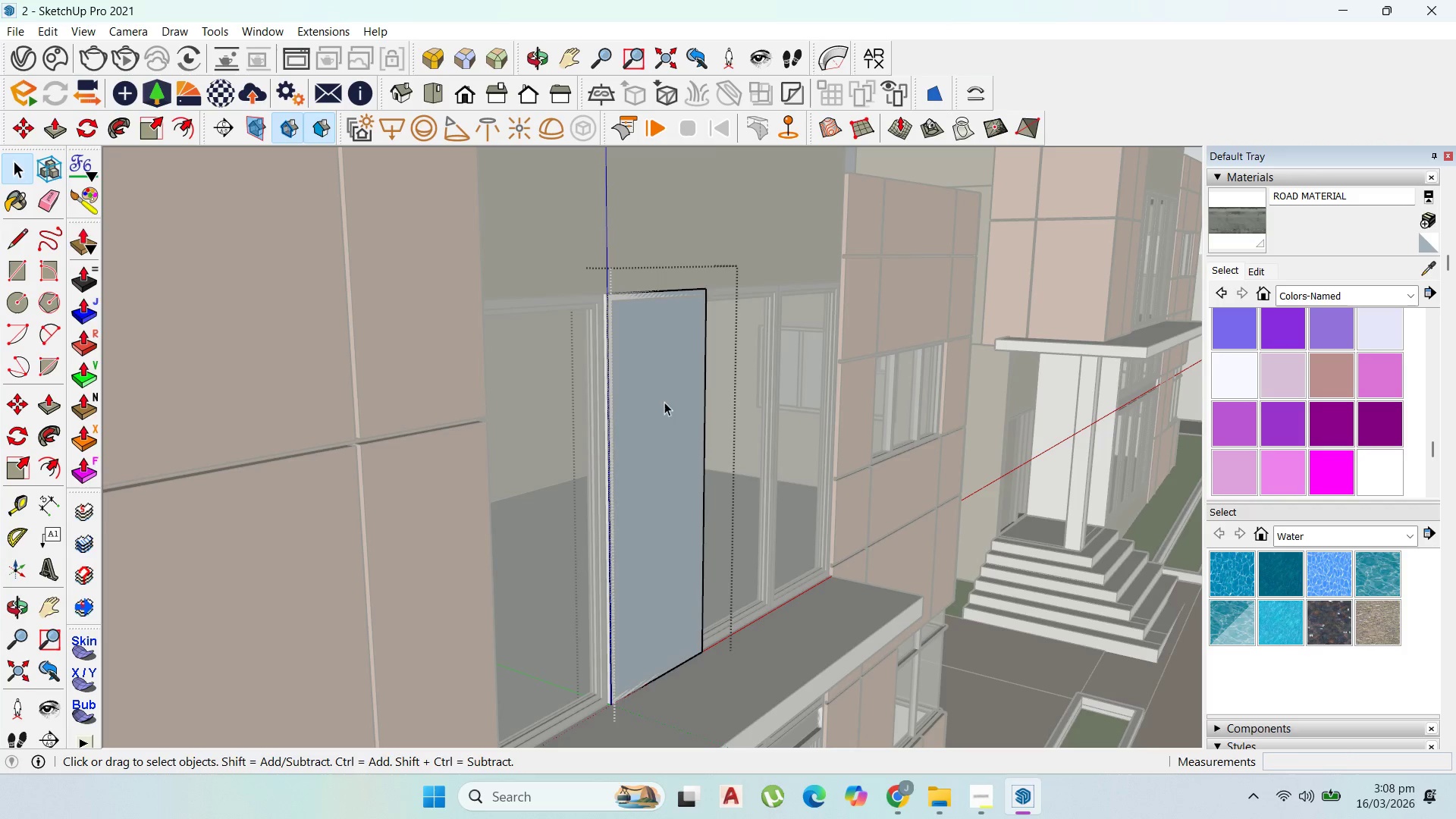 
type(op)
 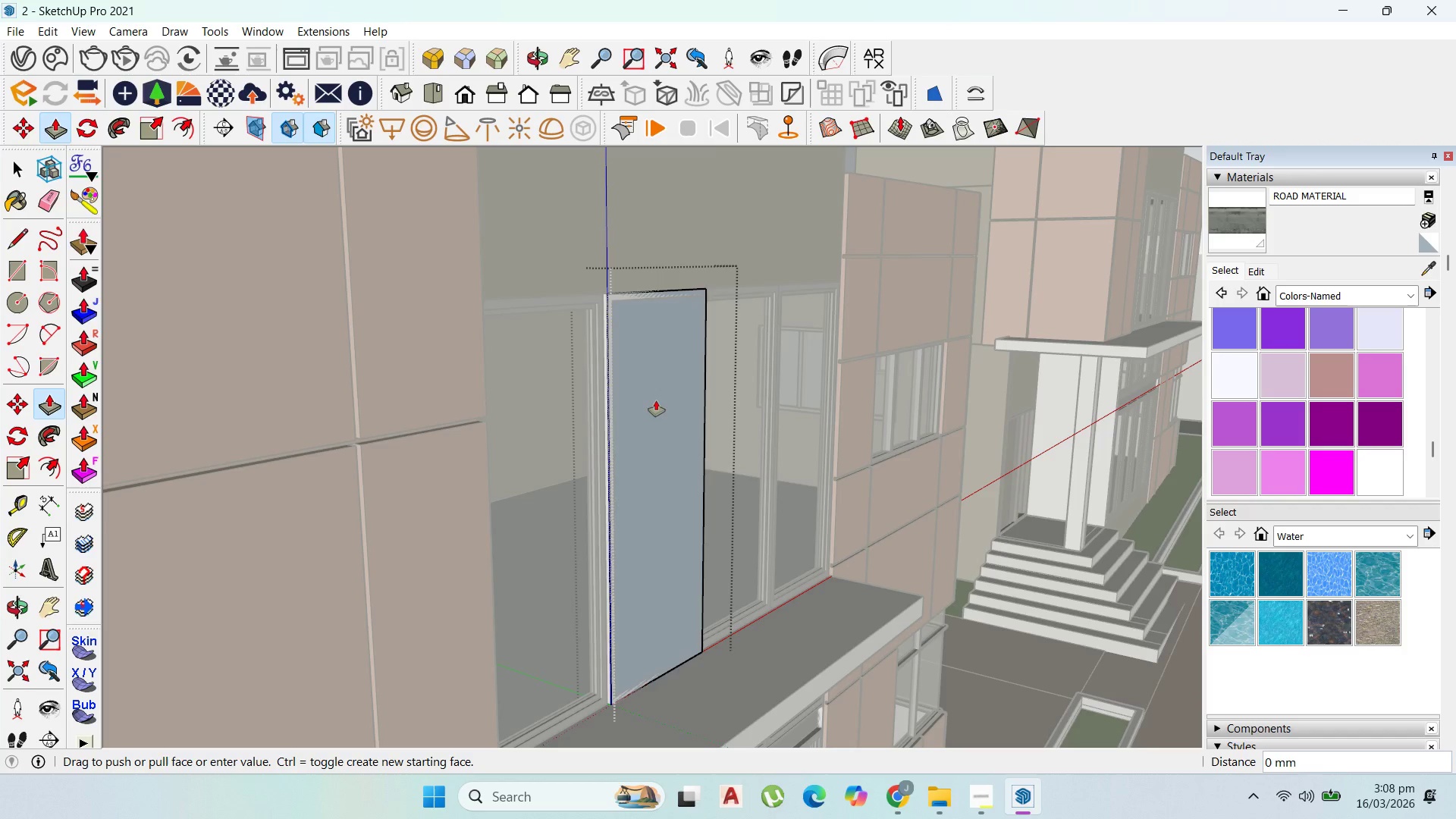 
left_click_drag(start_coordinate=[656, 400], to_coordinate=[665, 406])
 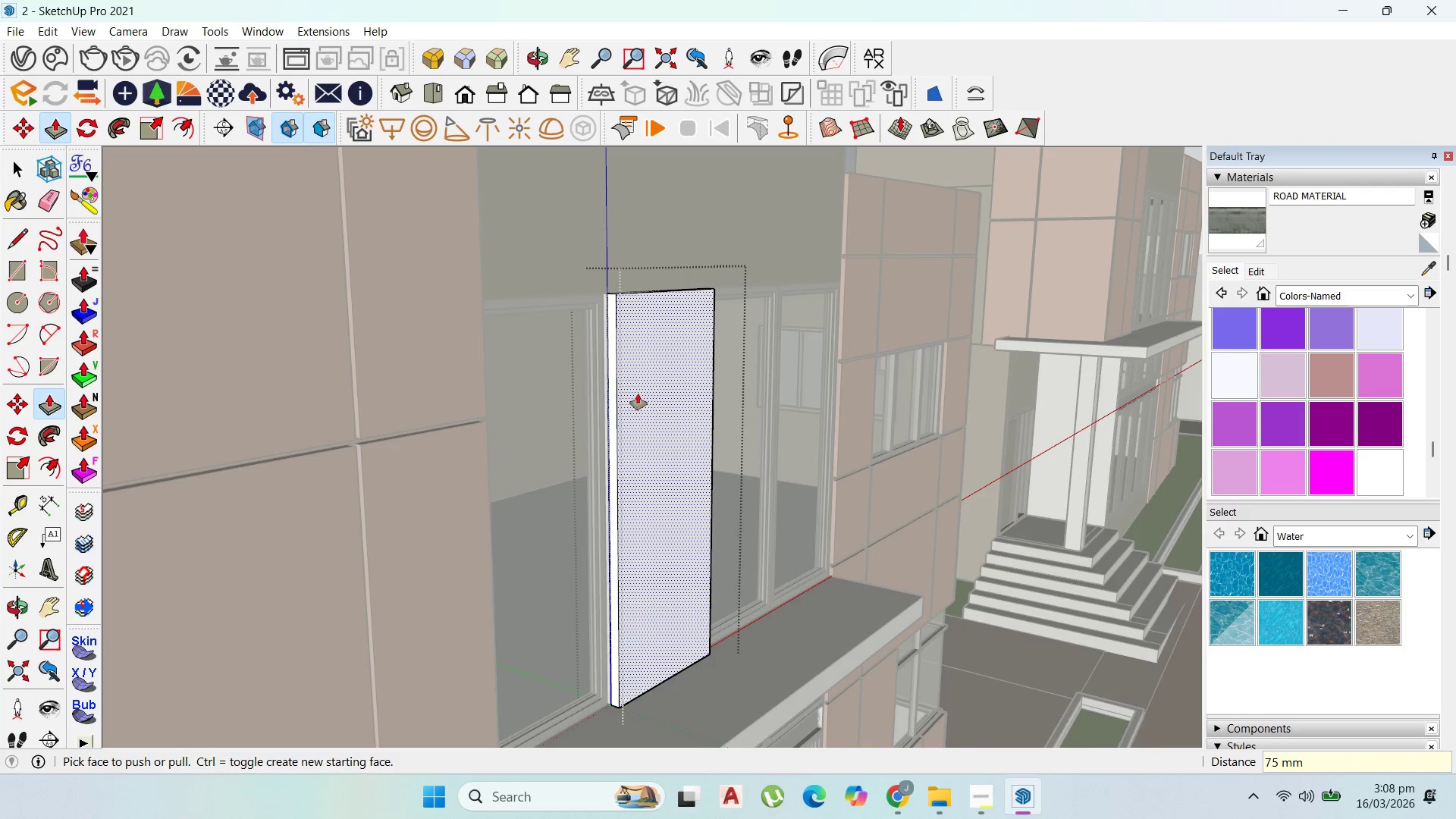 
type(75)
 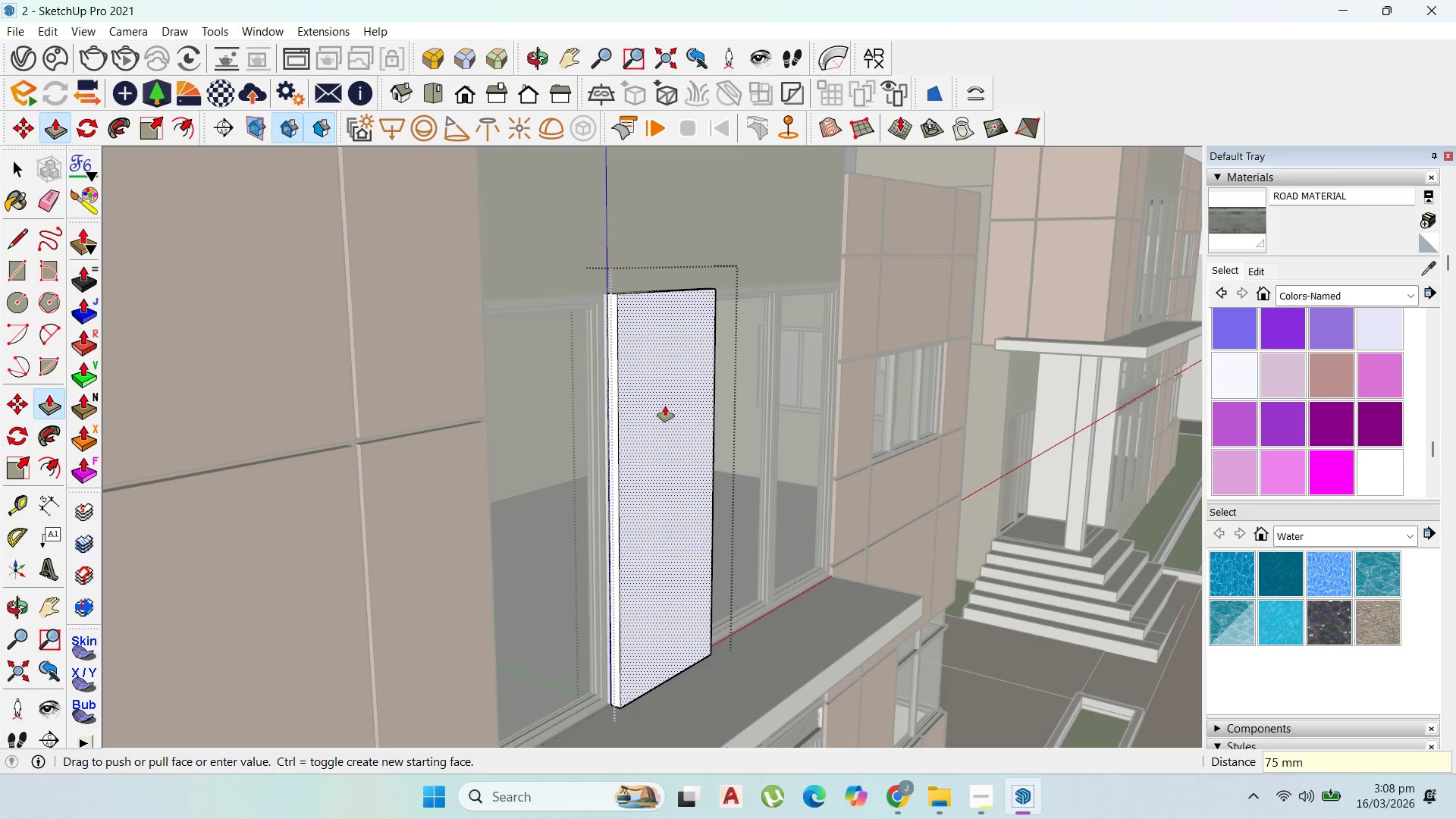 
key(Enter)
 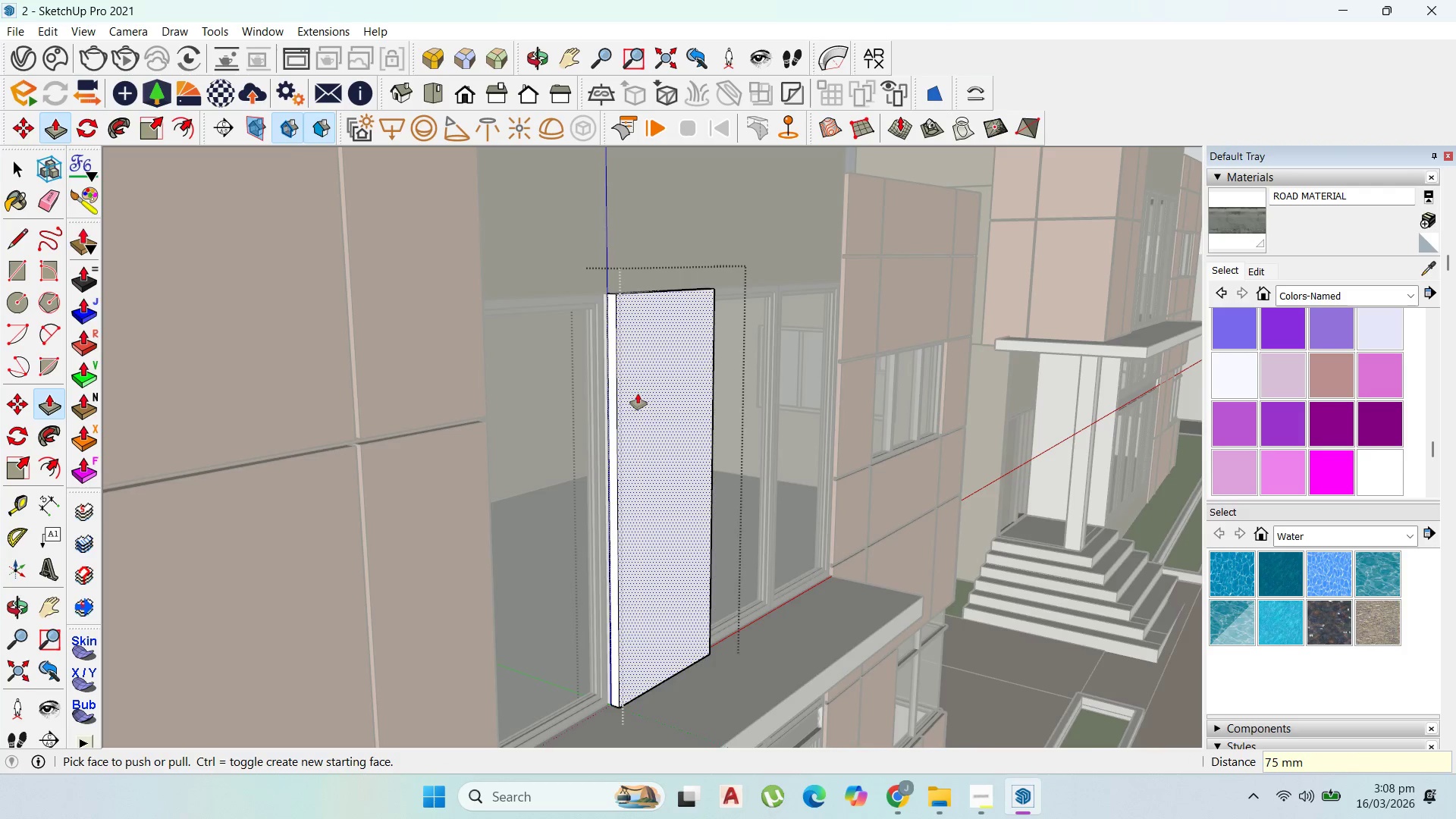 
key(Control+Z)
 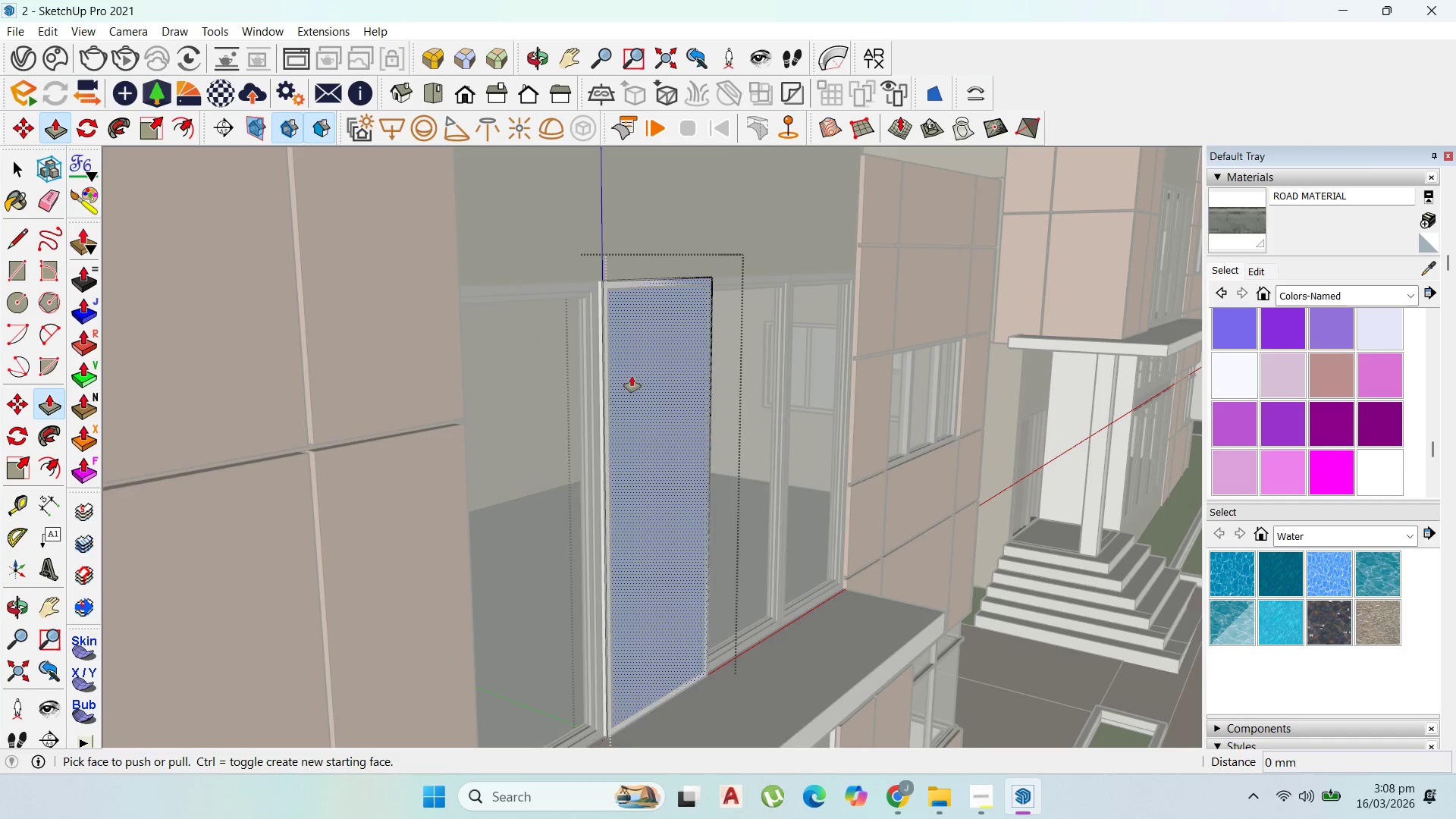 
scroll: coordinate [648, 402], scroll_direction: up, amount: 1.0
 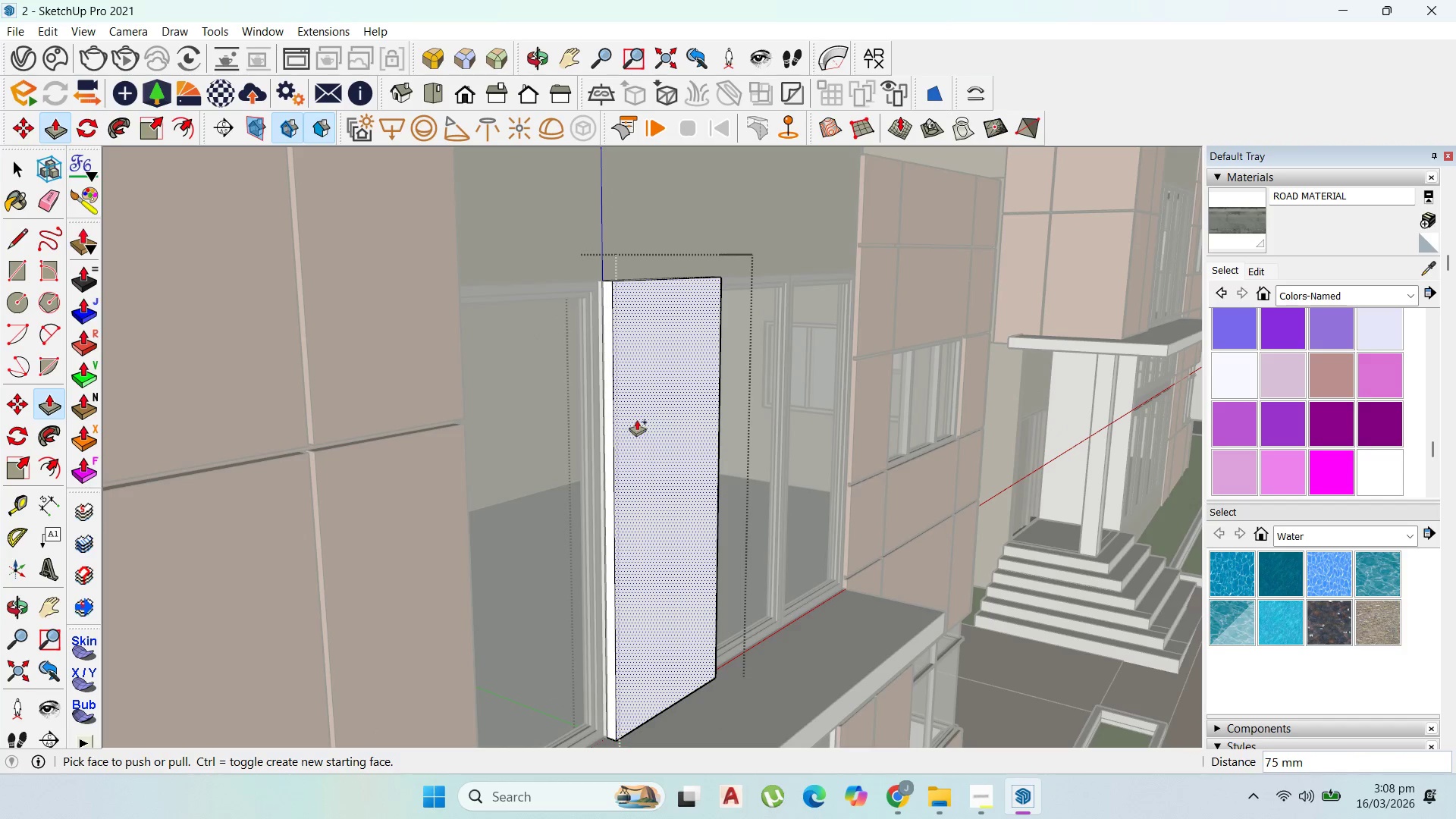 
left_click_drag(start_coordinate=[632, 376], to_coordinate=[642, 380])
 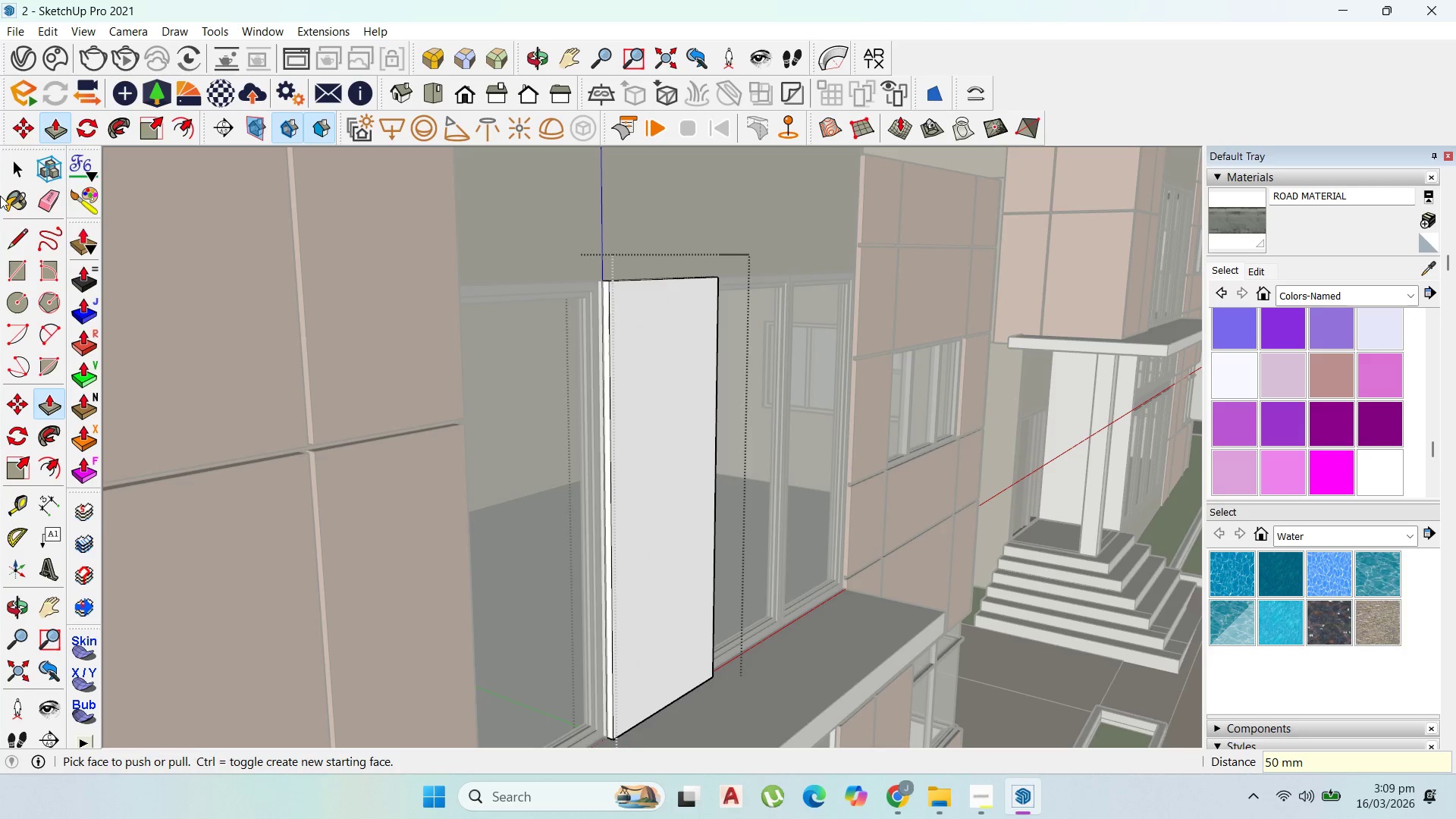 
key(5)
 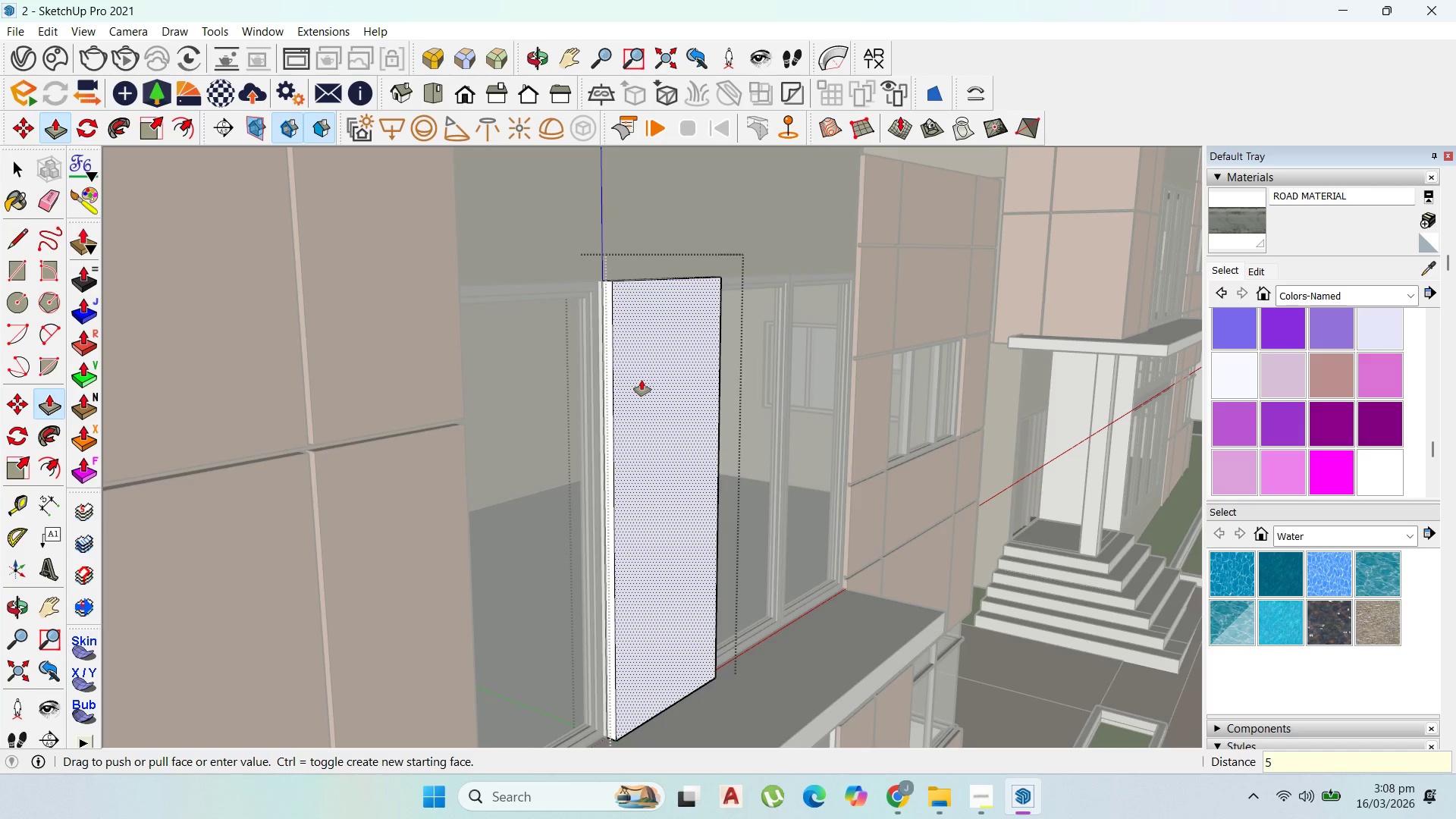 
key(Minus)
 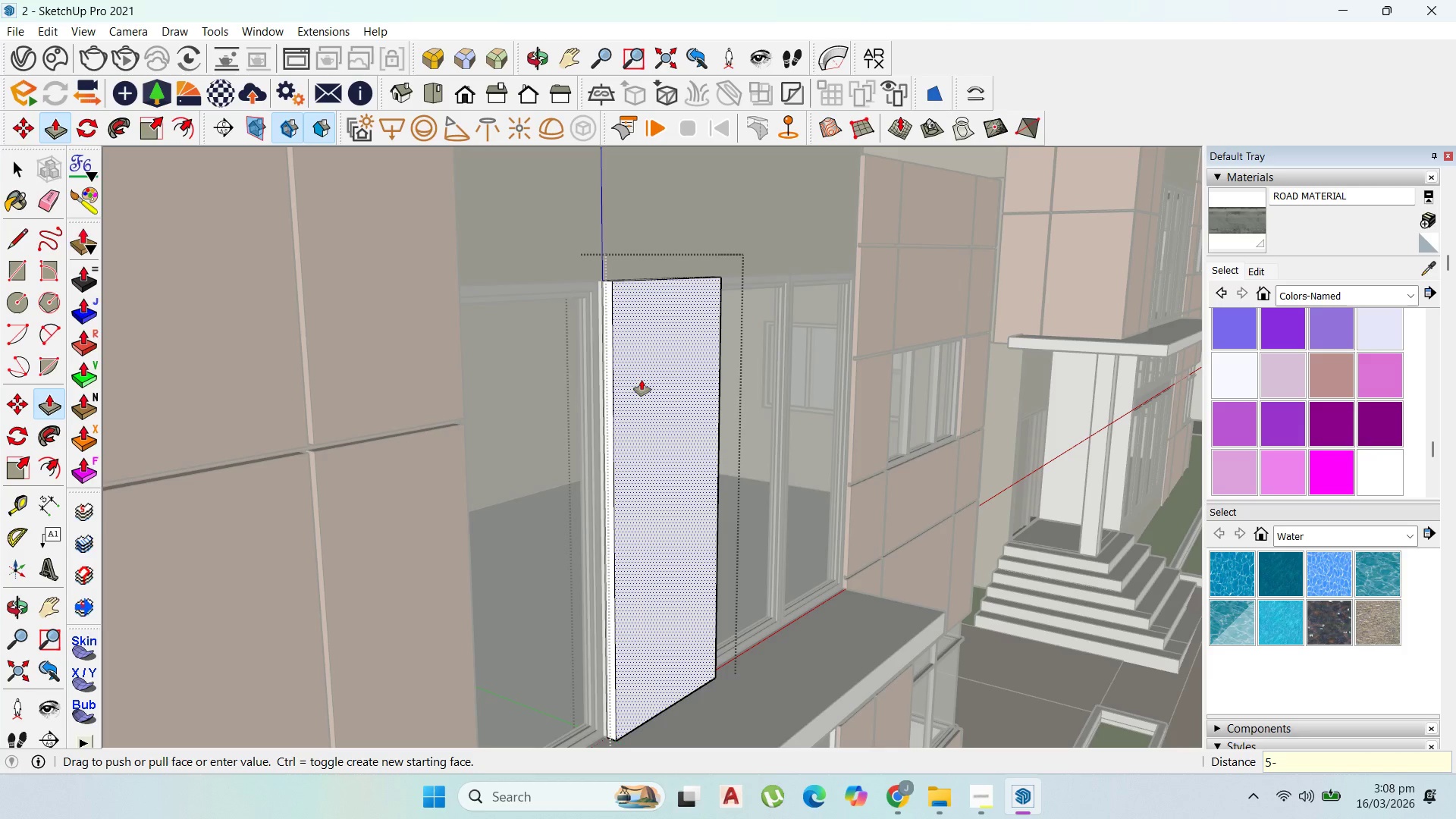 
key(Backspace)
 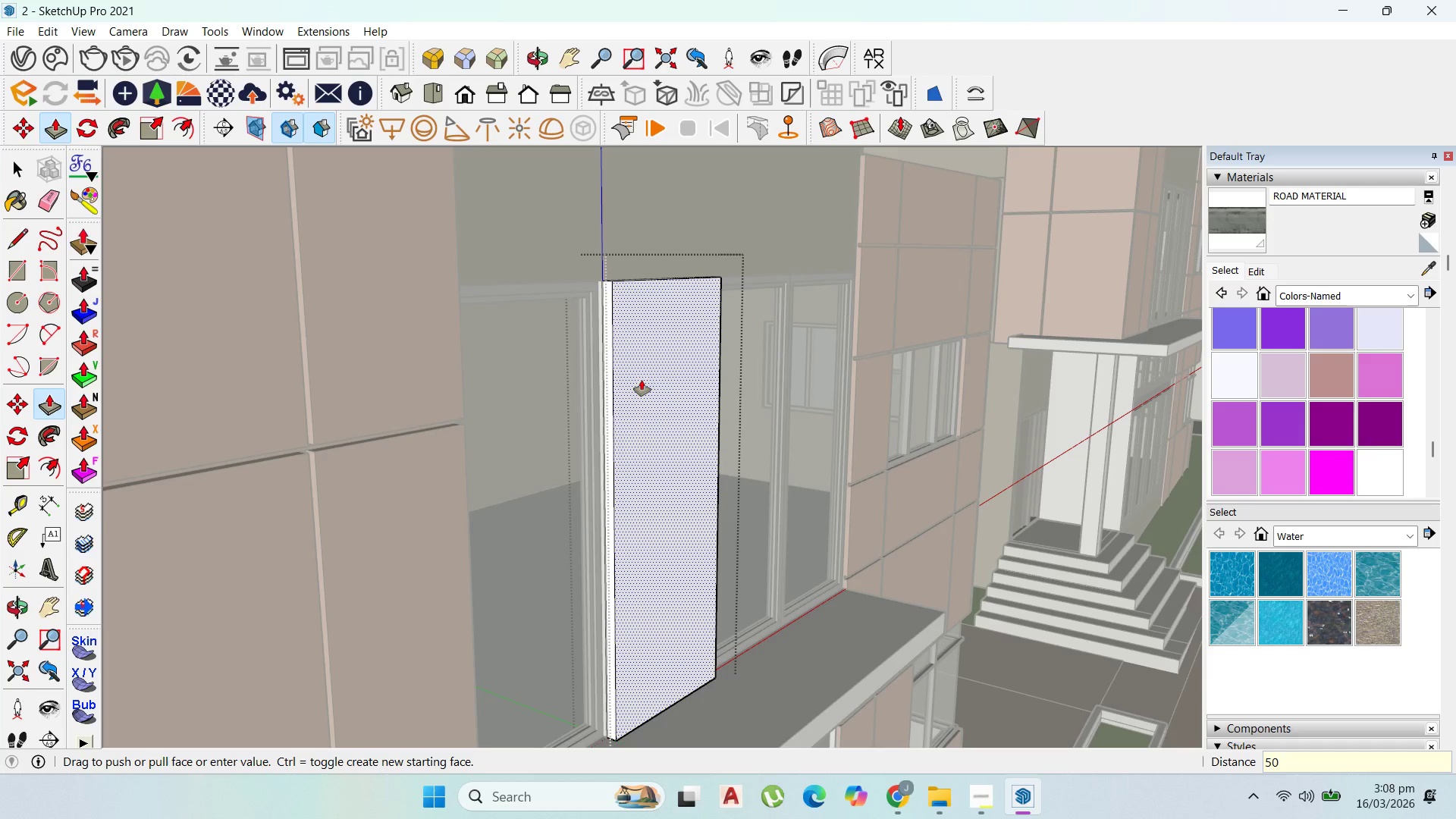 
key(0)
 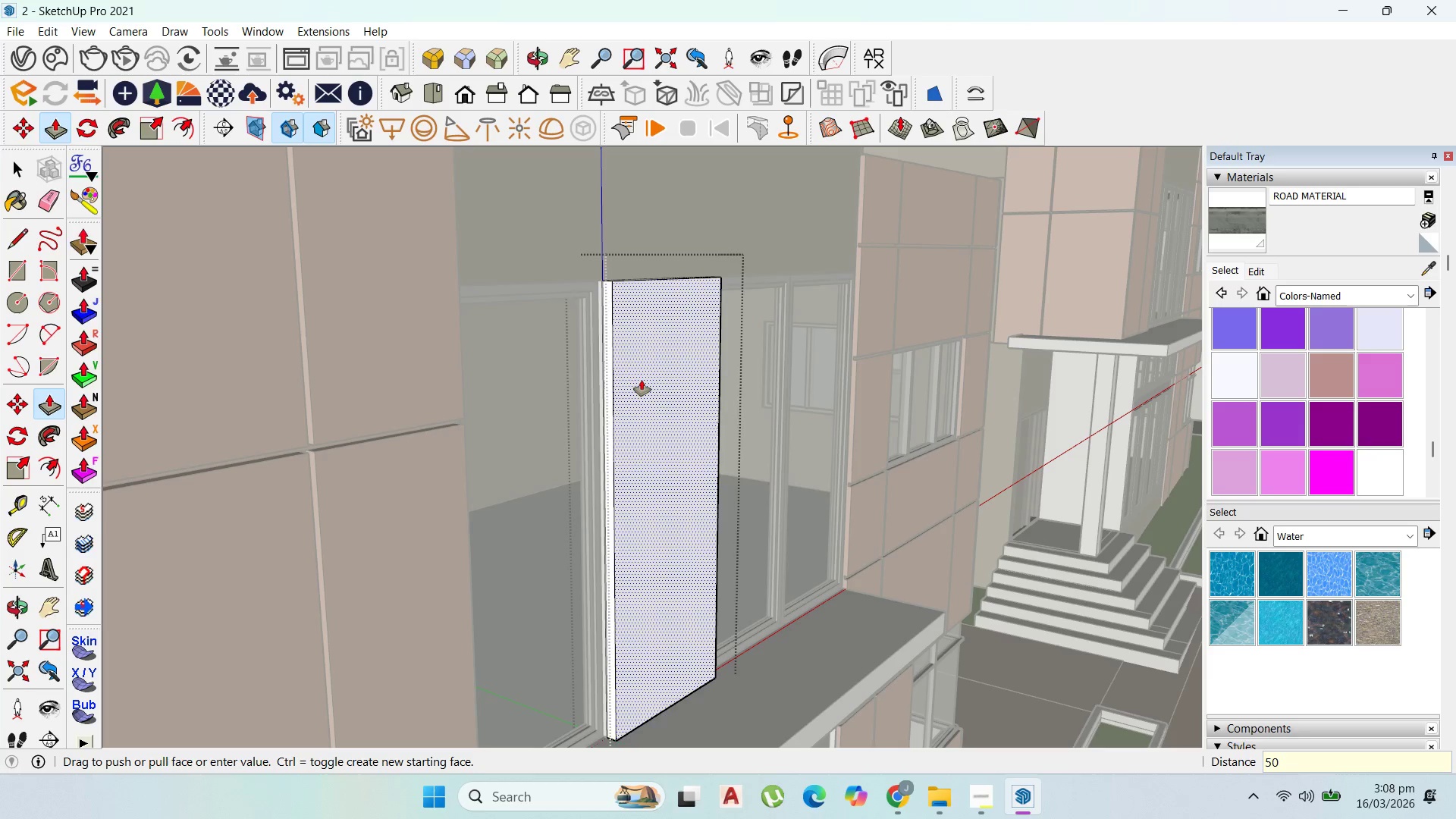 
key(Enter)
 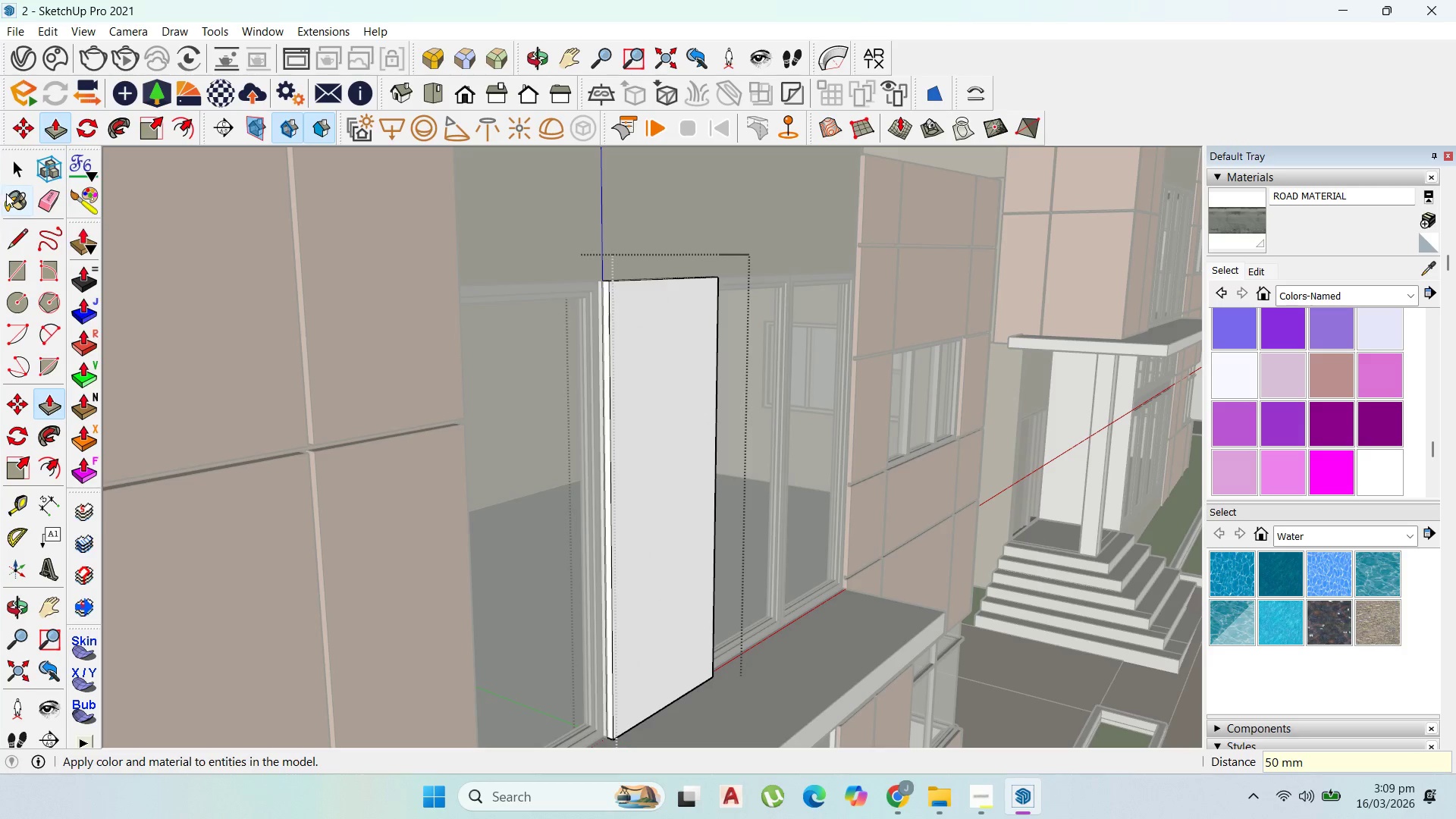 
left_click([11, 177])
 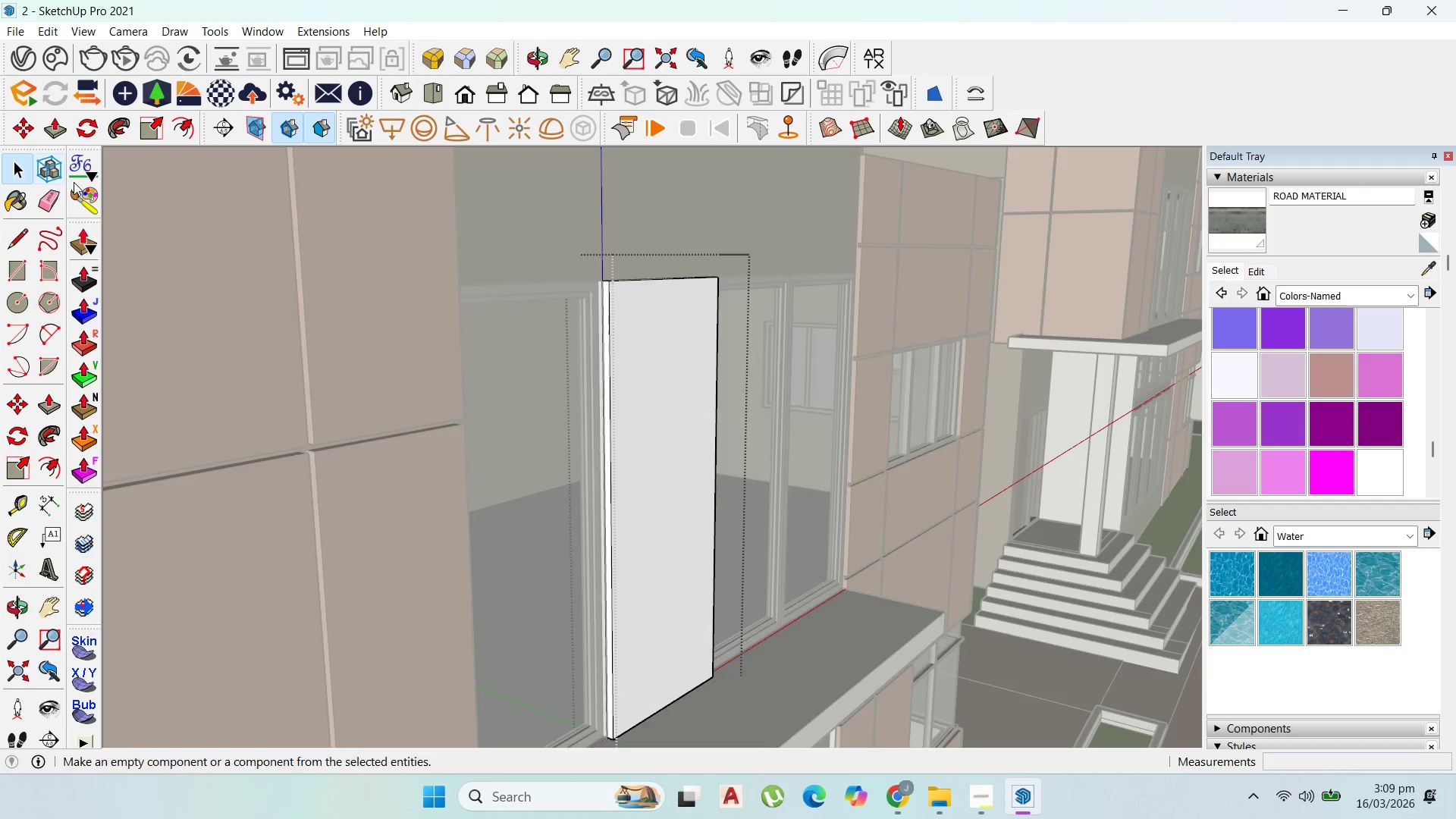 
key(Escape)
 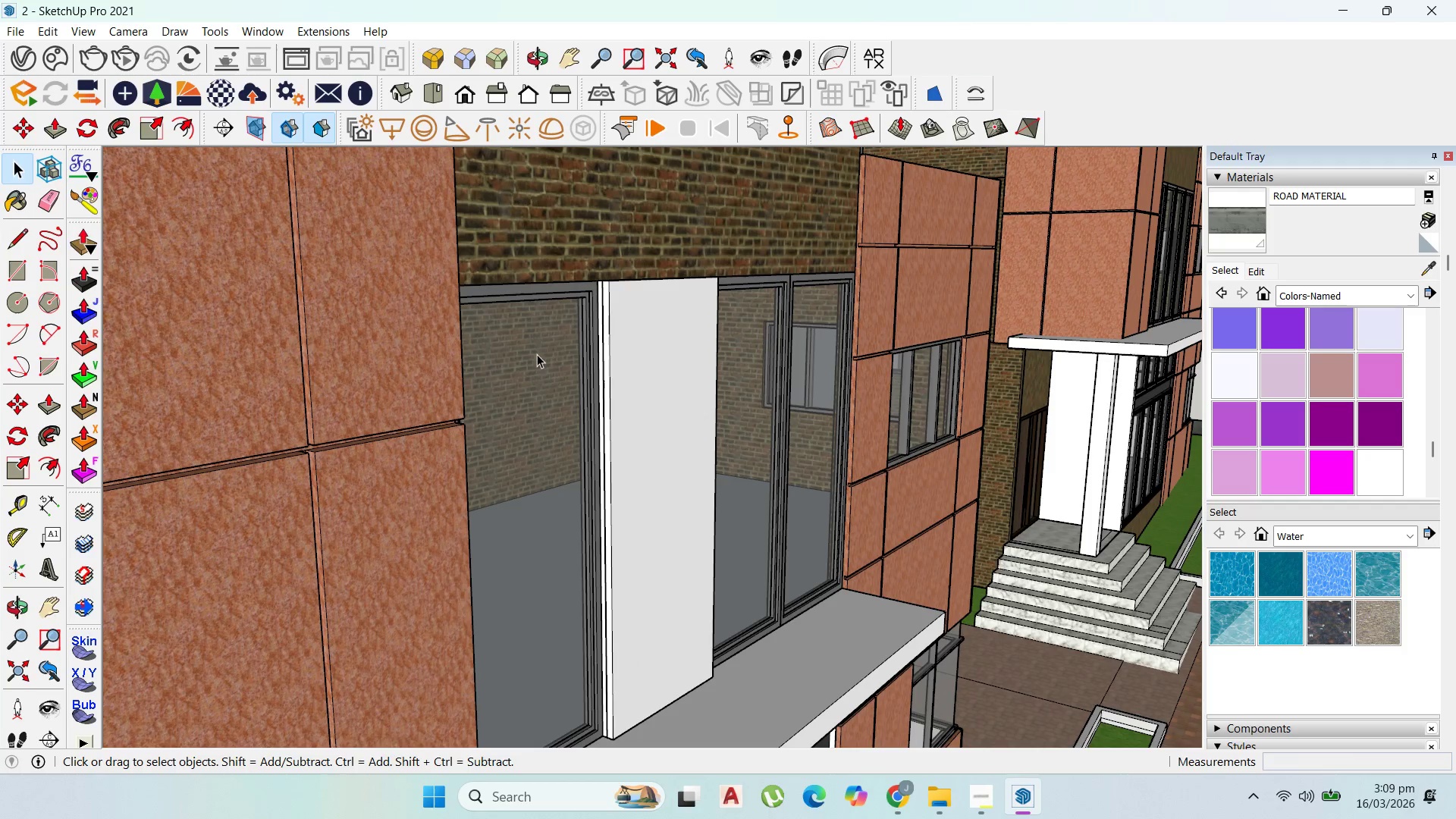 
key(Escape)
 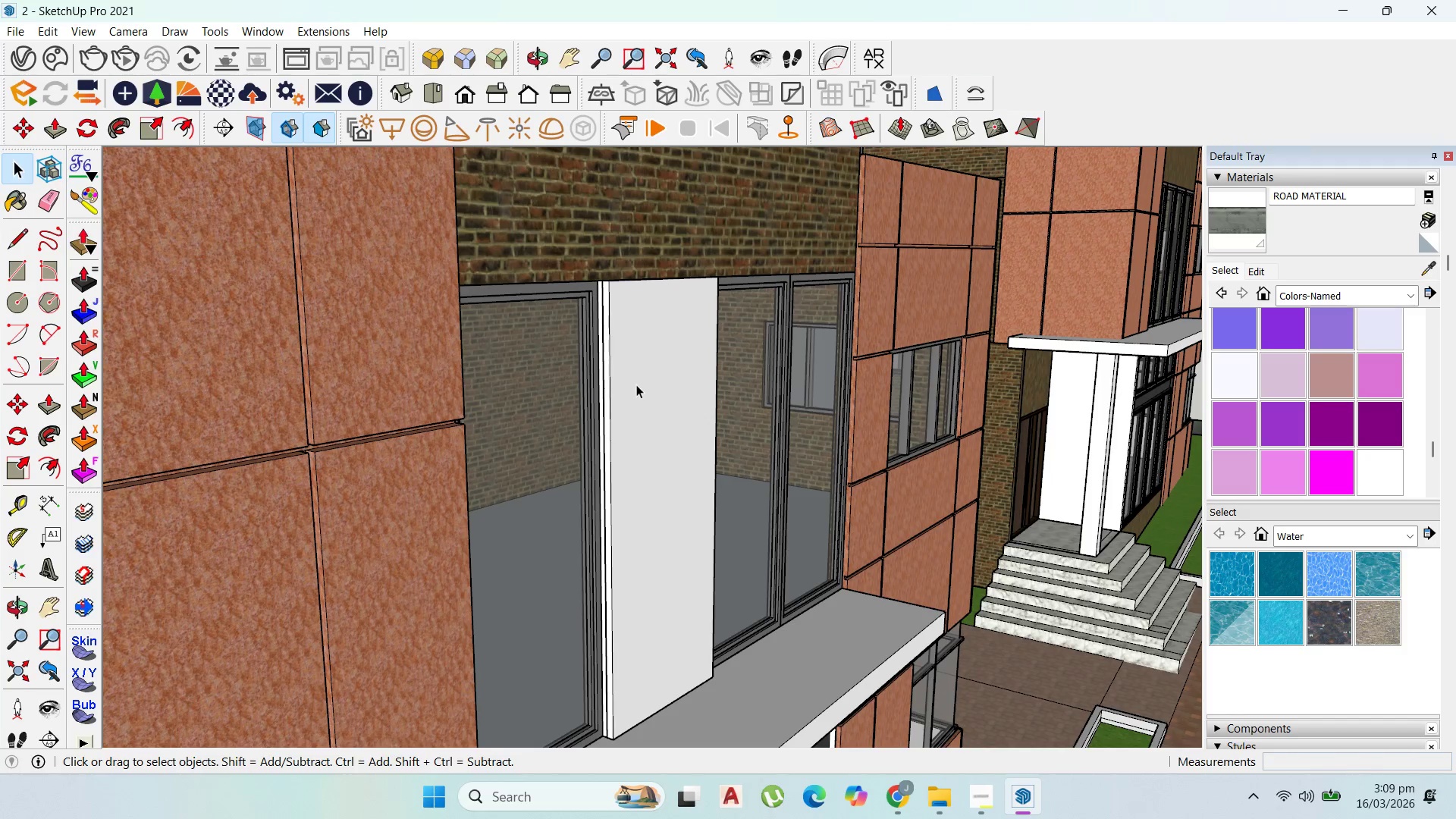 
left_click([639, 384])
 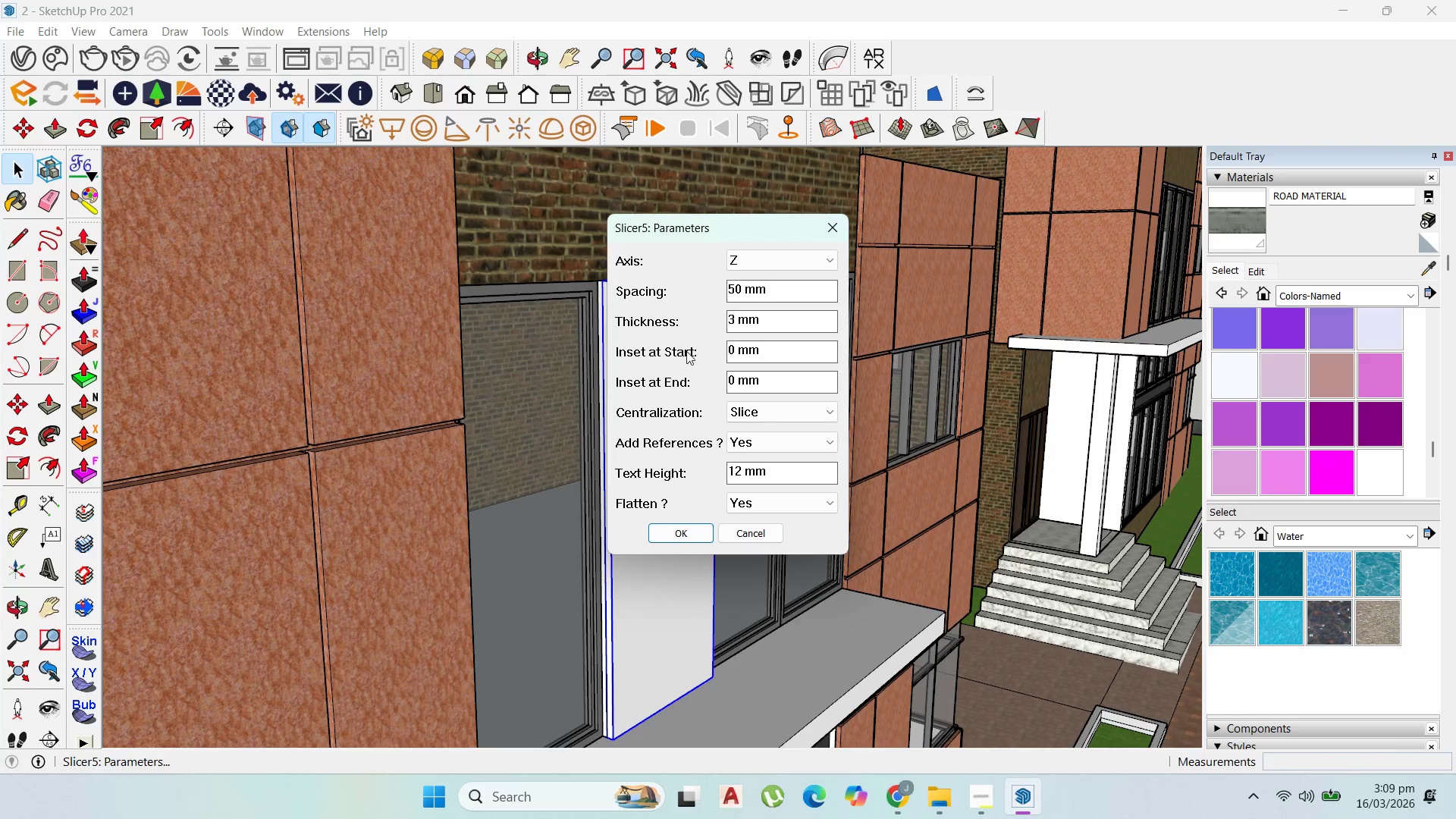 
double_click([747, 263])
 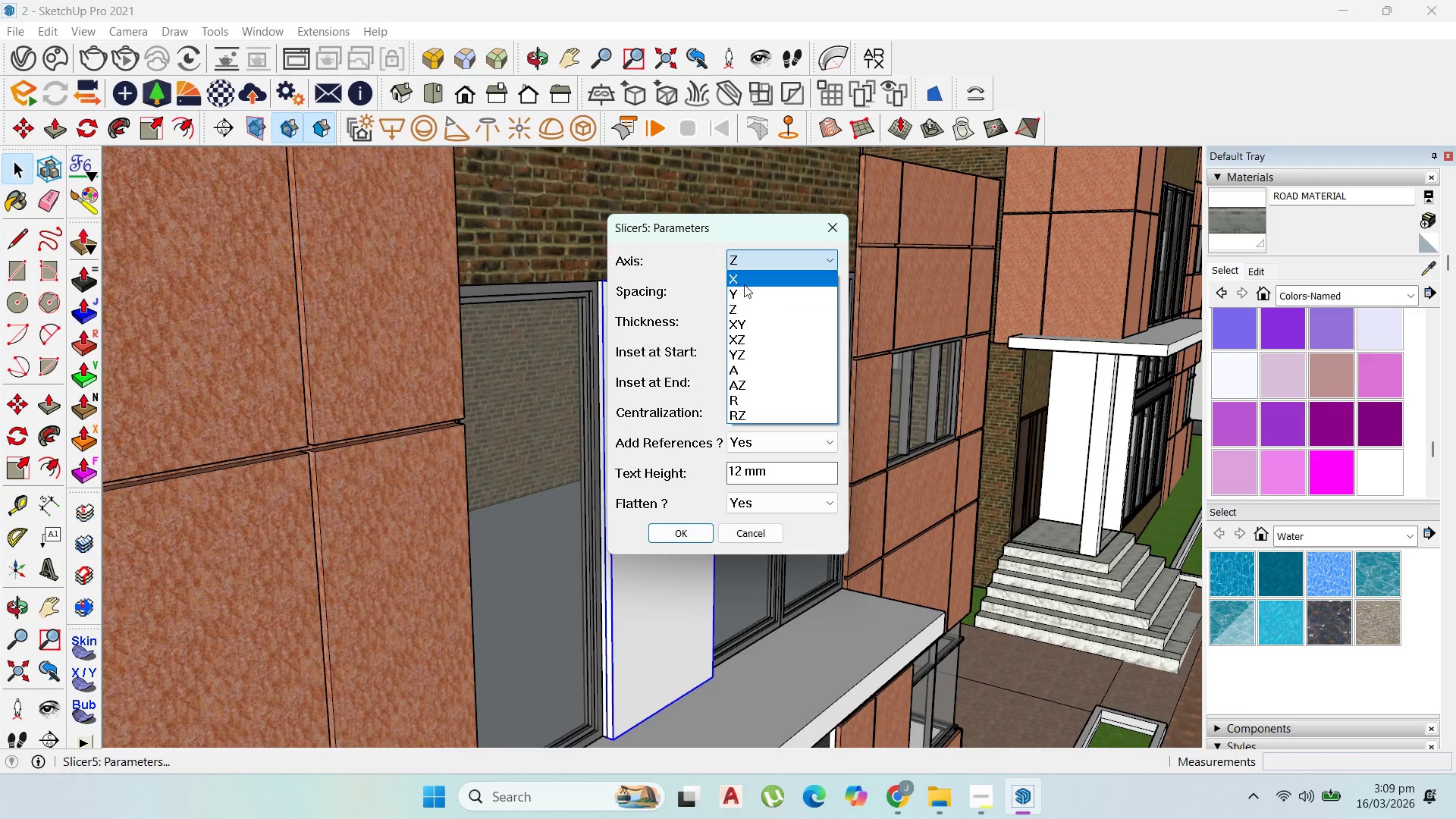 
left_click([744, 282])
 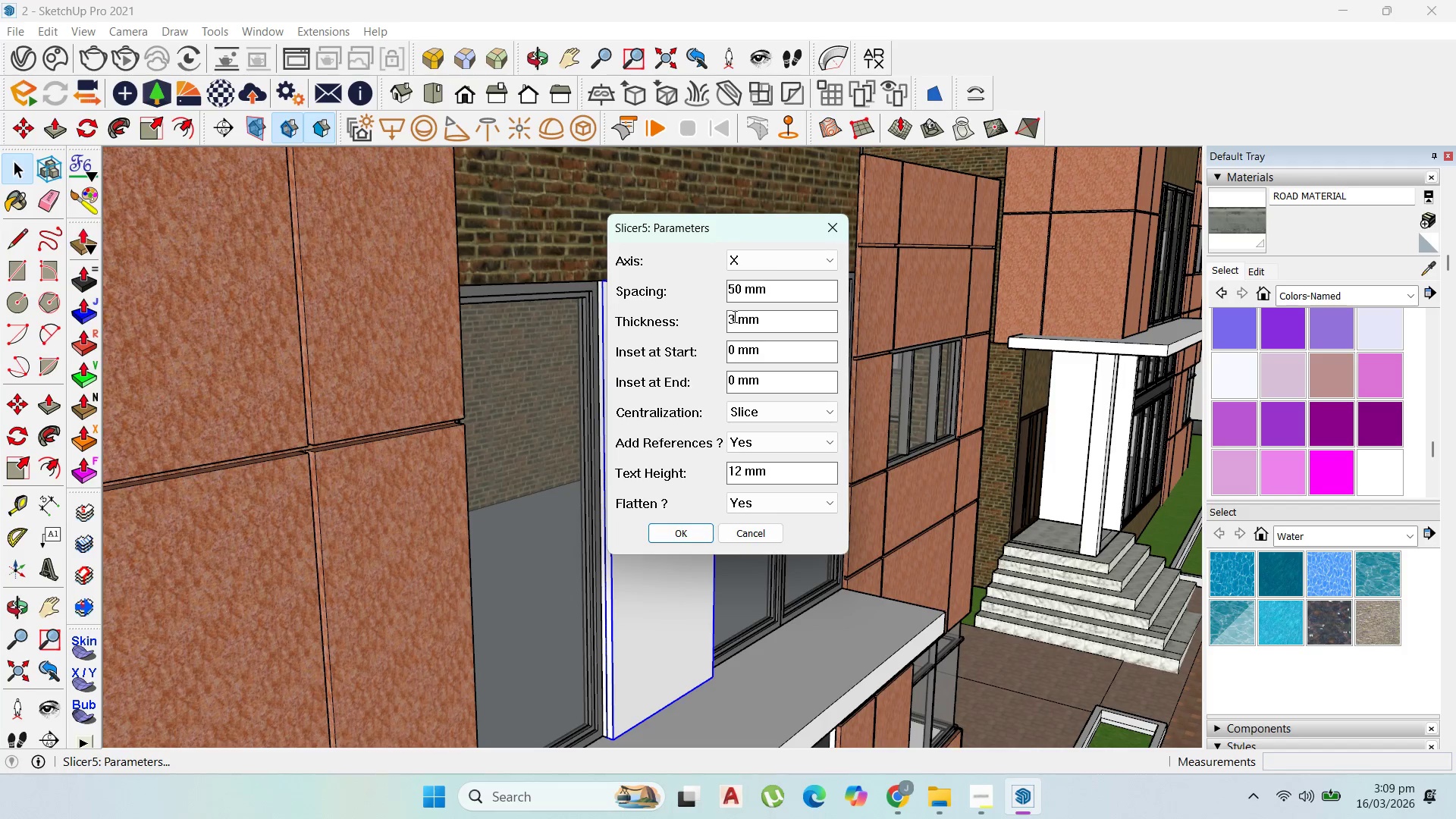 
left_click_drag(start_coordinate=[733, 317], to_coordinate=[718, 318])
 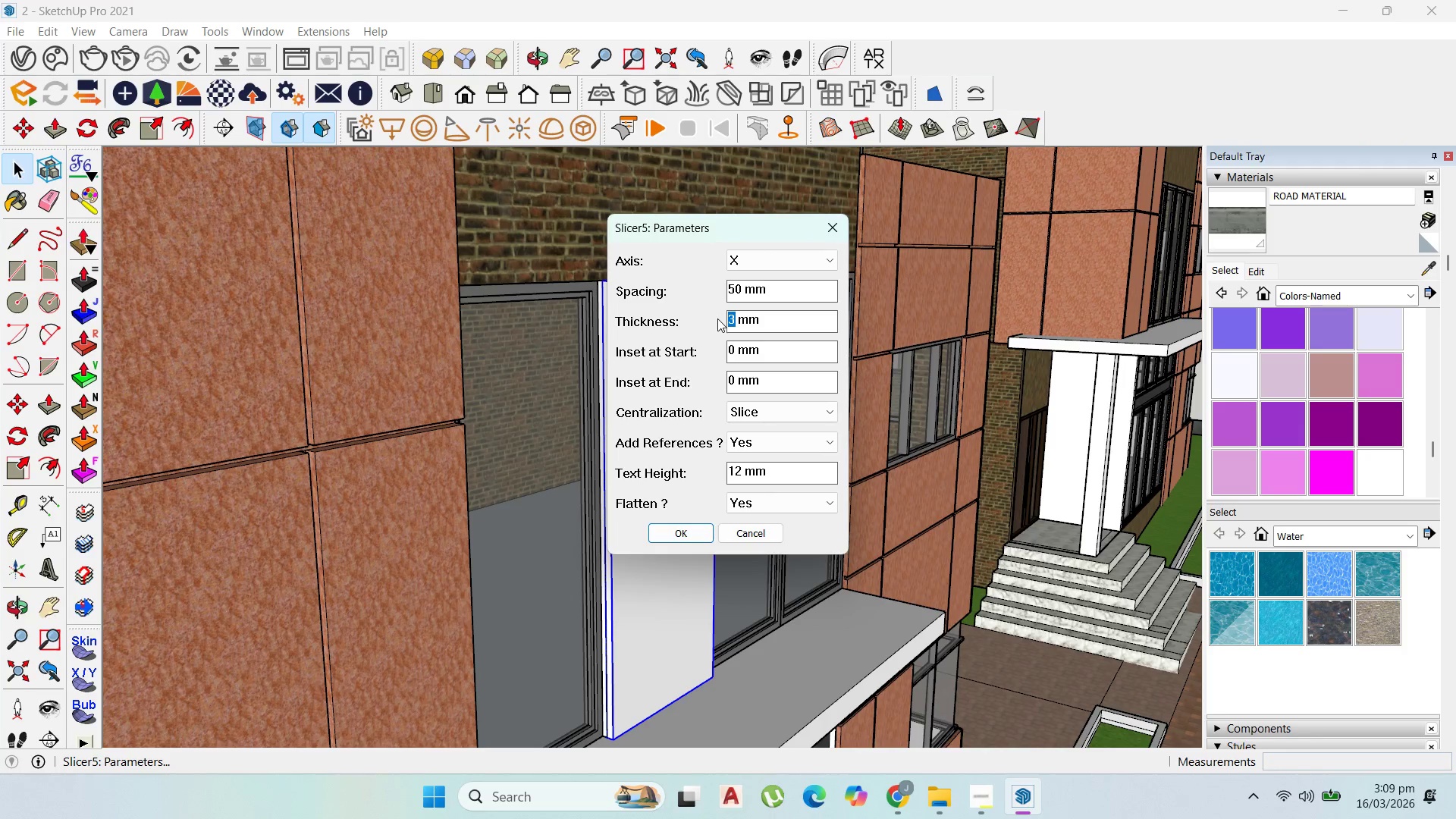 
key(0)
 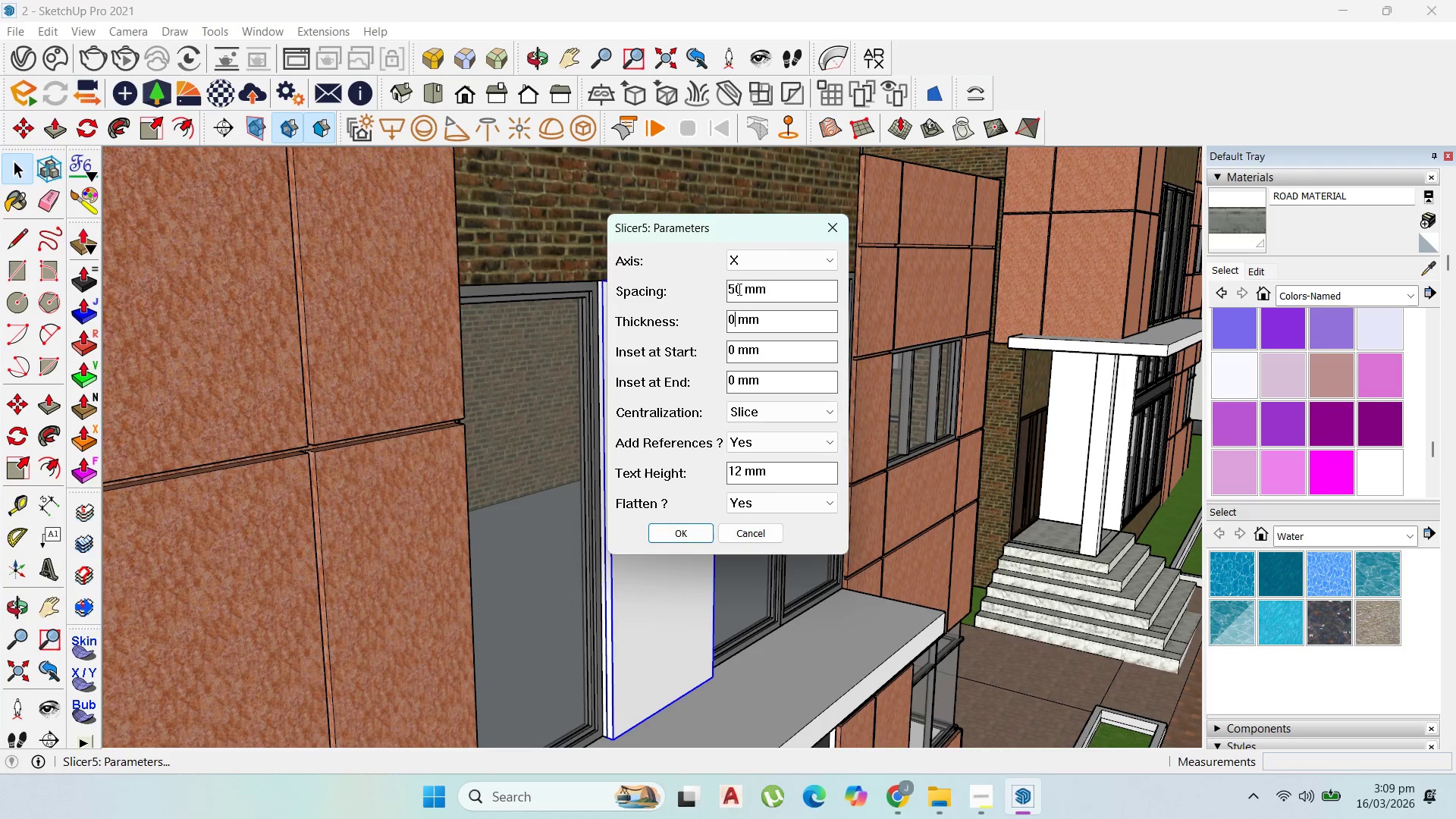 
left_click_drag(start_coordinate=[738, 289], to_coordinate=[729, 289])
 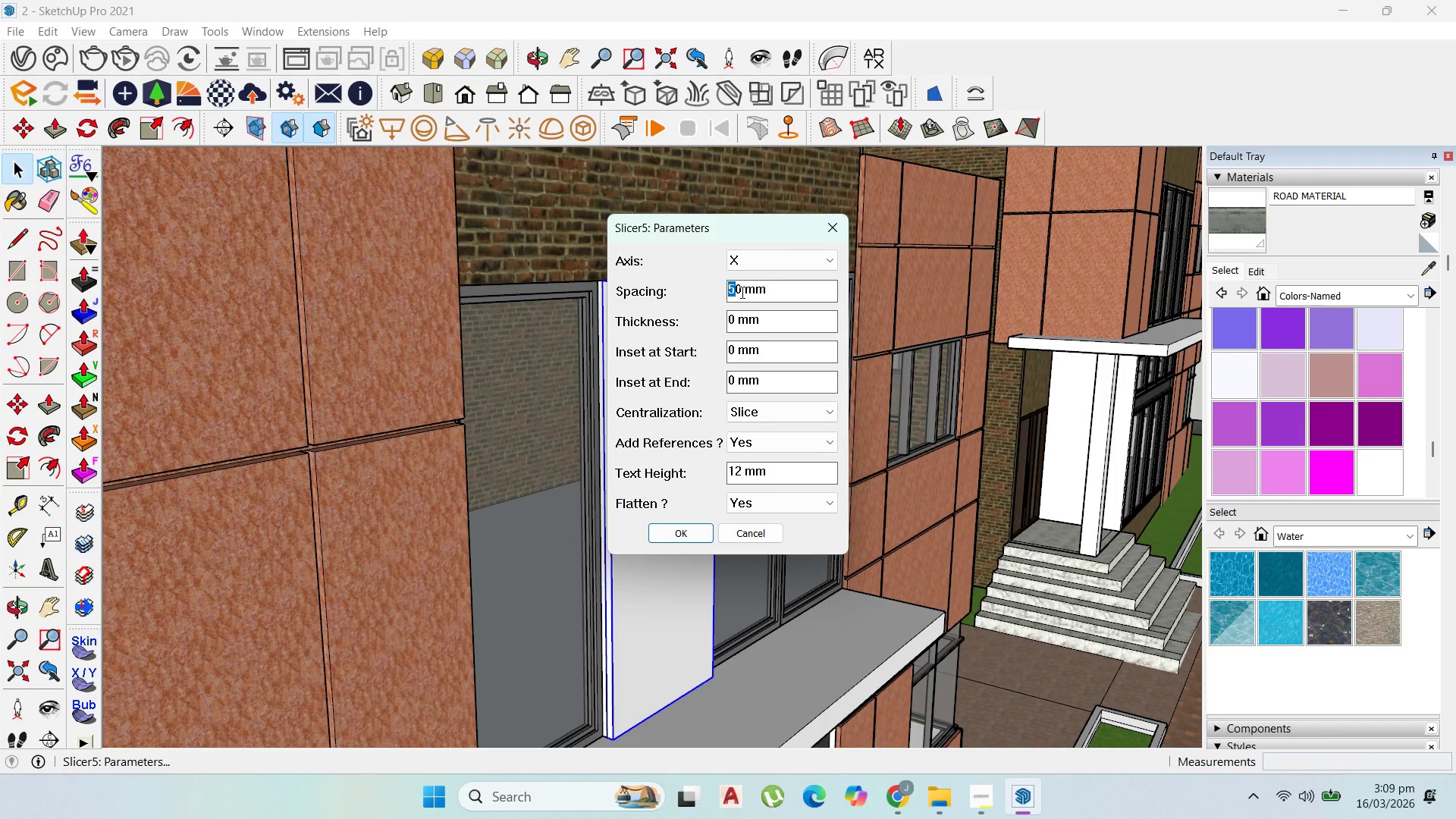 
left_click_drag(start_coordinate=[741, 292], to_coordinate=[726, 292])
 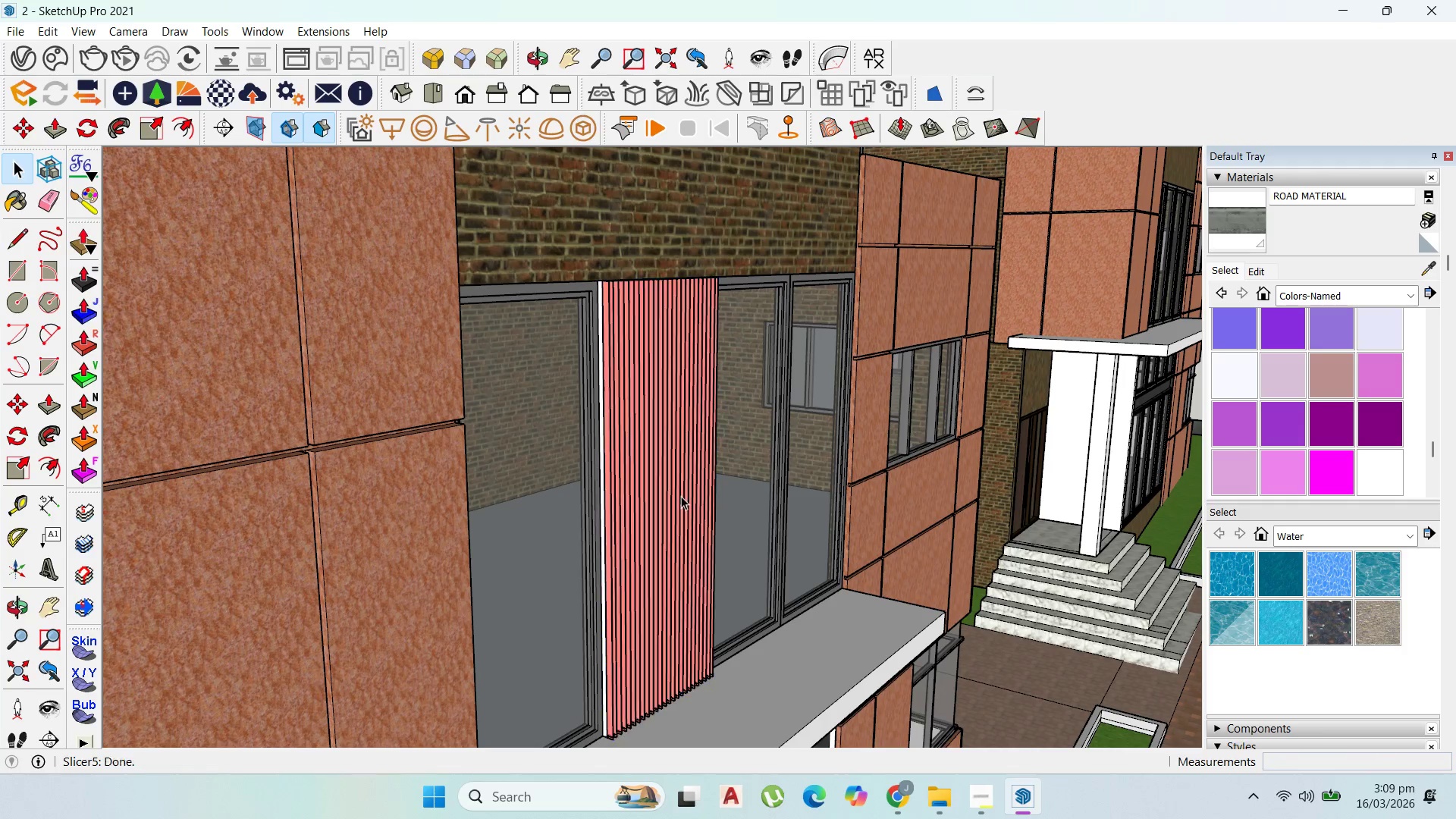 
scroll: coordinate [513, 354], scroll_direction: up, amount: 6.0
 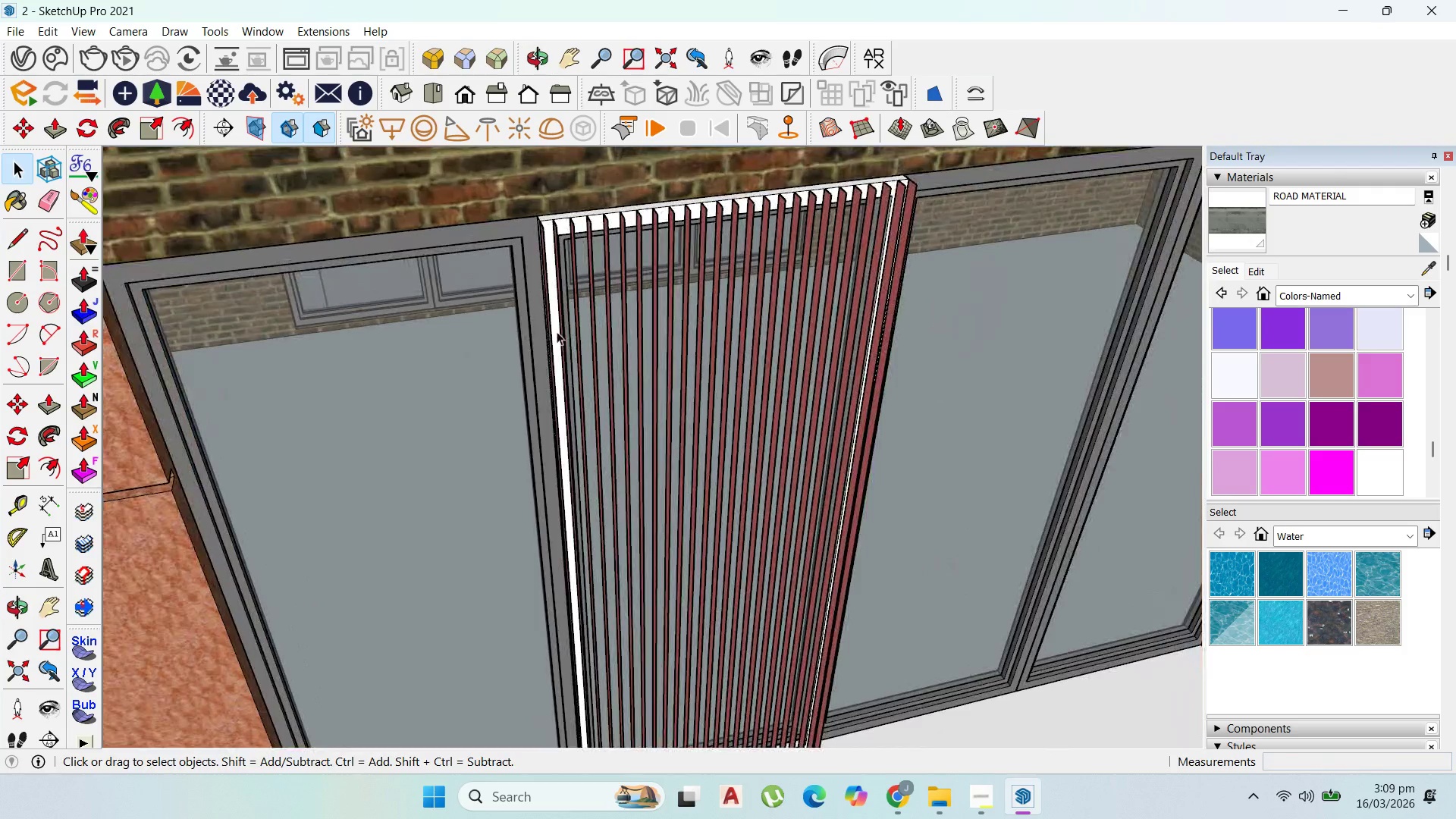 
key(Control+Z)
 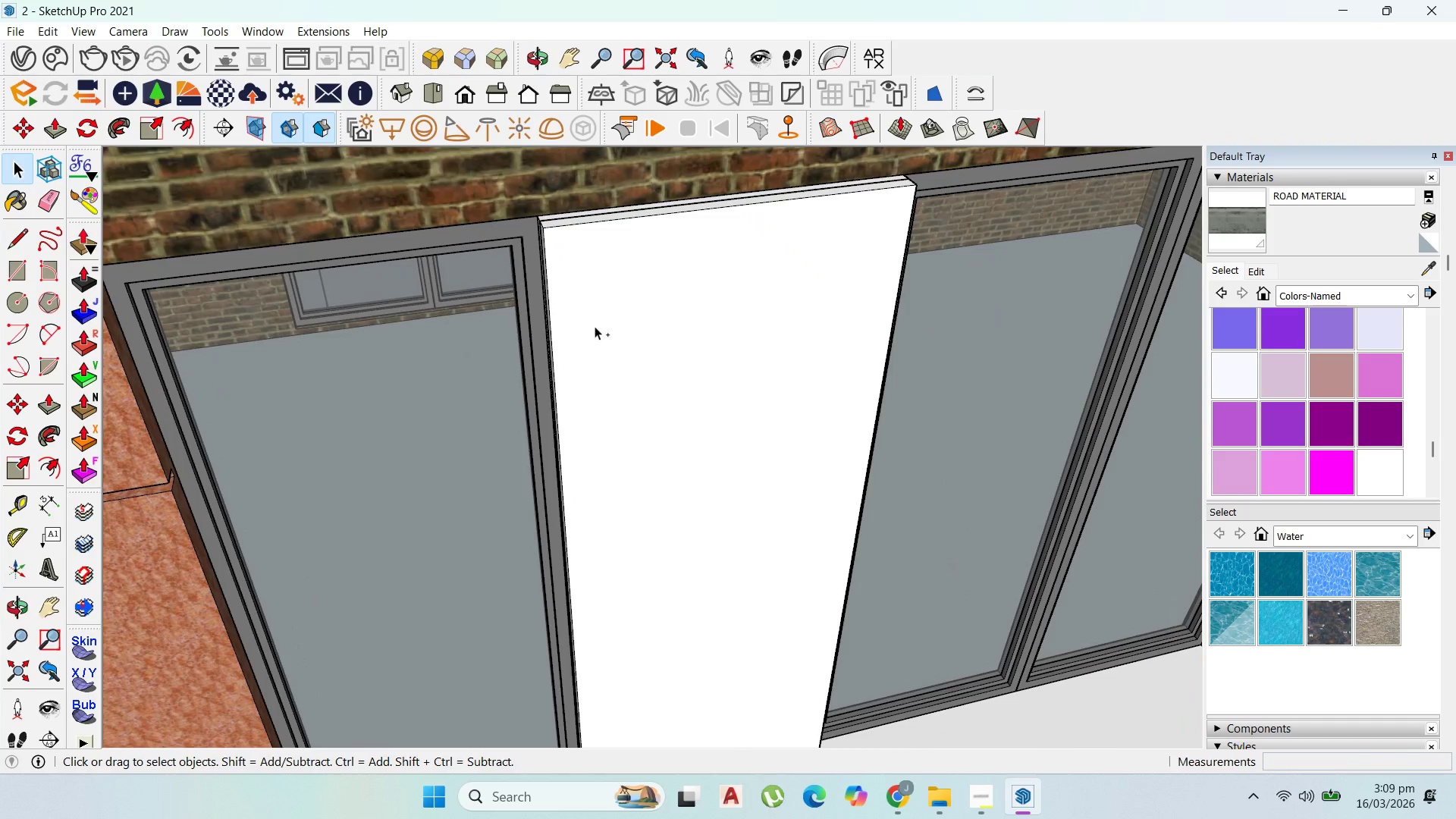 
left_click([597, 329])
 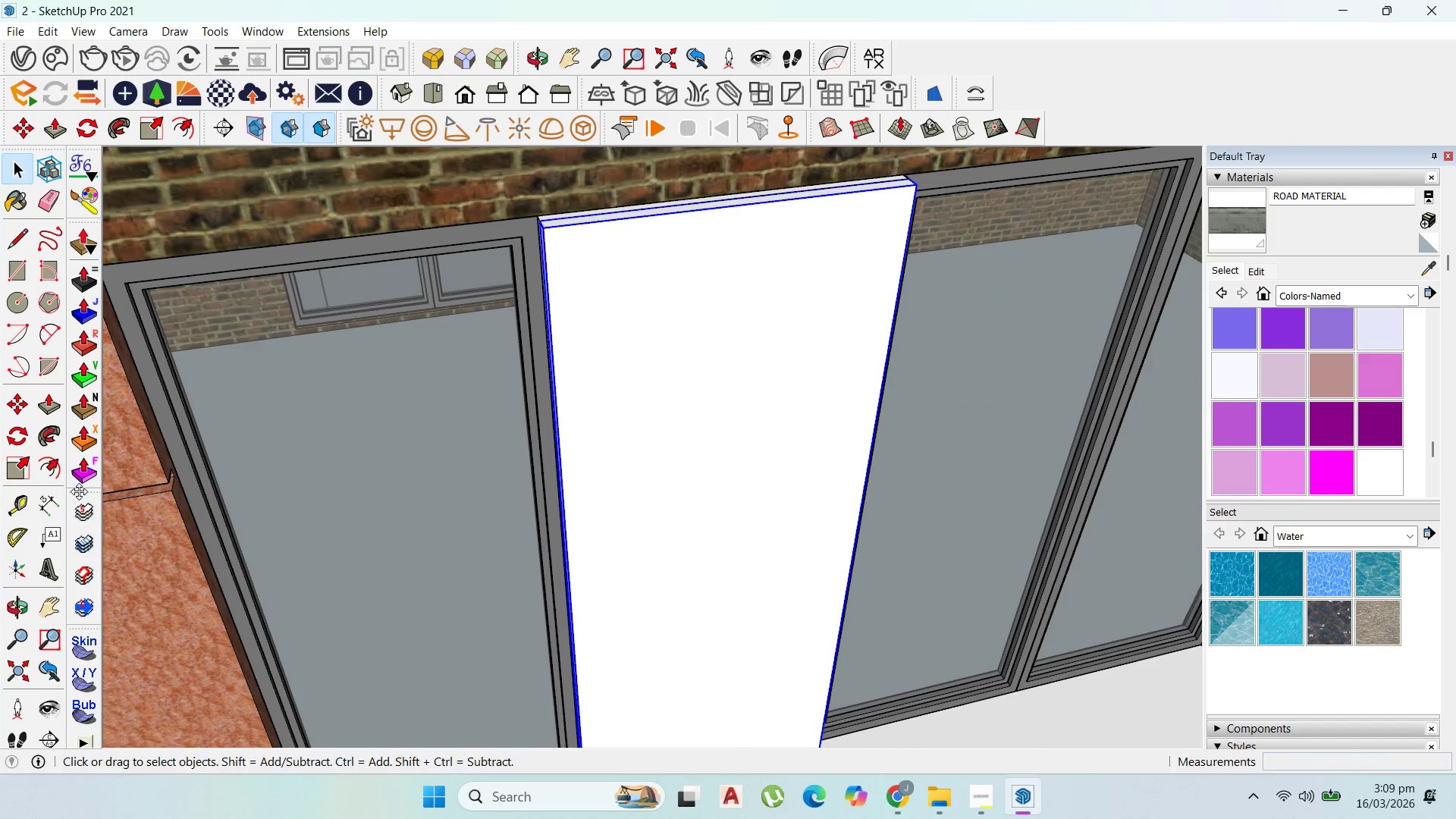 
left_click([85, 504])
 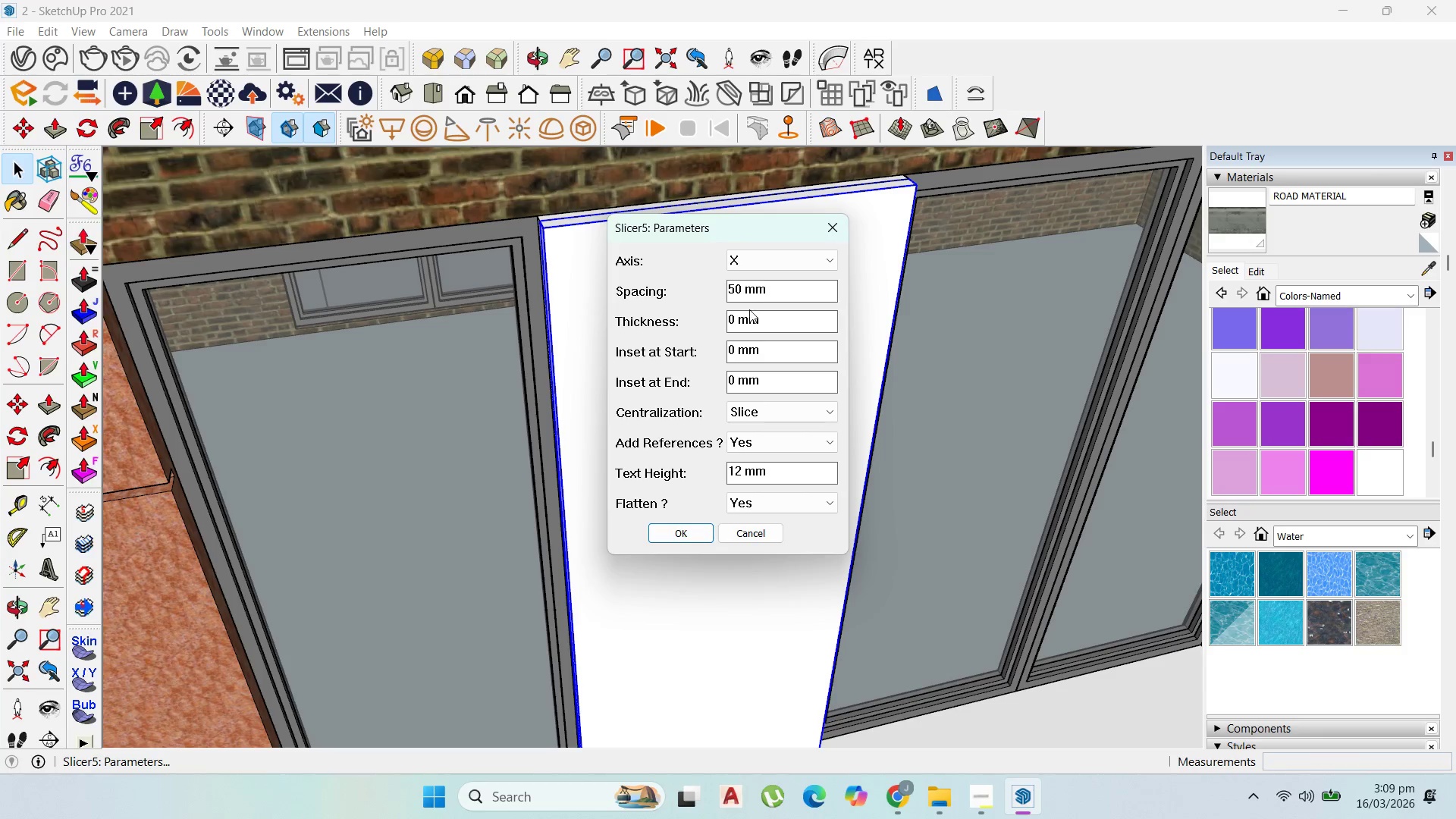 
left_click_drag(start_coordinate=[743, 290], to_coordinate=[715, 293])
 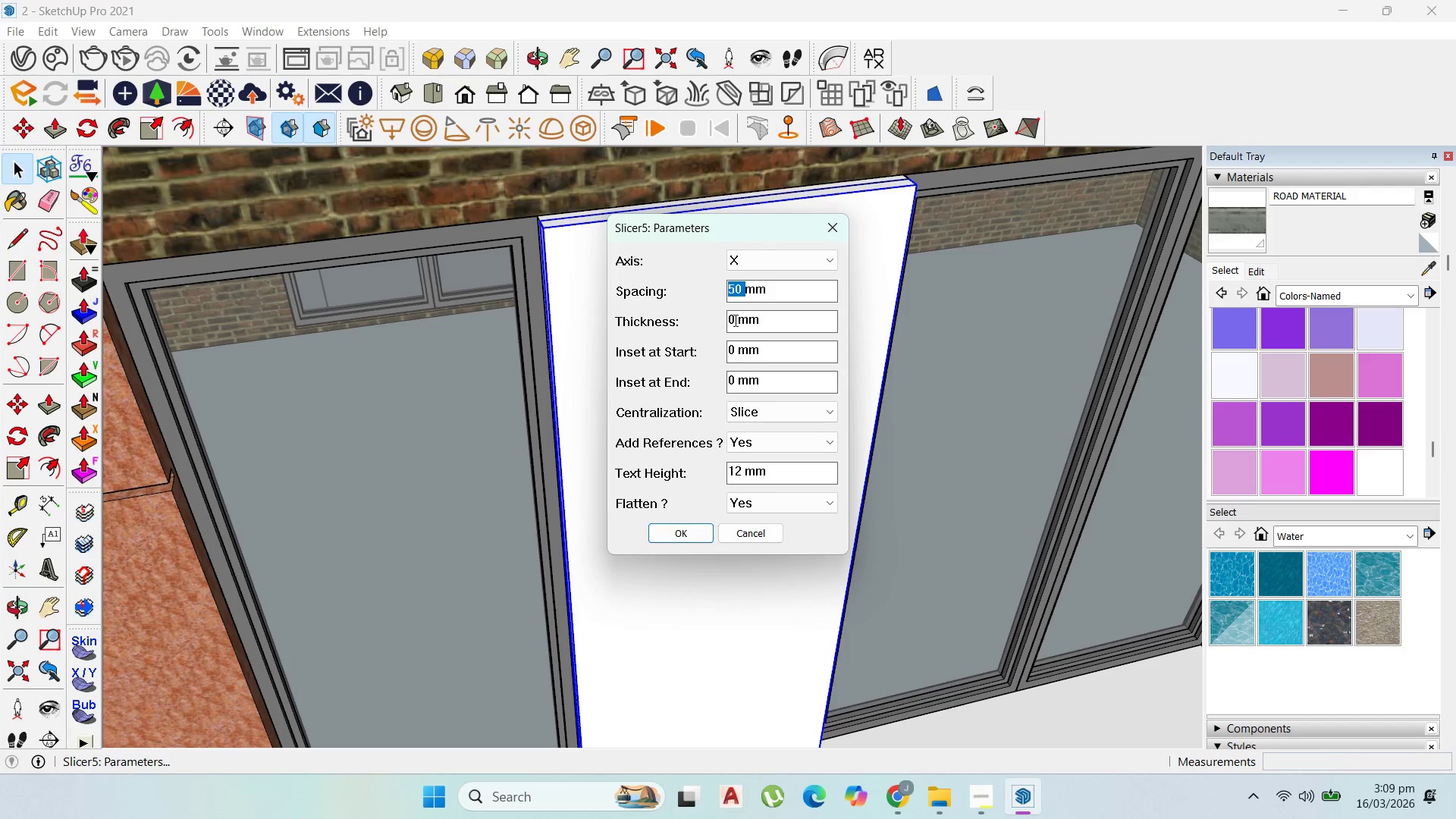 
left_click_drag(start_coordinate=[733, 320], to_coordinate=[718, 320])
 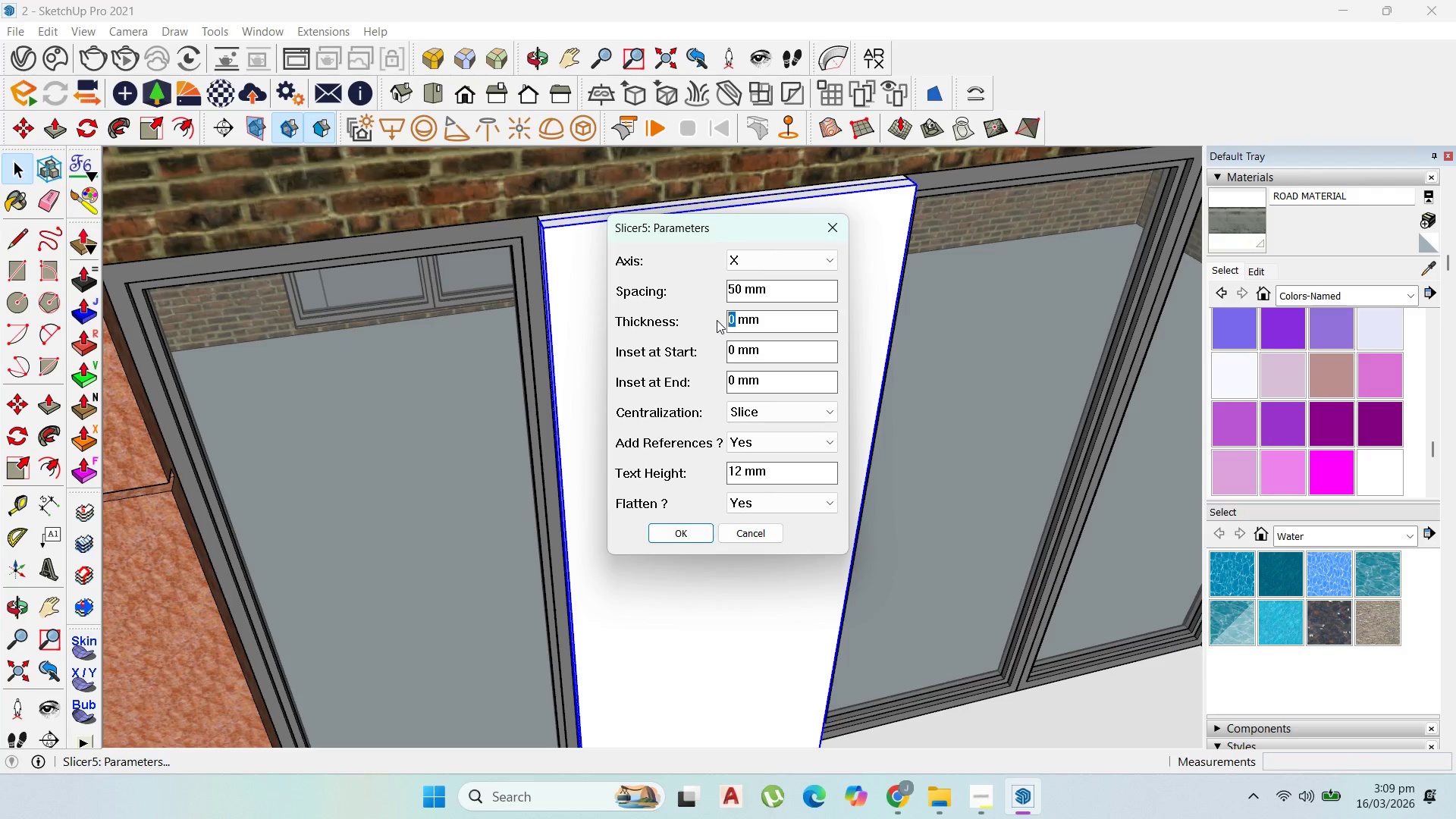 
type(20)
 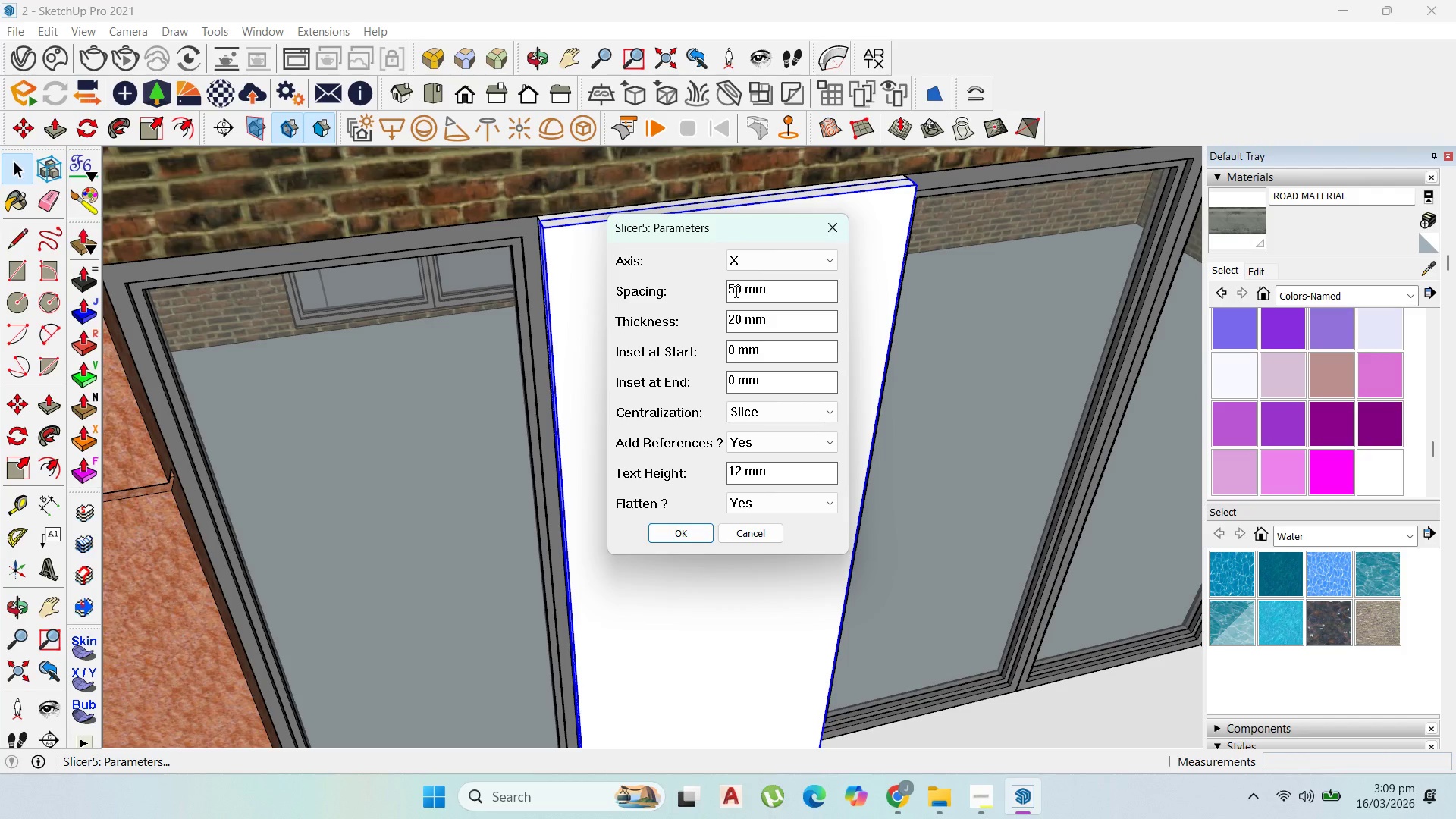 
left_click_drag(start_coordinate=[735, 290], to_coordinate=[715, 289])
 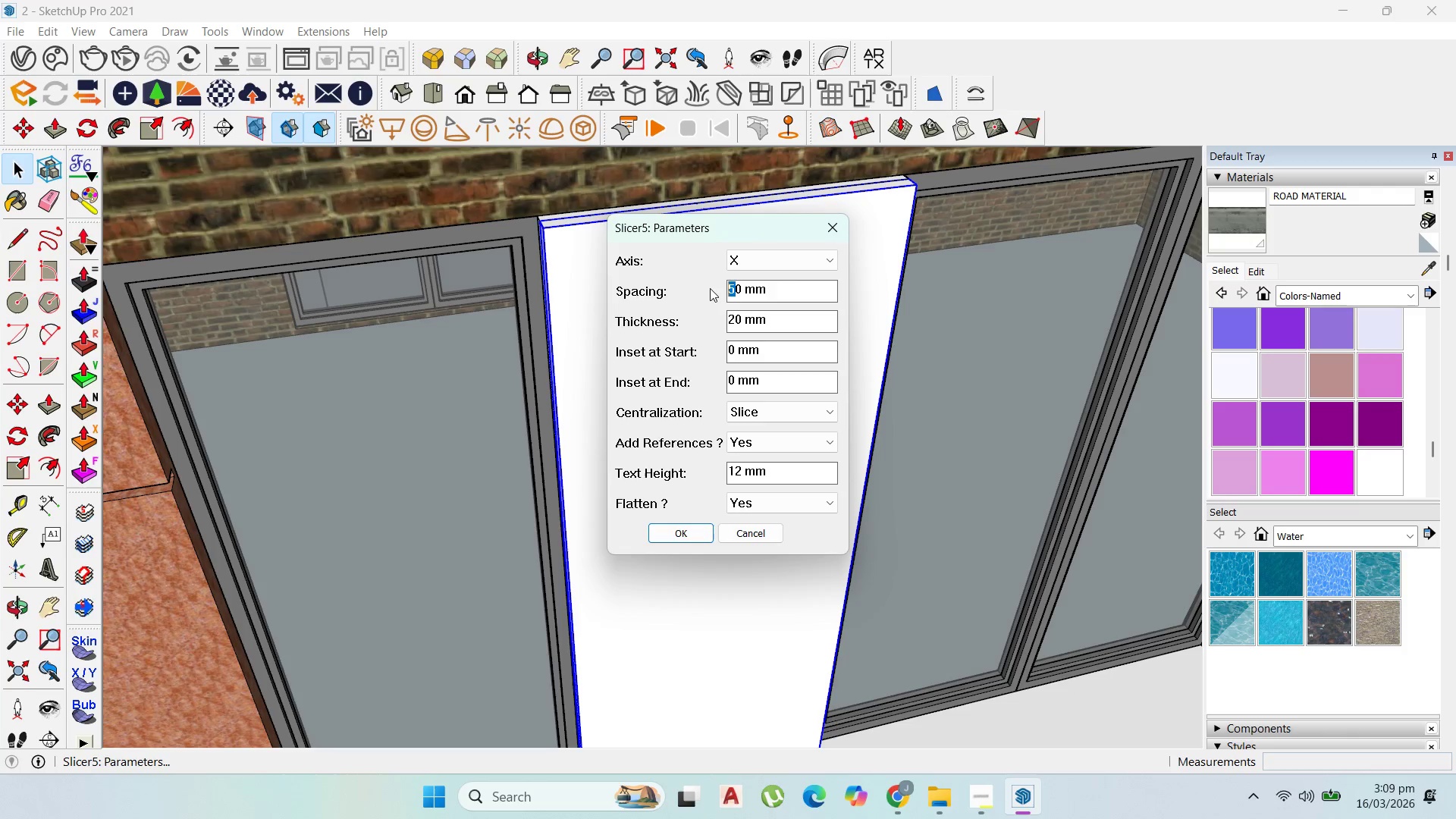 
key(Backspace)
 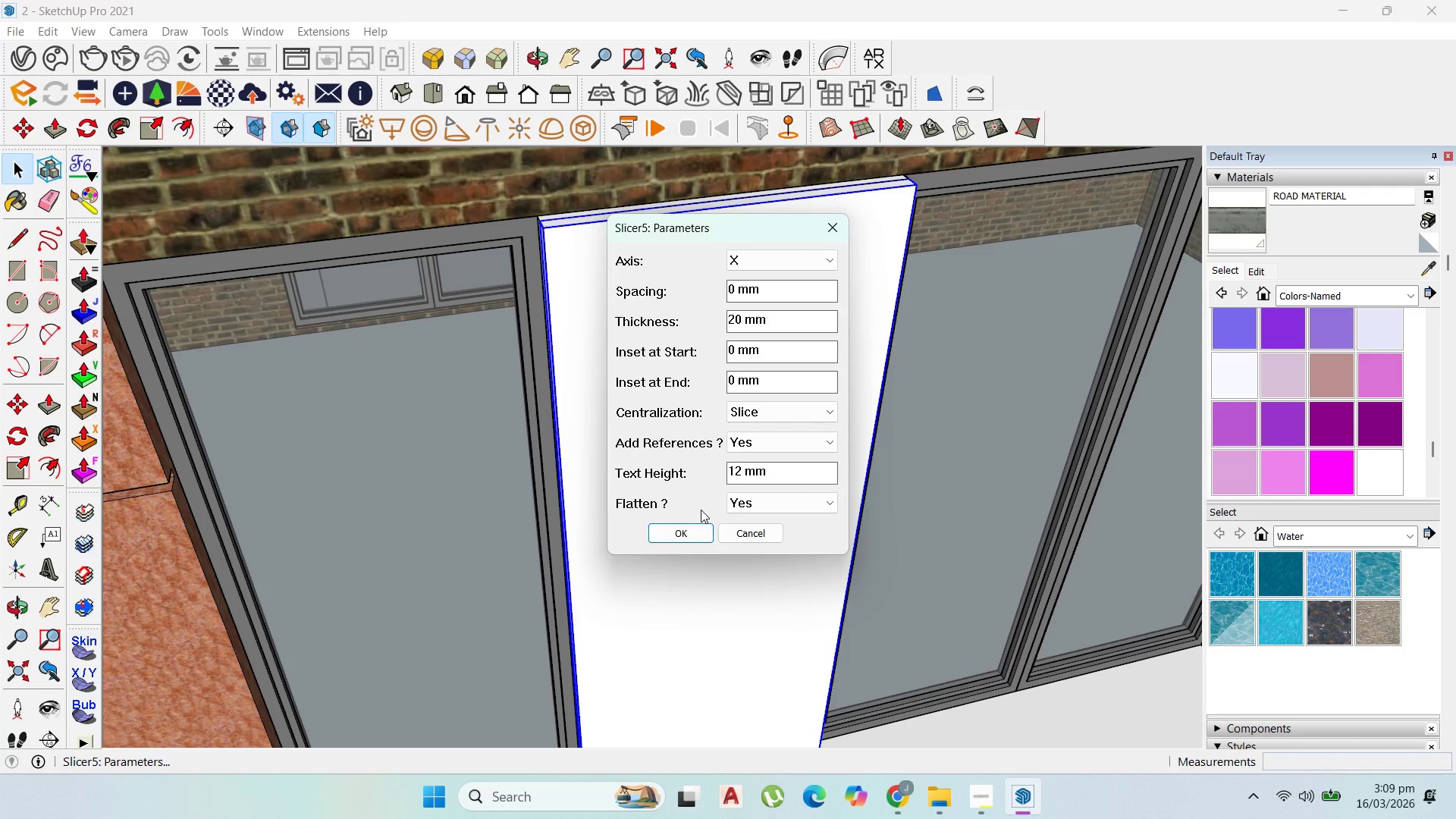 
left_click([686, 531])
 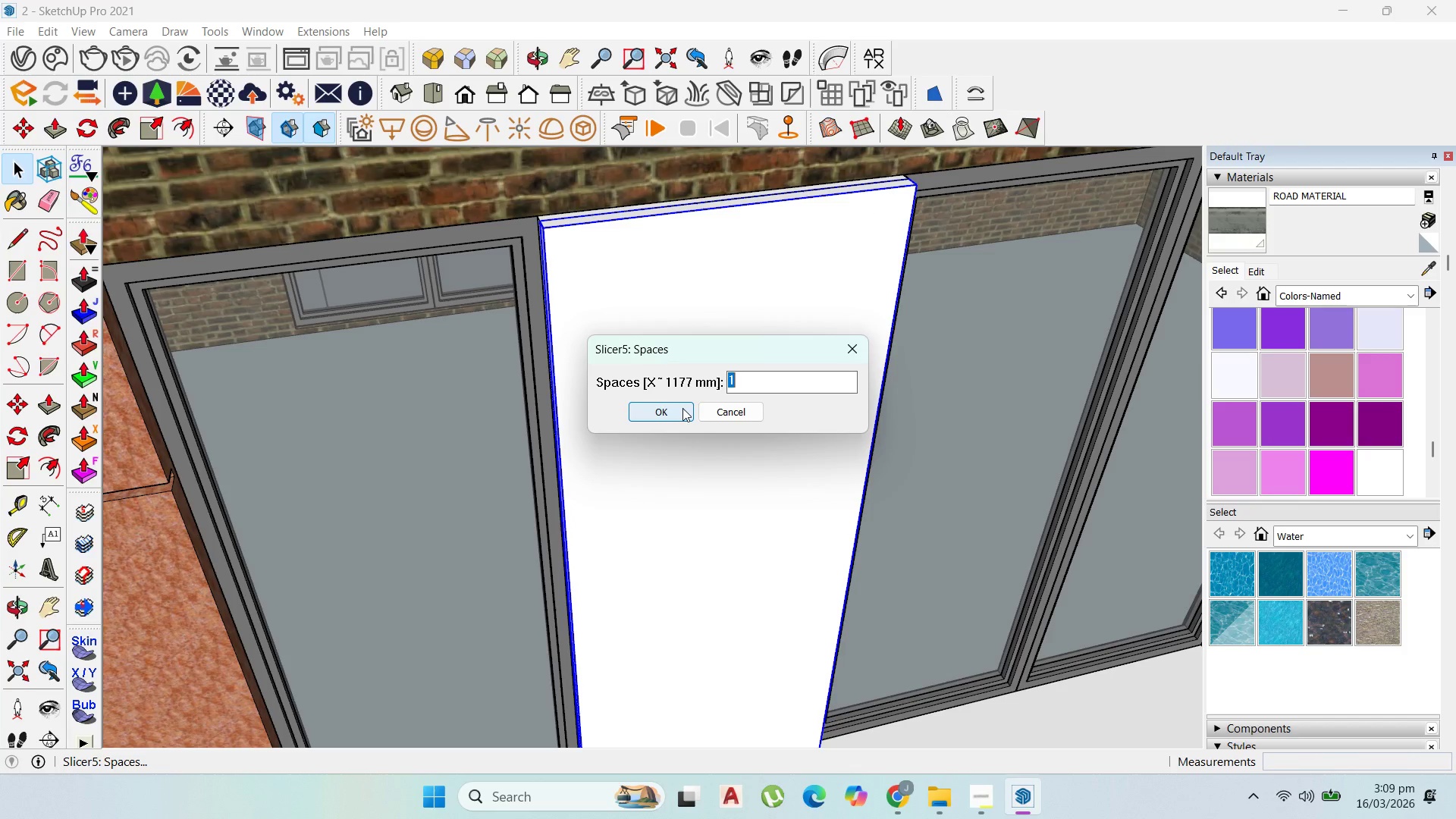 
type(10)
 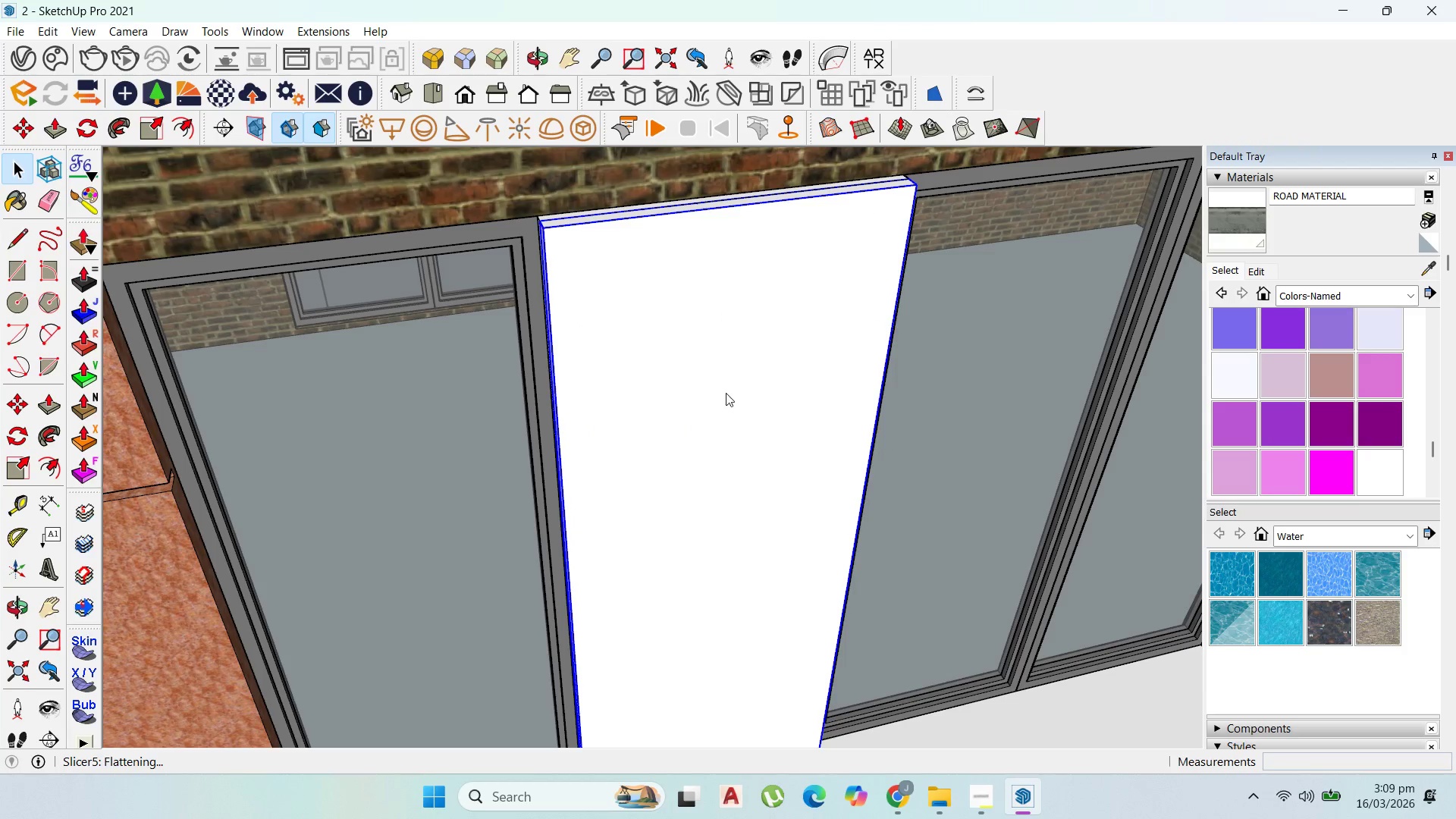 
scroll: coordinate [737, 377], scroll_direction: down, amount: 3.0
 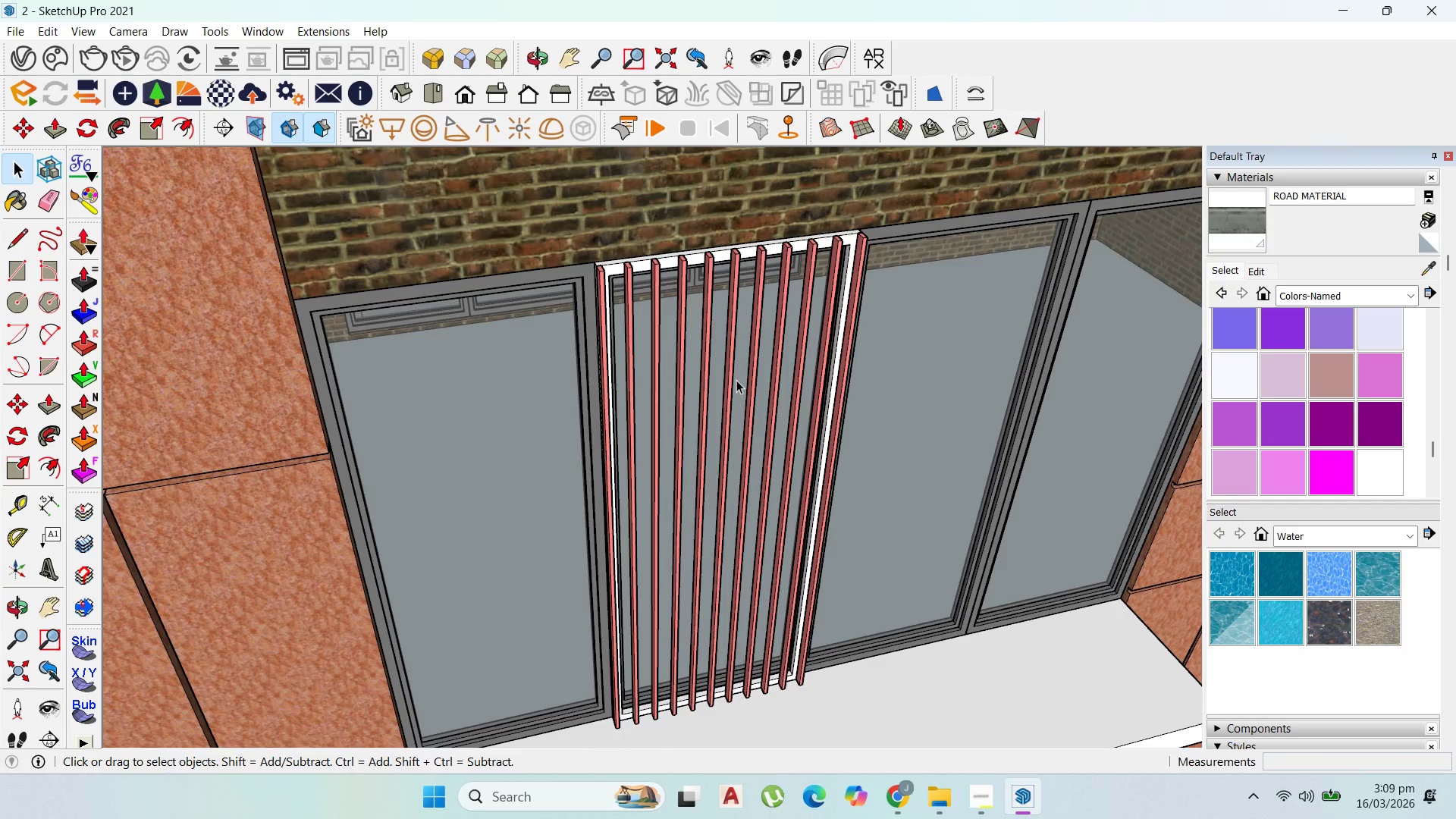 
key(Control+Z)
 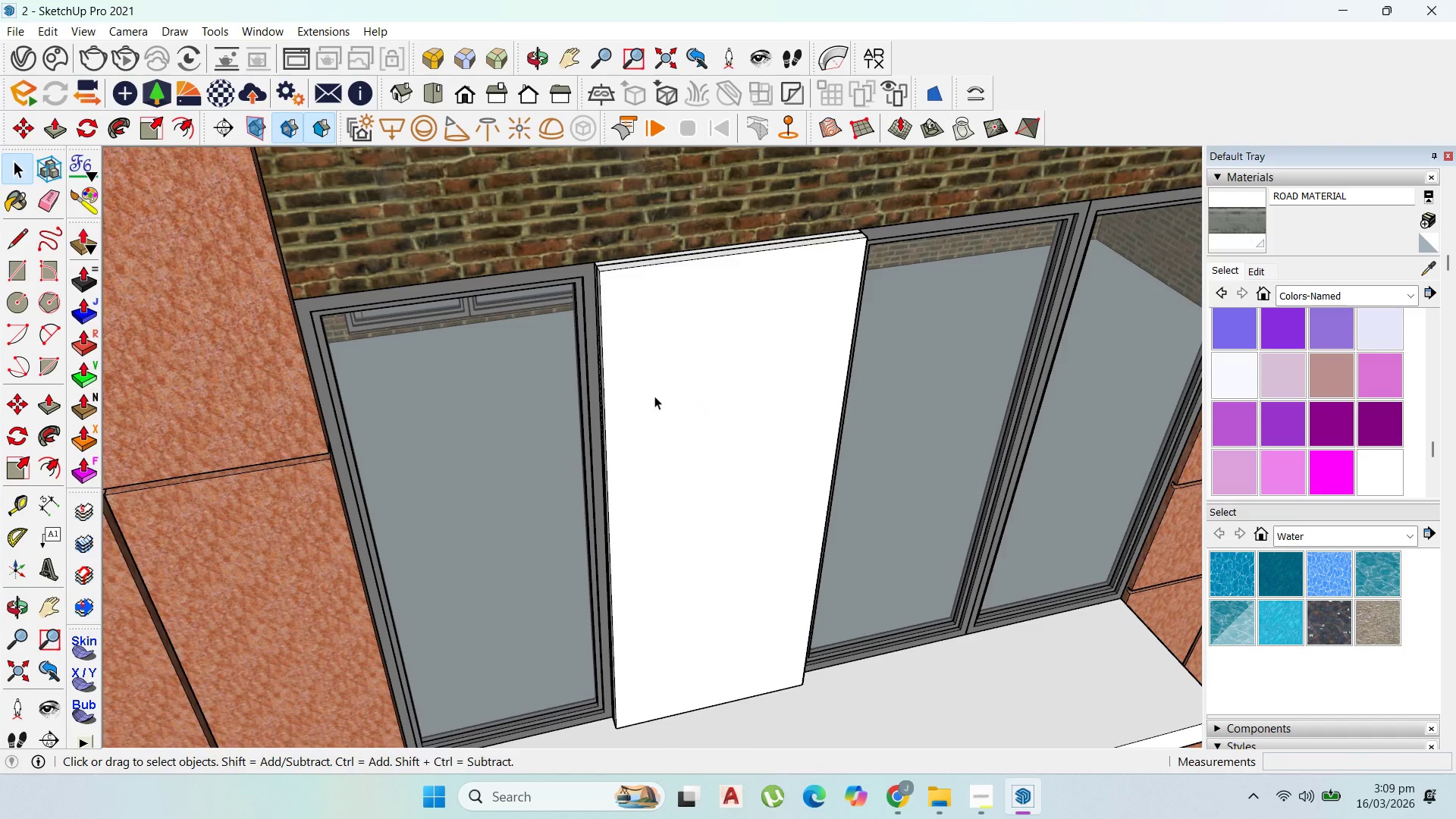 
left_click([684, 362])
 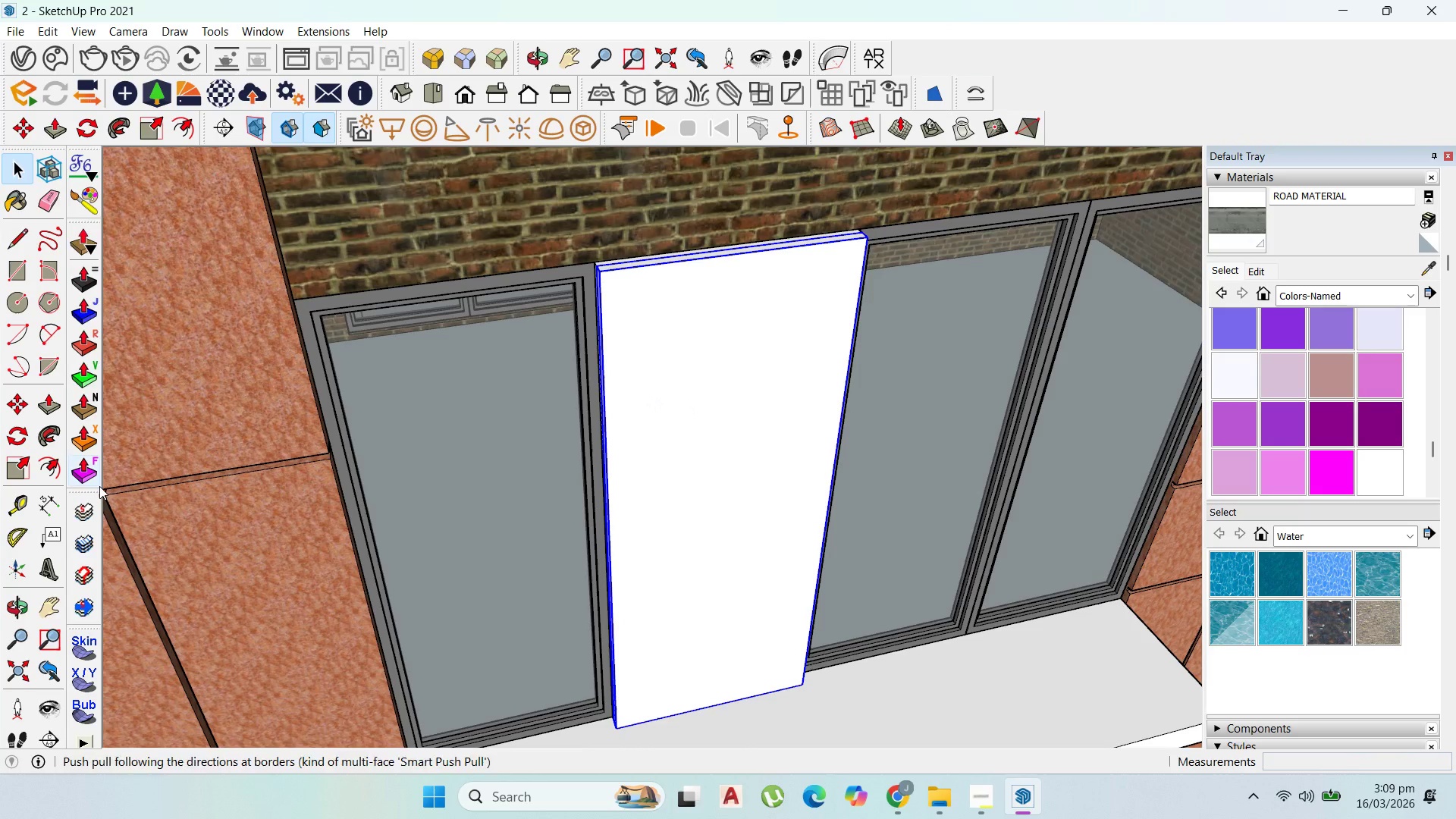 
left_click([82, 506])
 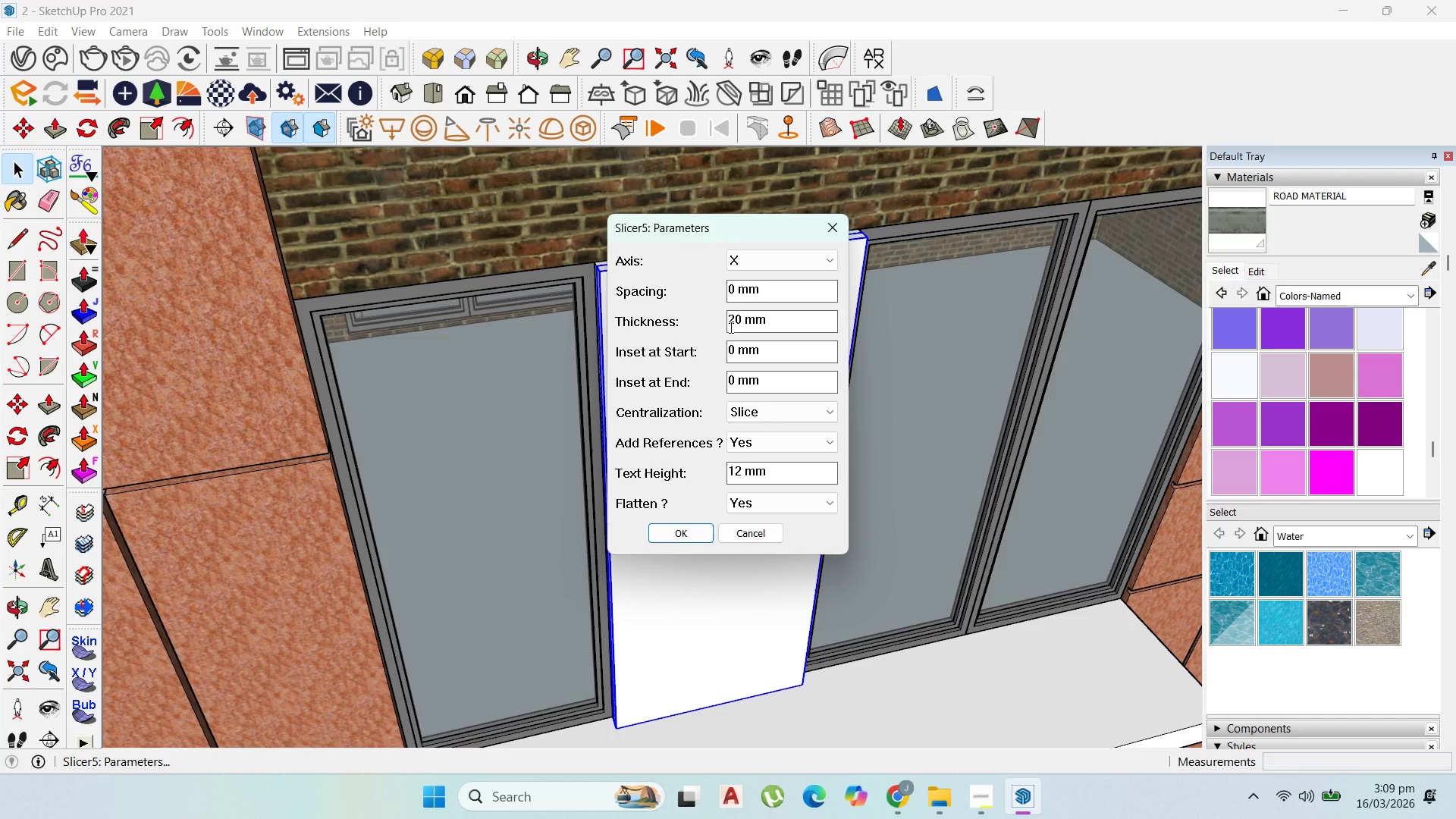 
left_click([731, 319])
 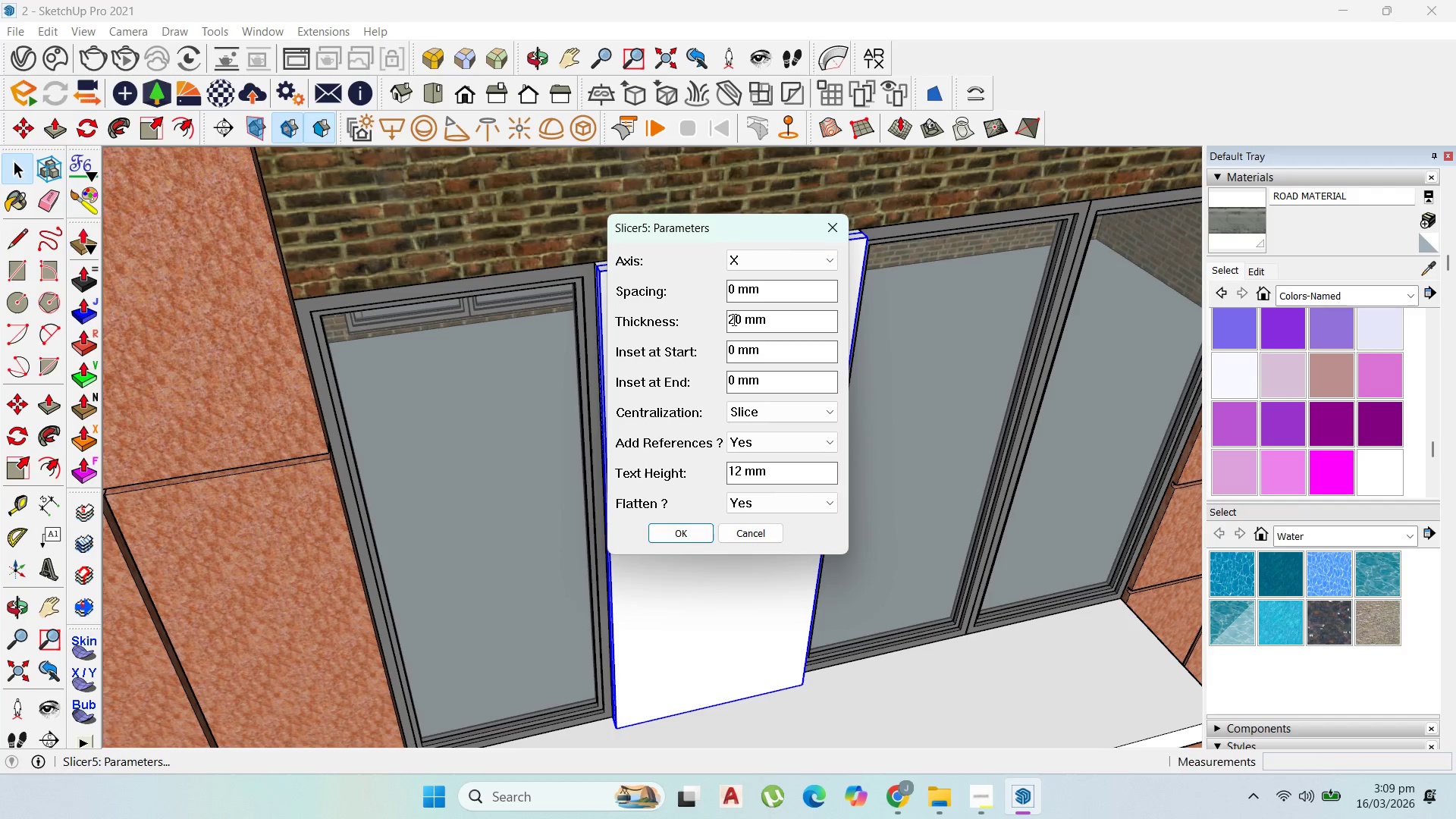 
left_click_drag(start_coordinate=[733, 319], to_coordinate=[728, 317])
 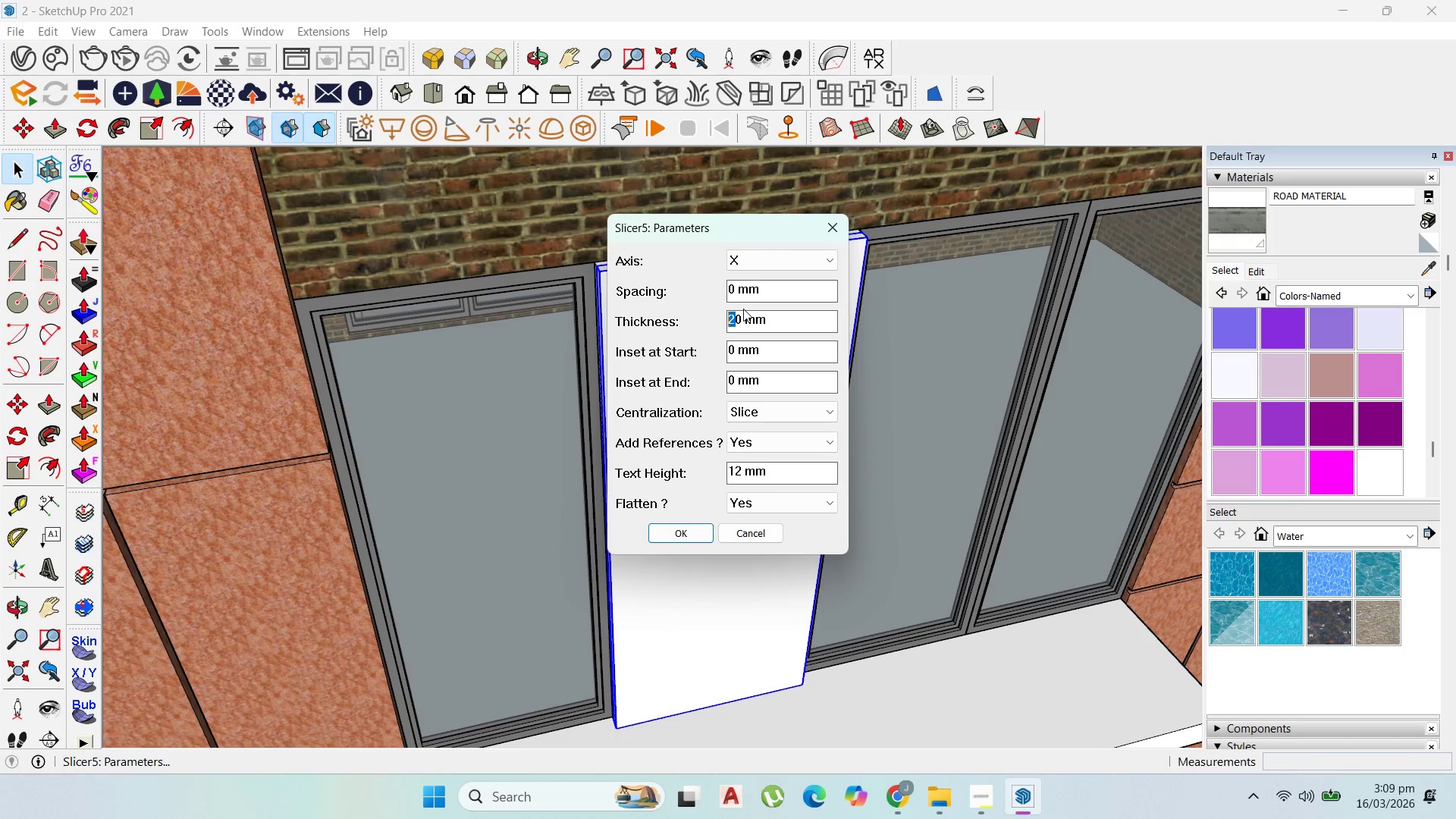 
wait(6.11)
 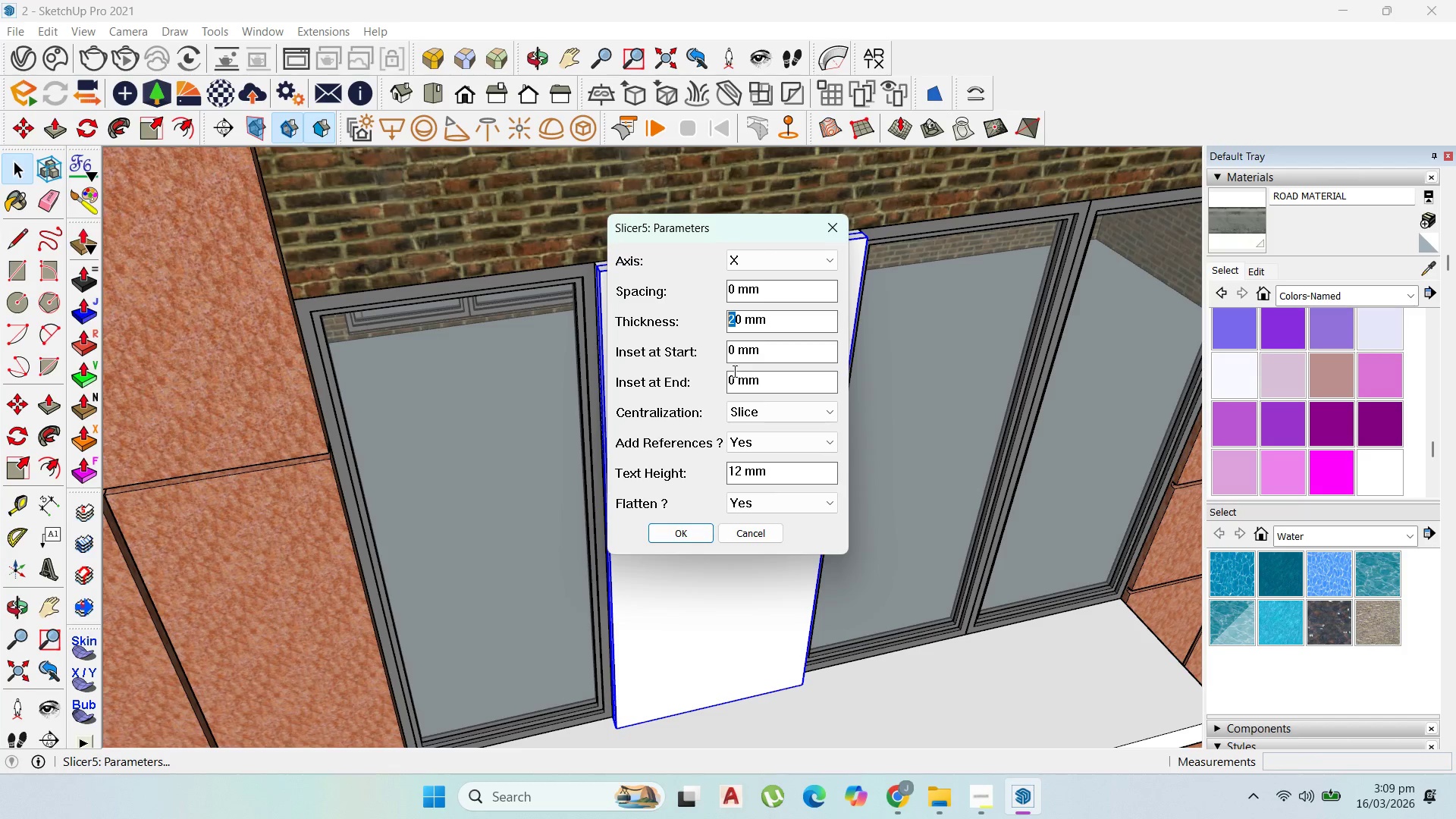 
left_click([738, 318])
 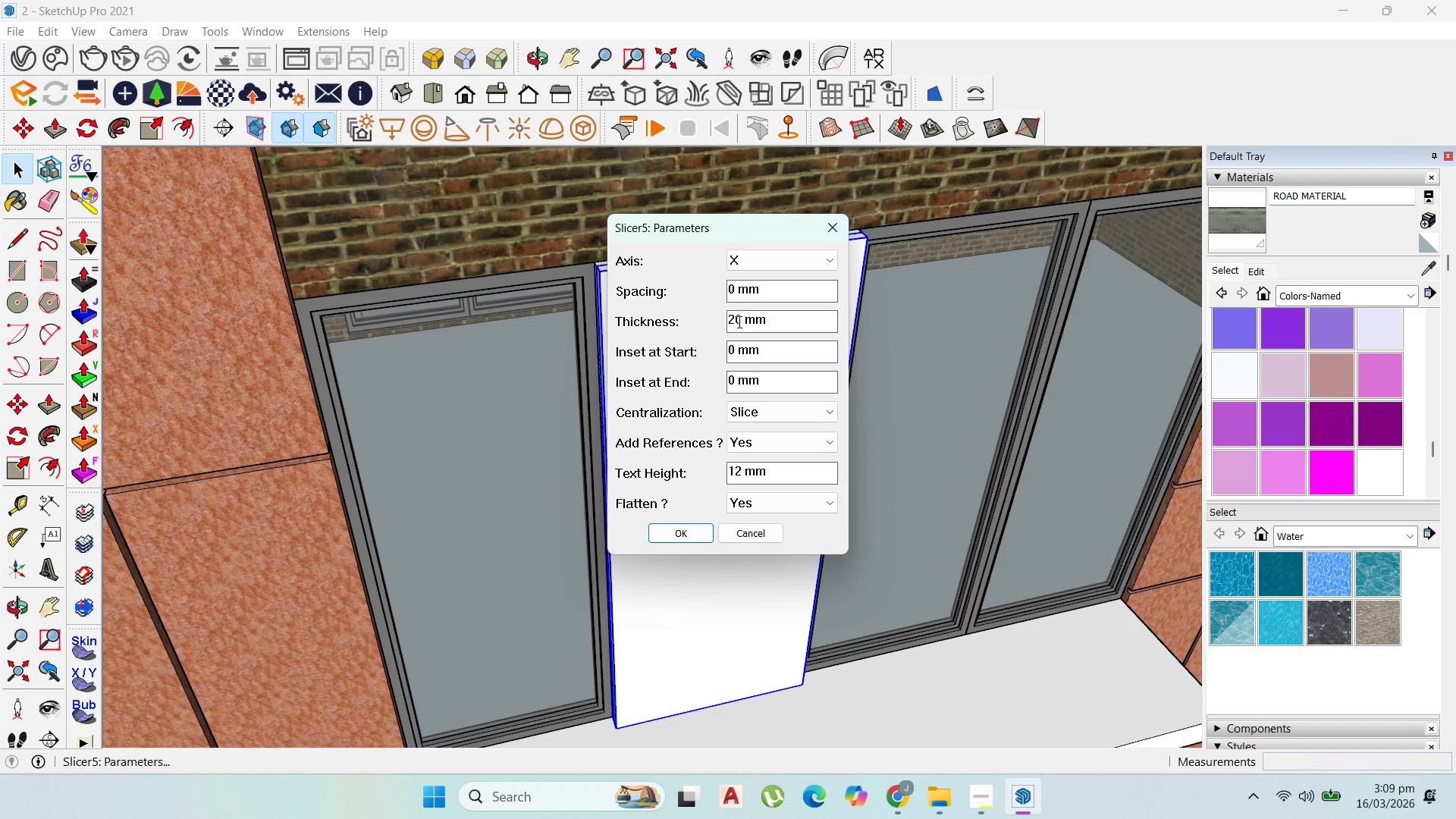 
left_click_drag(start_coordinate=[739, 322], to_coordinate=[726, 320])
 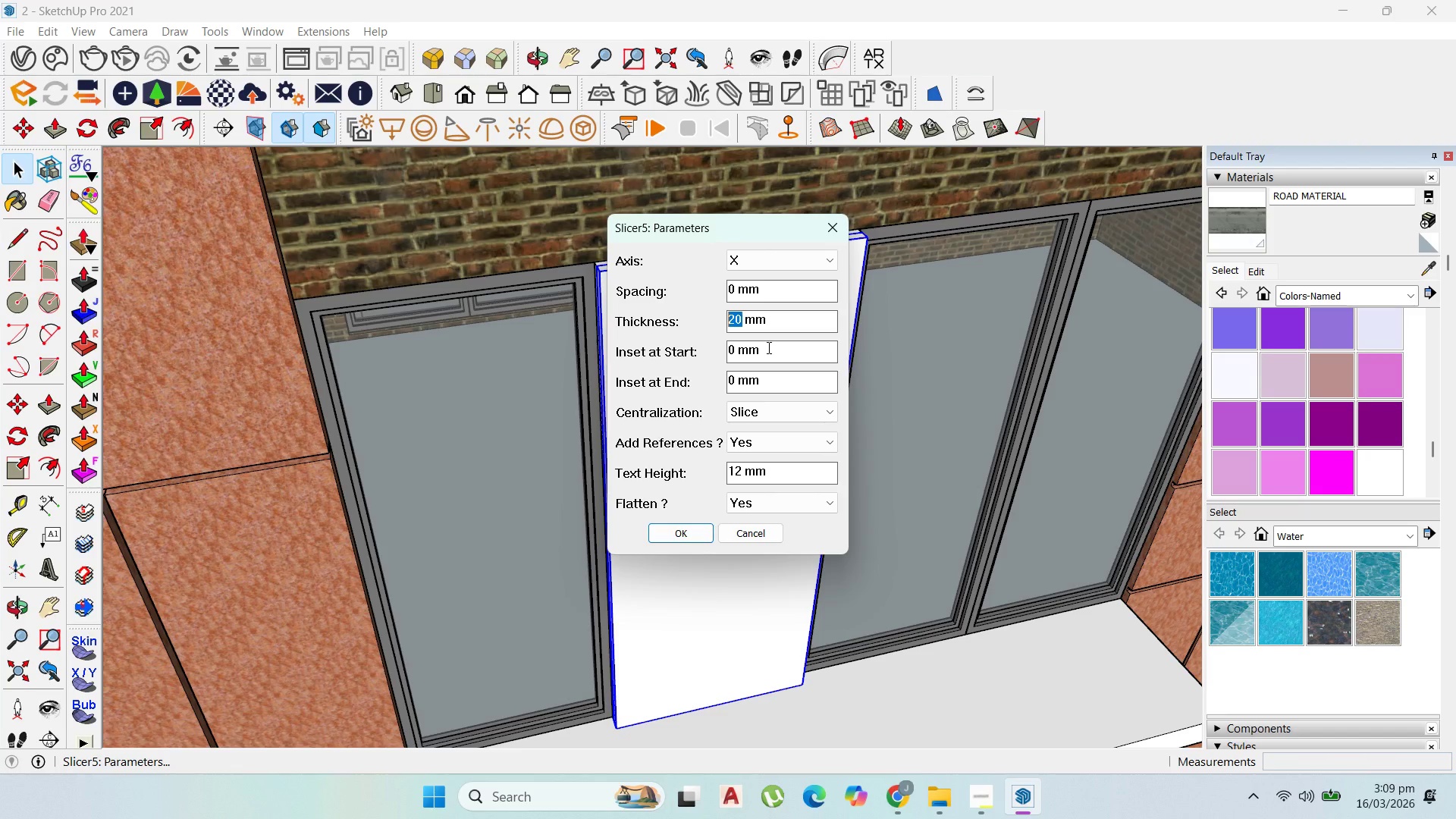 
type(10)
 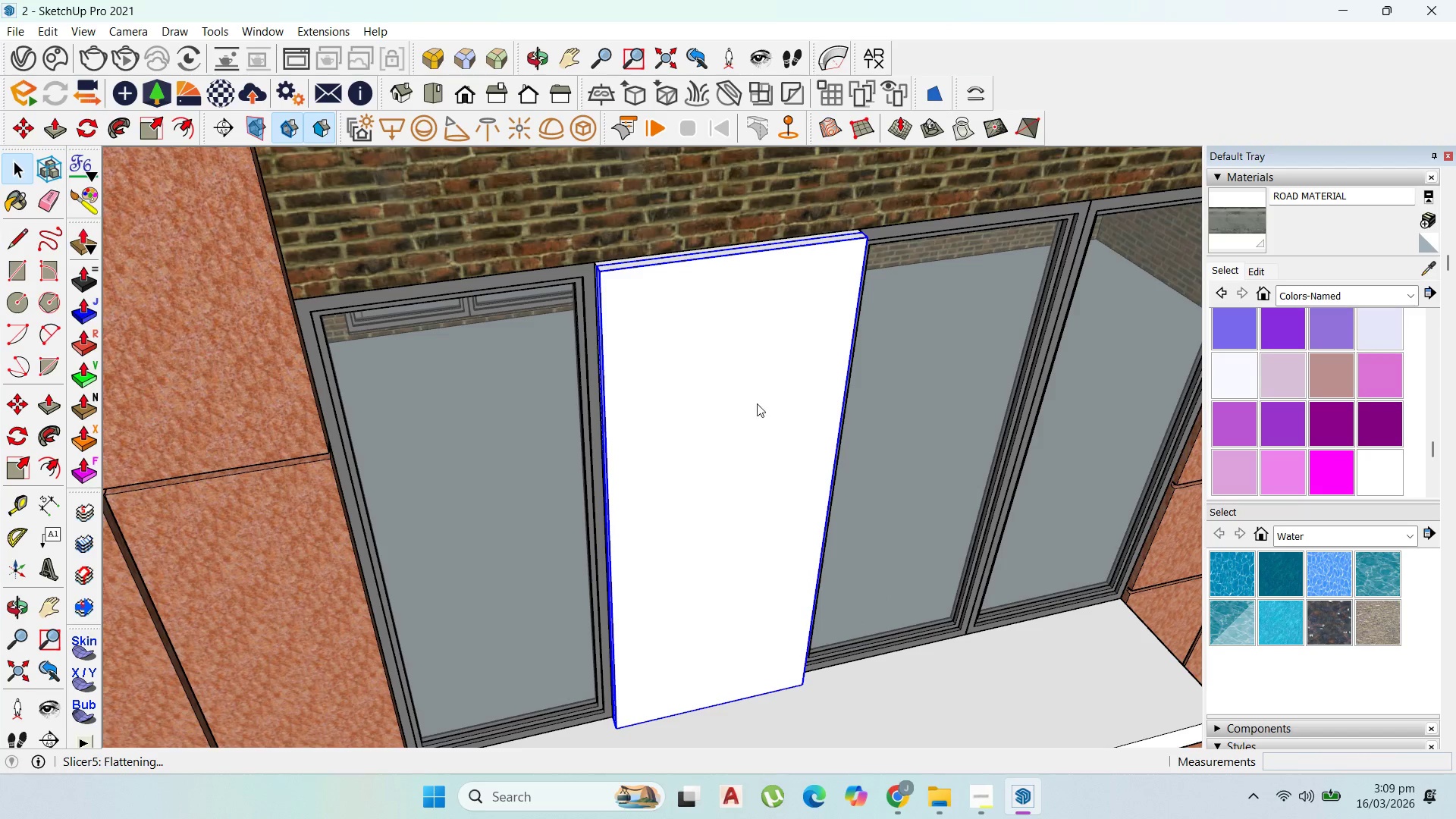 
scroll: coordinate [801, 375], scroll_direction: down, amount: 2.0
 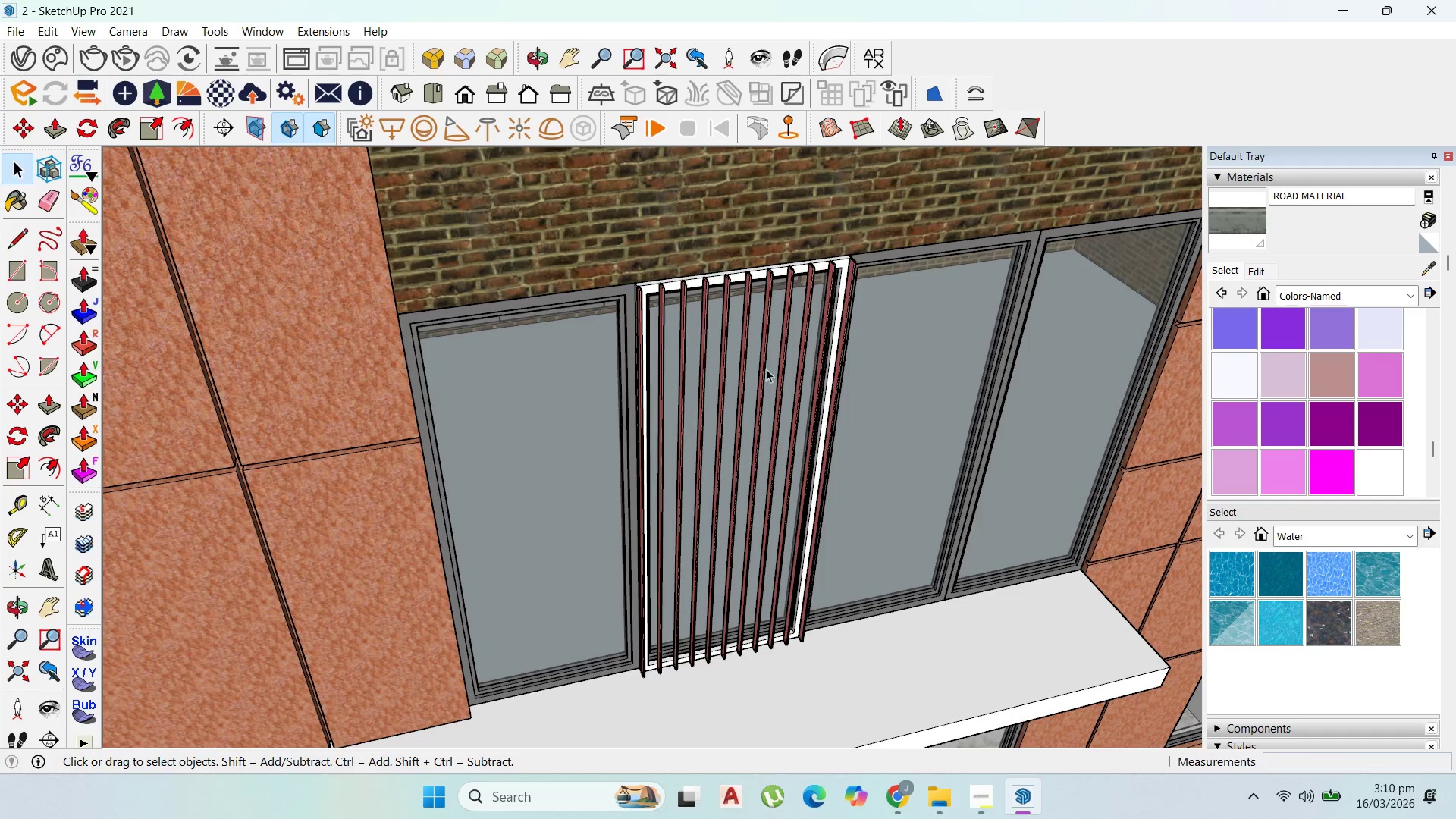 
key(Control+Z)
 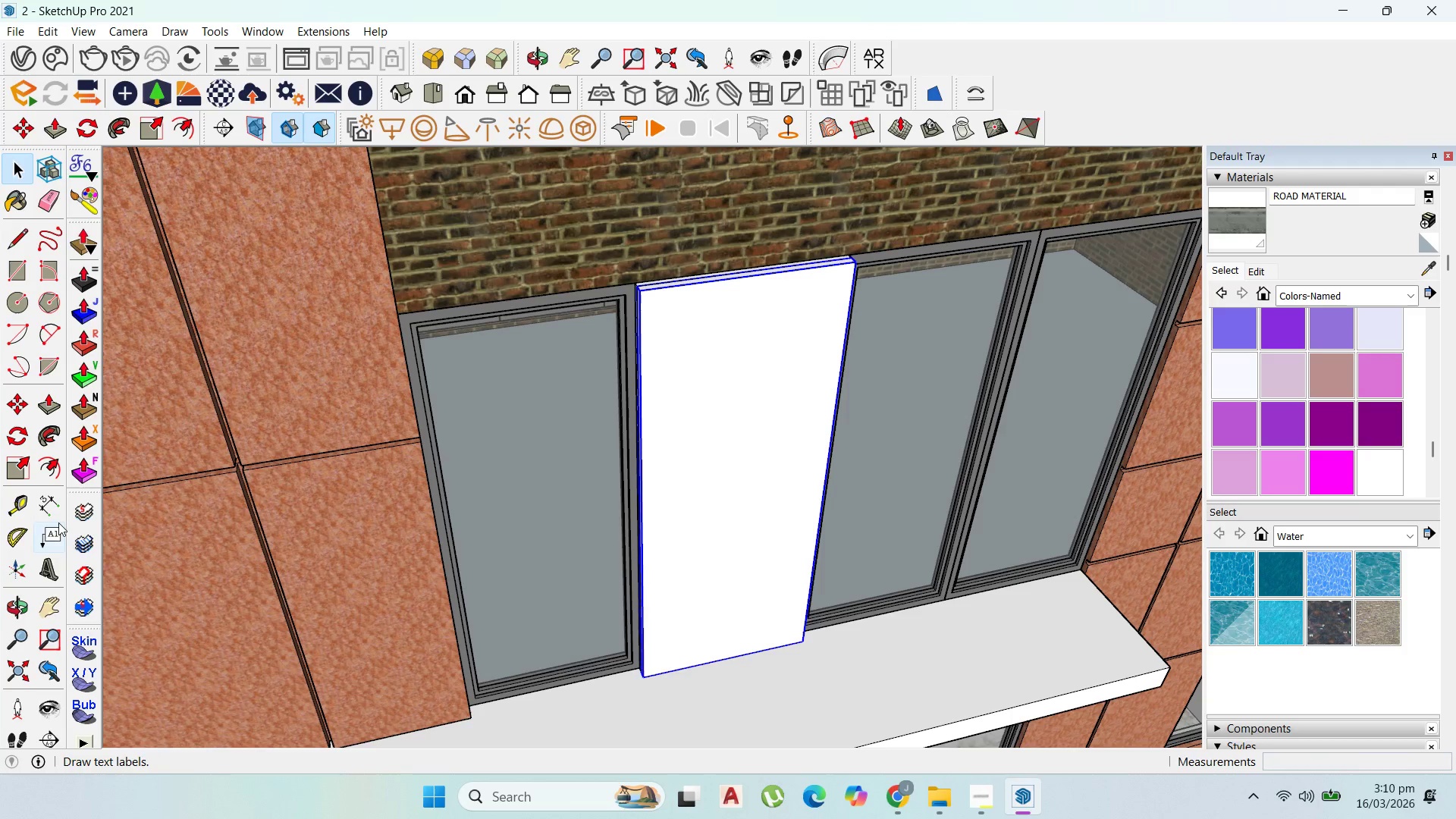 
left_click([76, 516])
 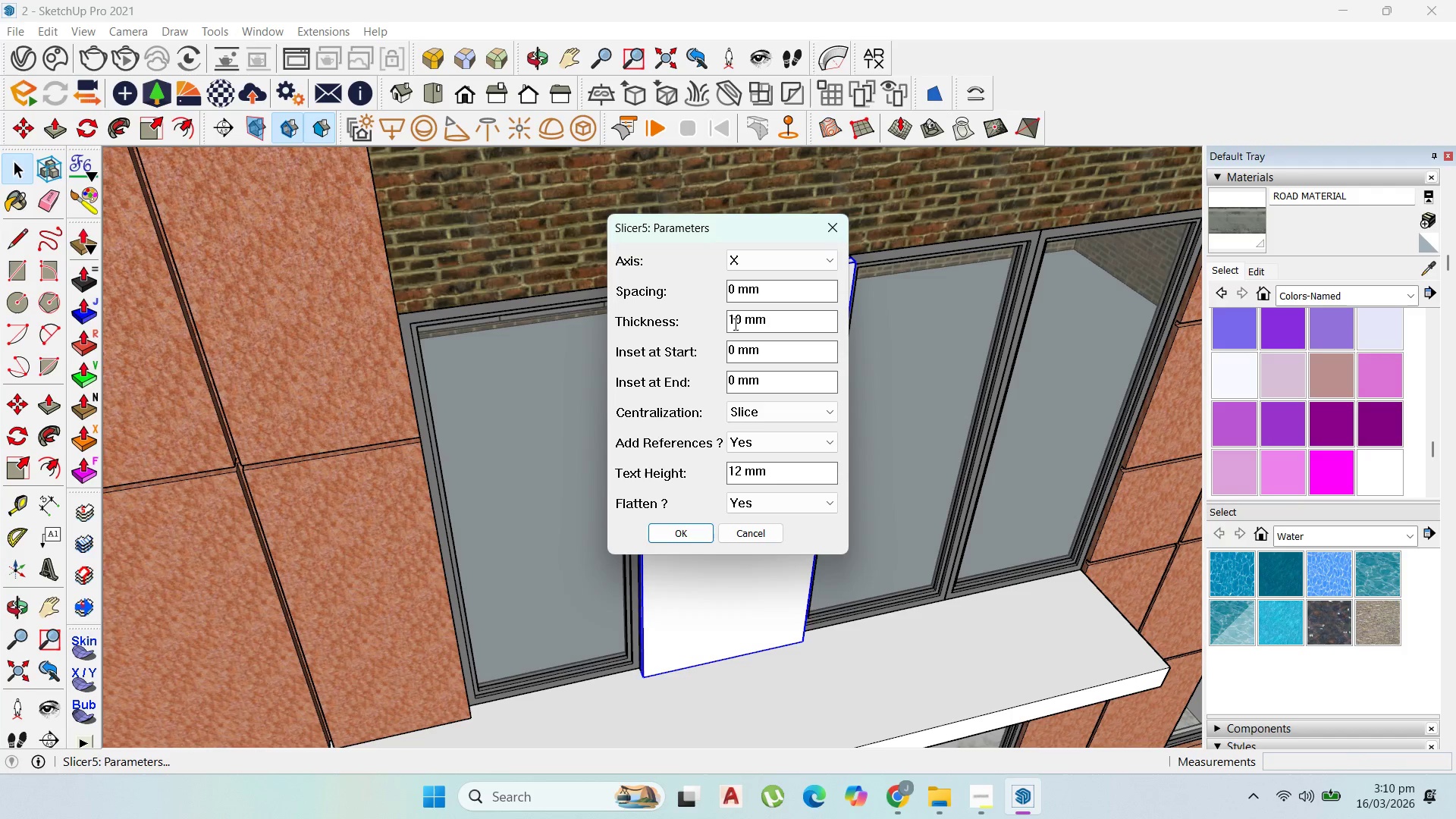 
left_click_drag(start_coordinate=[740, 324], to_coordinate=[704, 324])
 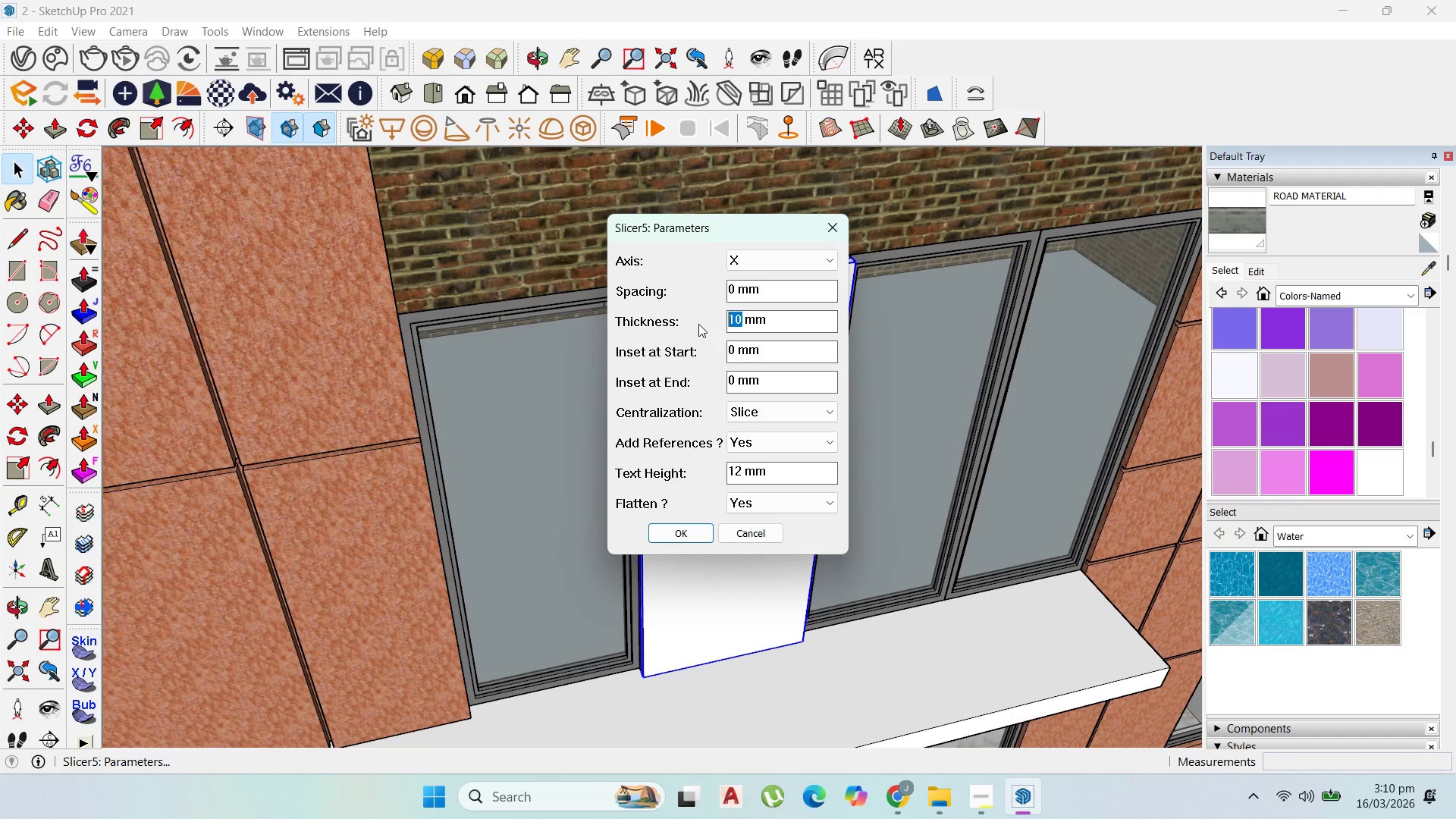 
type(20)
 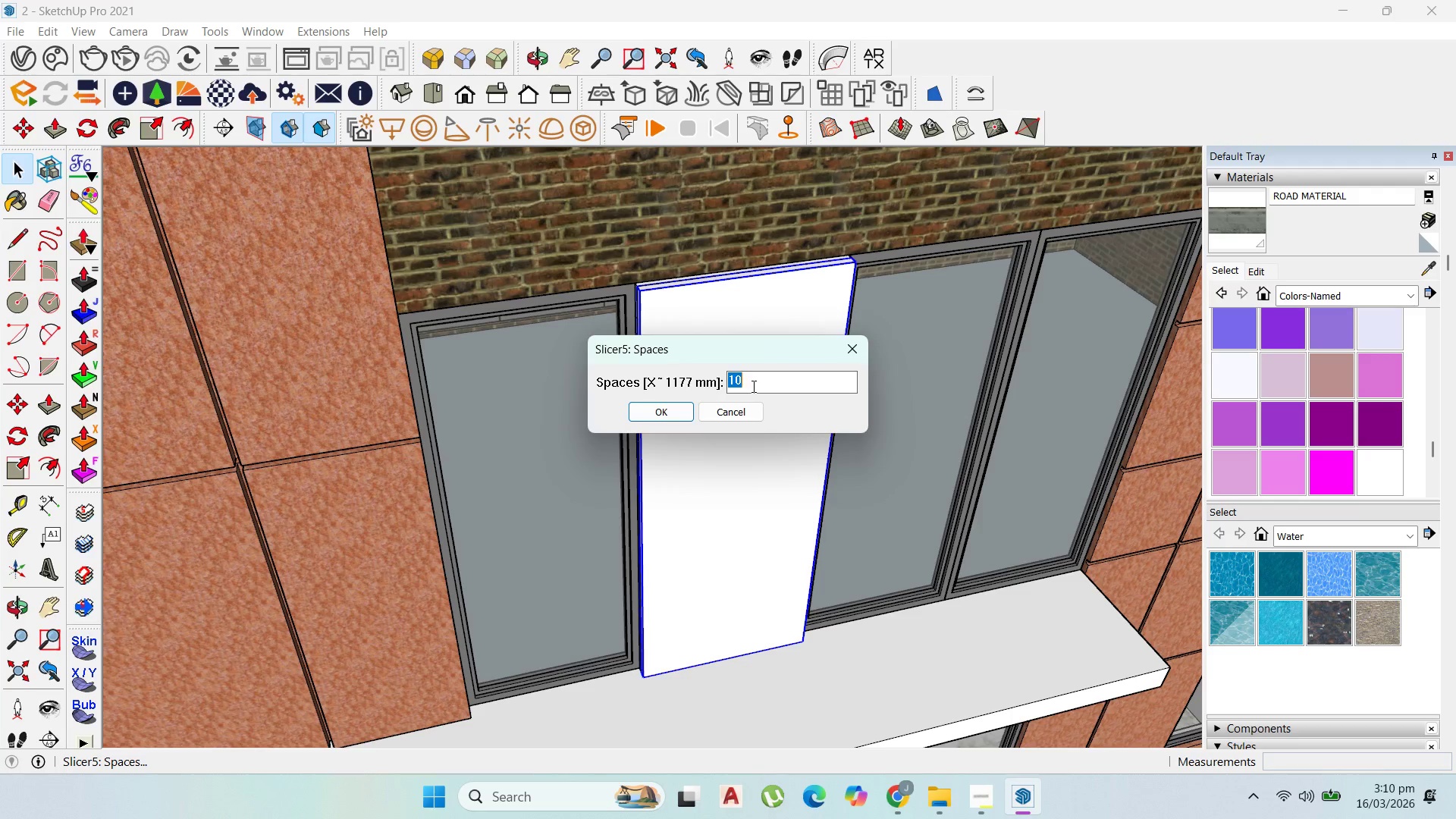 
wait(7.56)
 